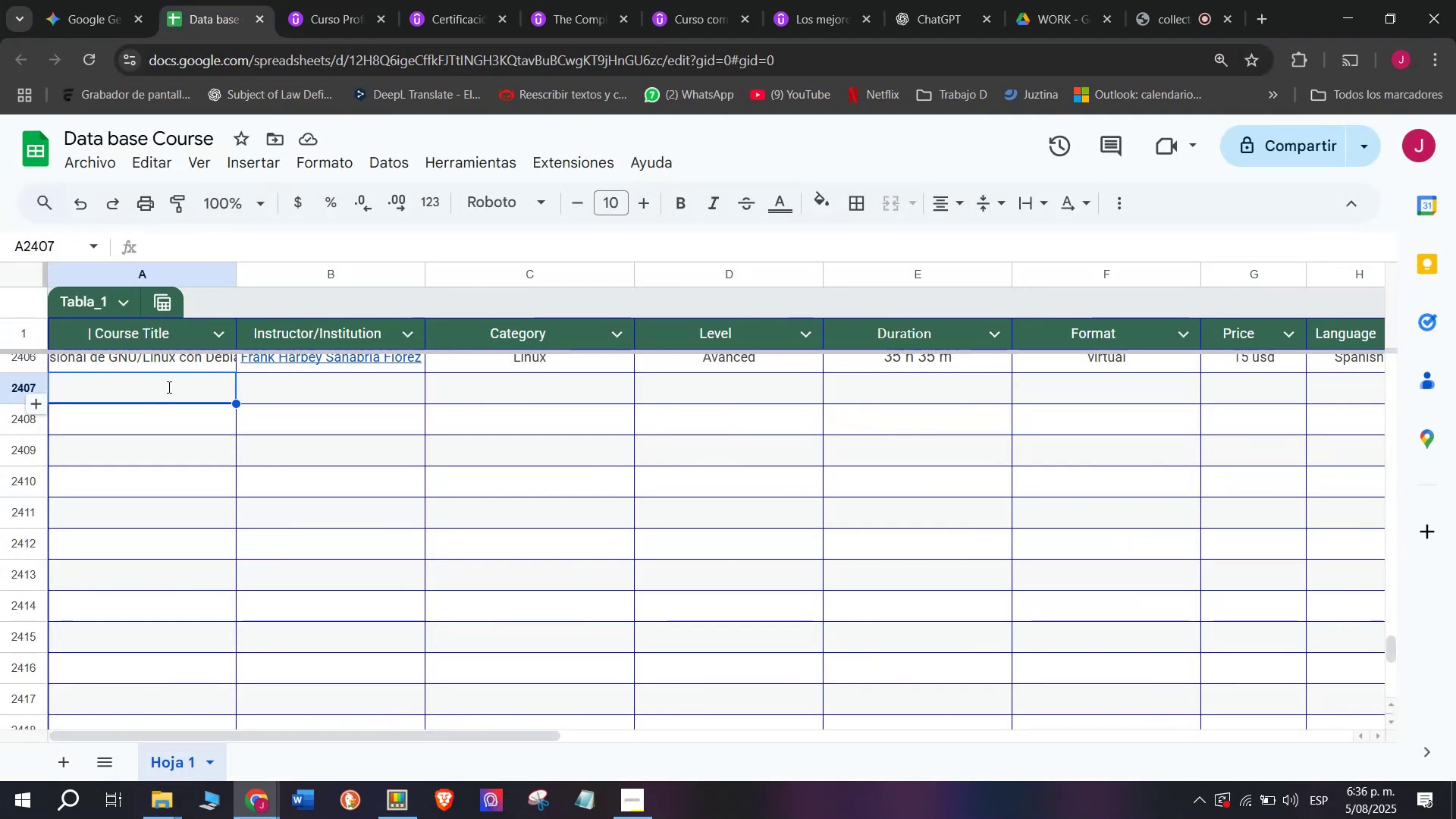 
key(Z)
 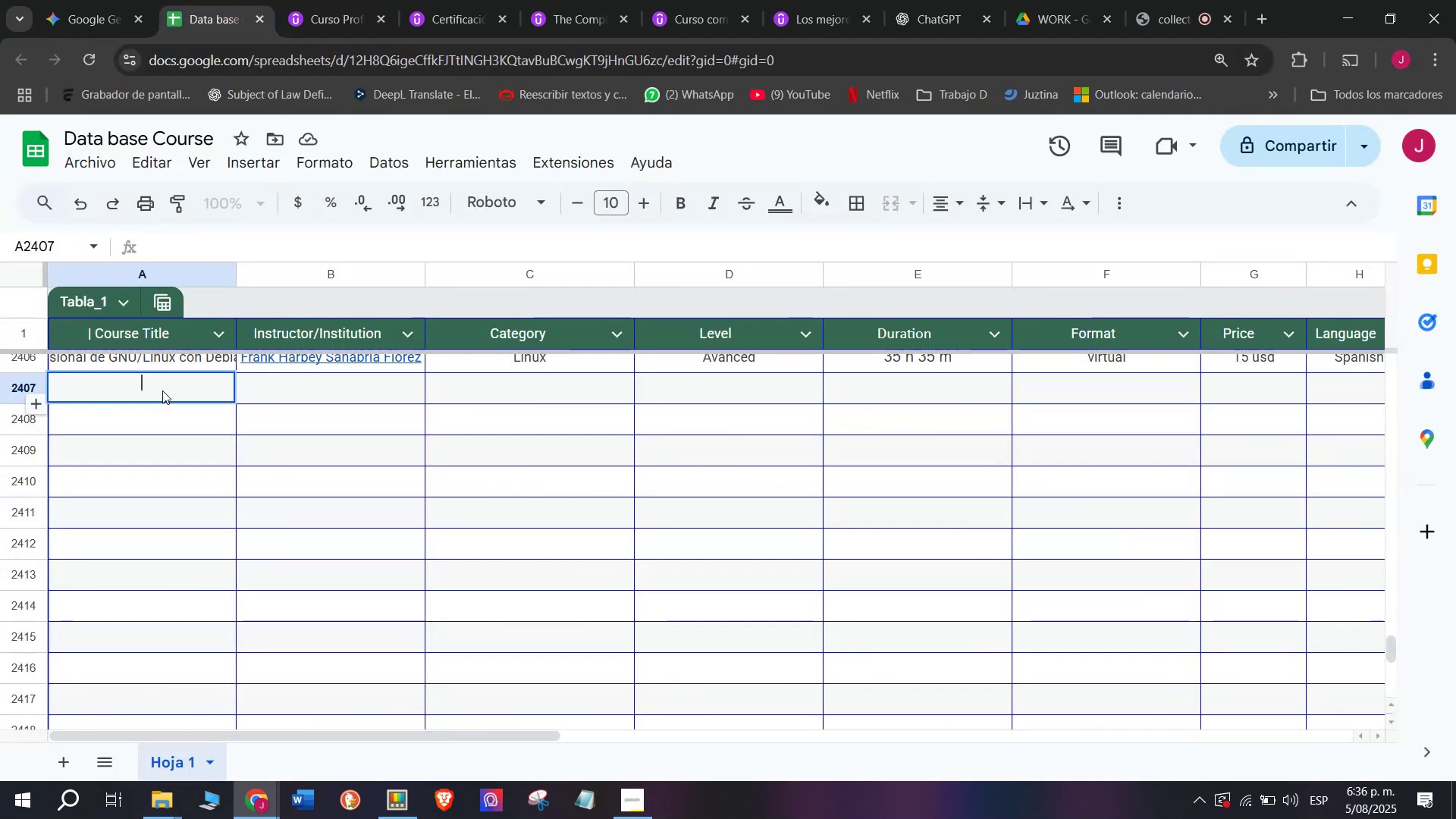 
key(Control+ControlLeft)
 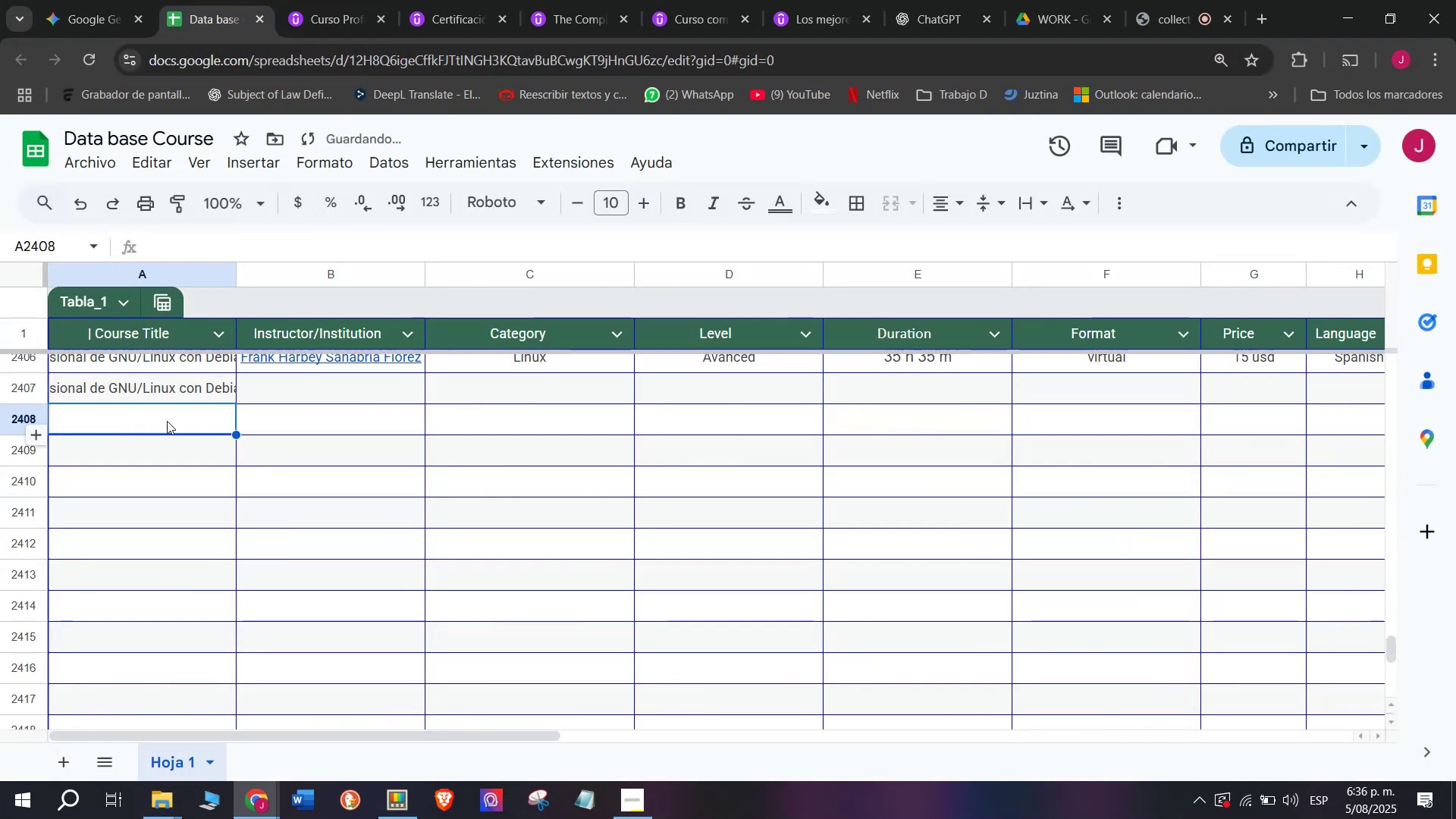 
key(Control+V)
 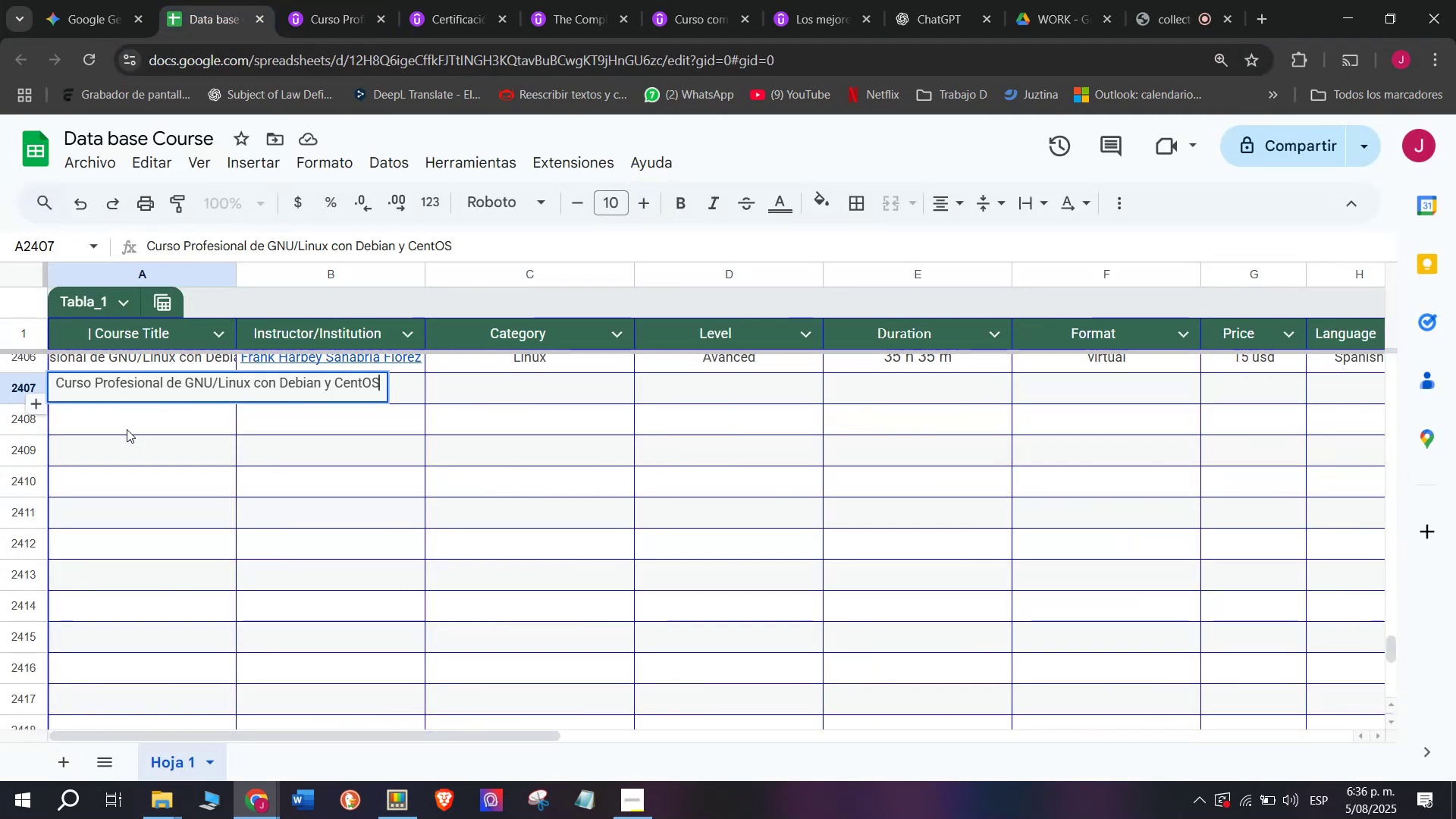 
left_click([127, 429])
 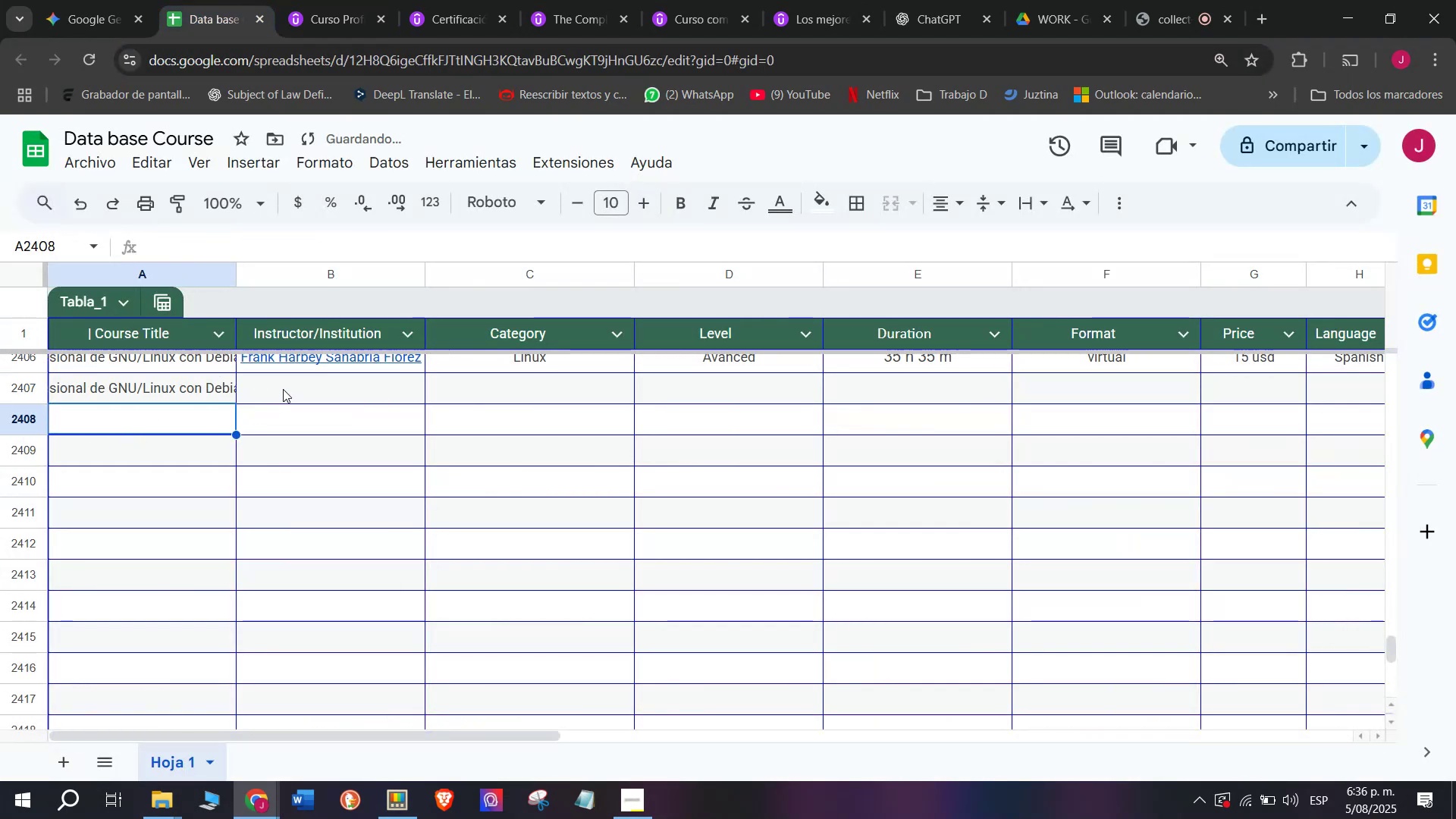 
left_click([283, 389])
 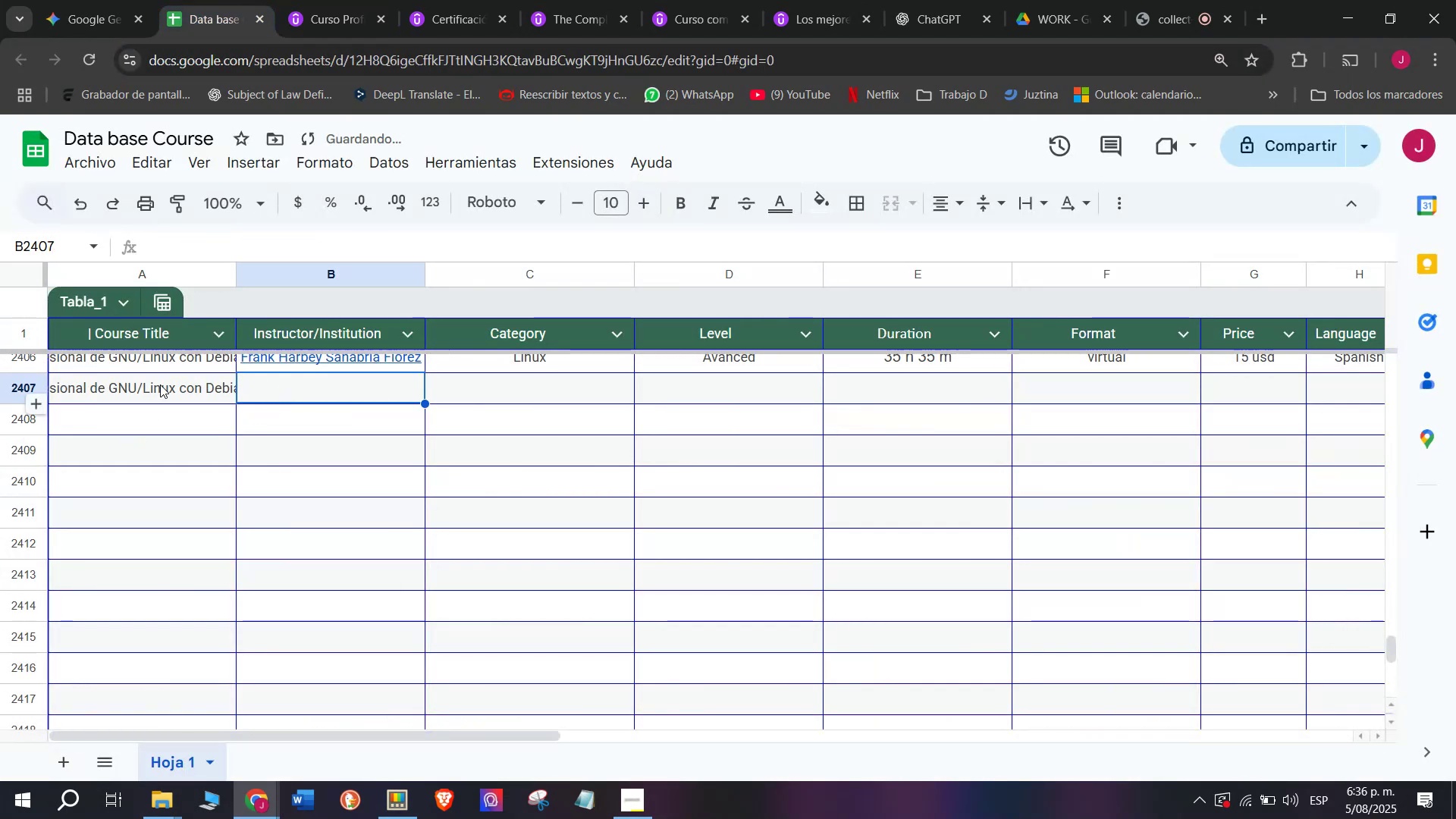 
left_click([160, 384])
 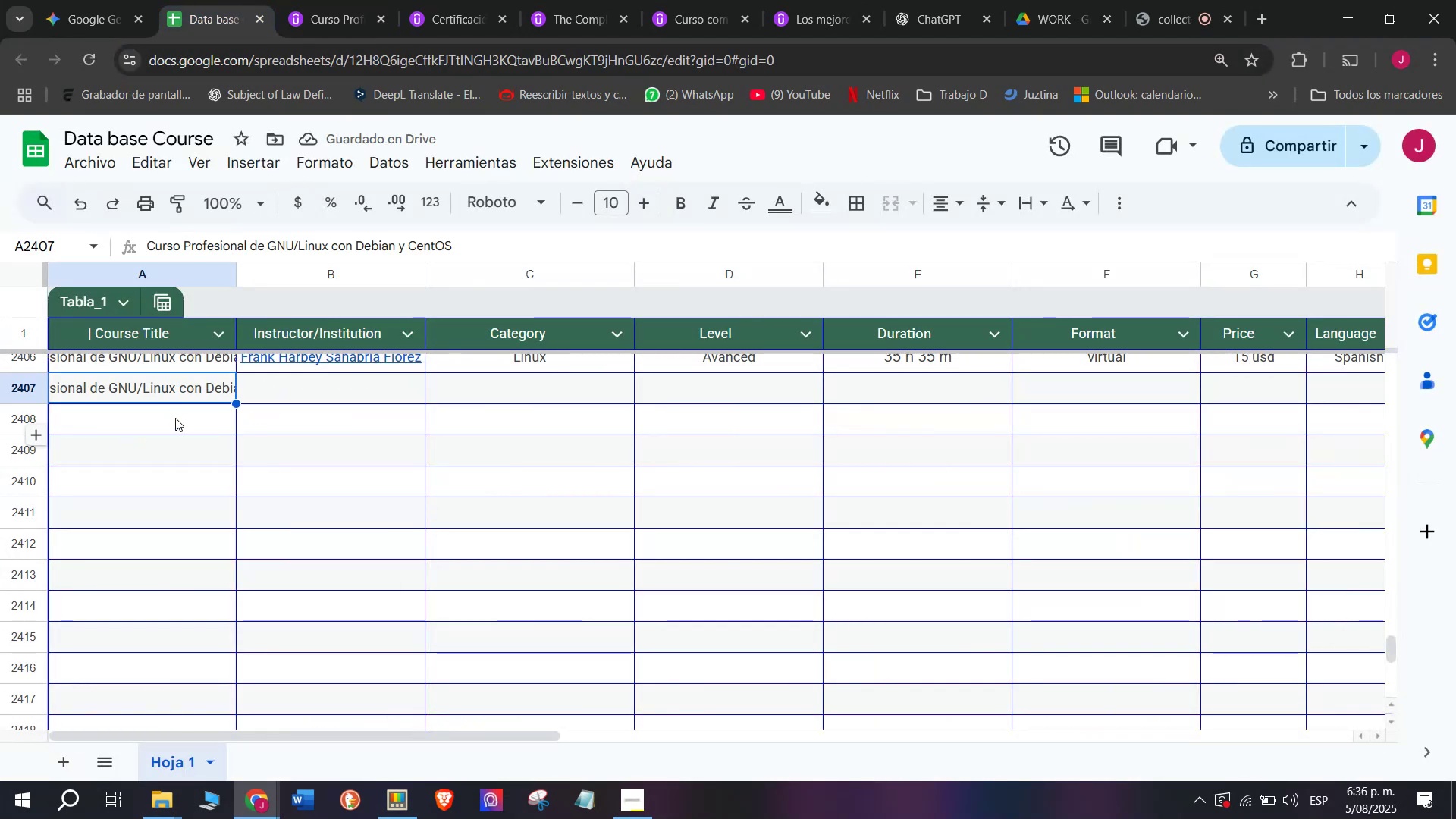 
key(Q)
 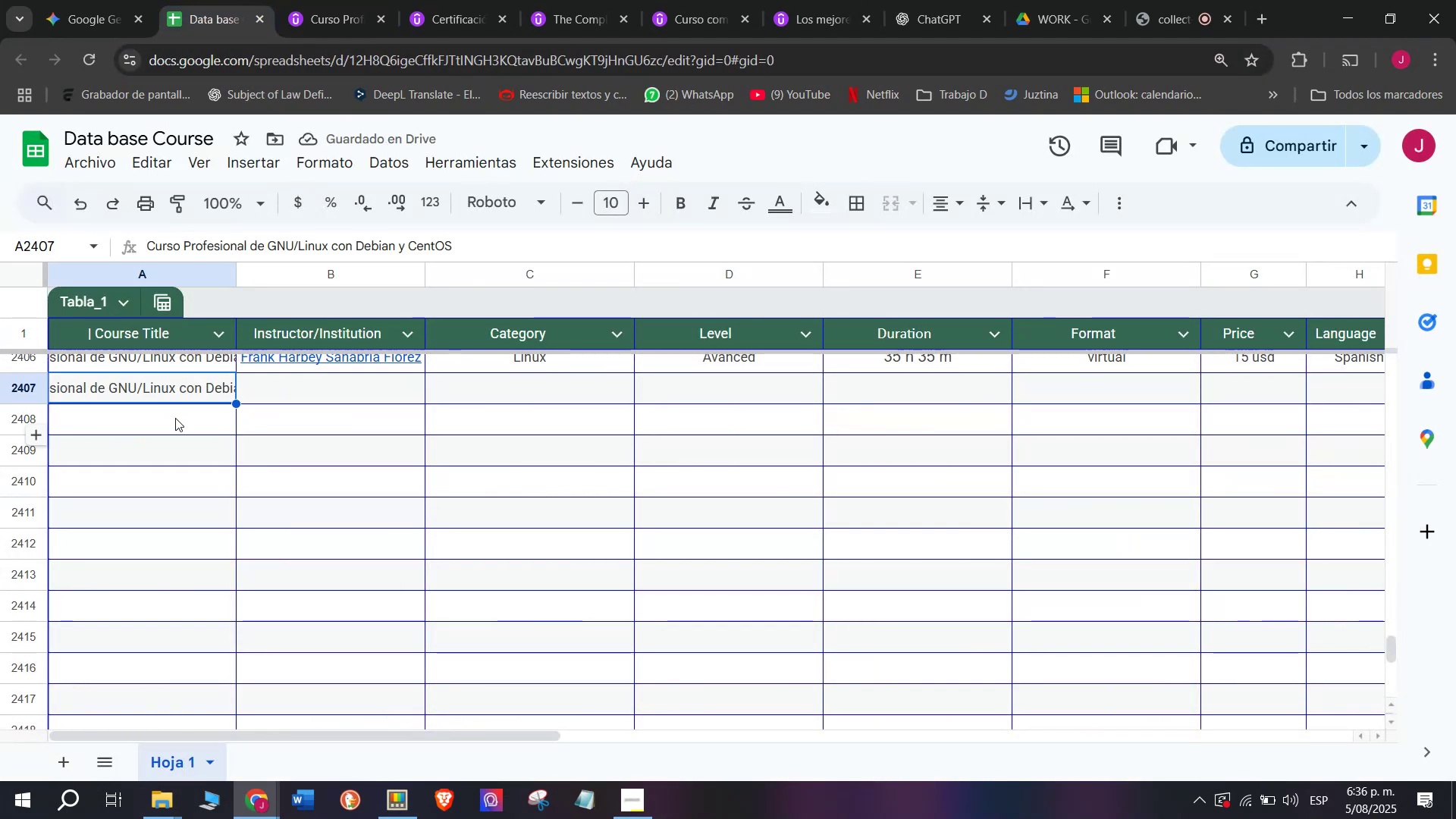 
key(Backspace)
 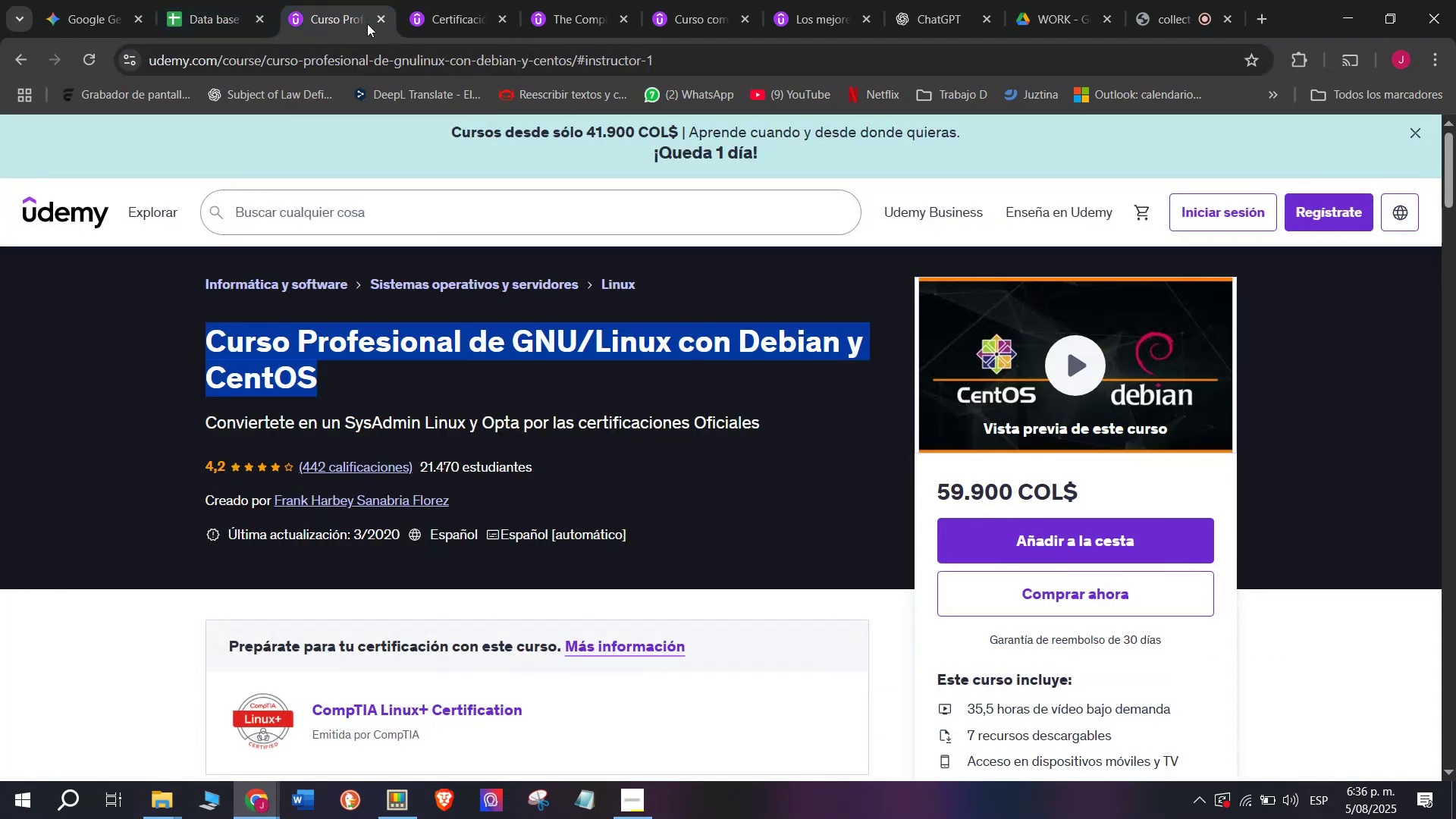 
left_click([386, 19])
 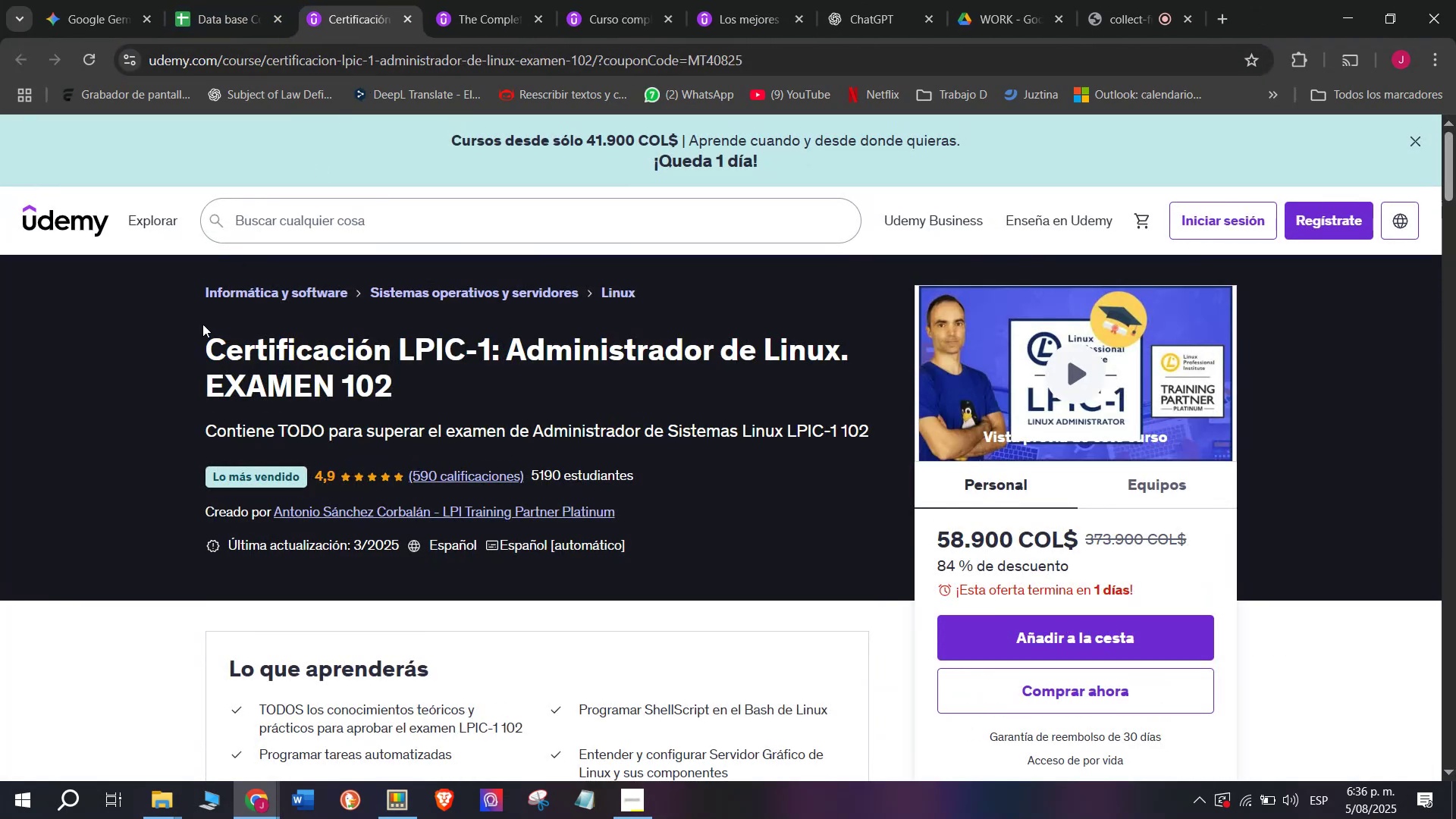 
left_click_drag(start_coordinate=[181, 351], to_coordinate=[437, 372])
 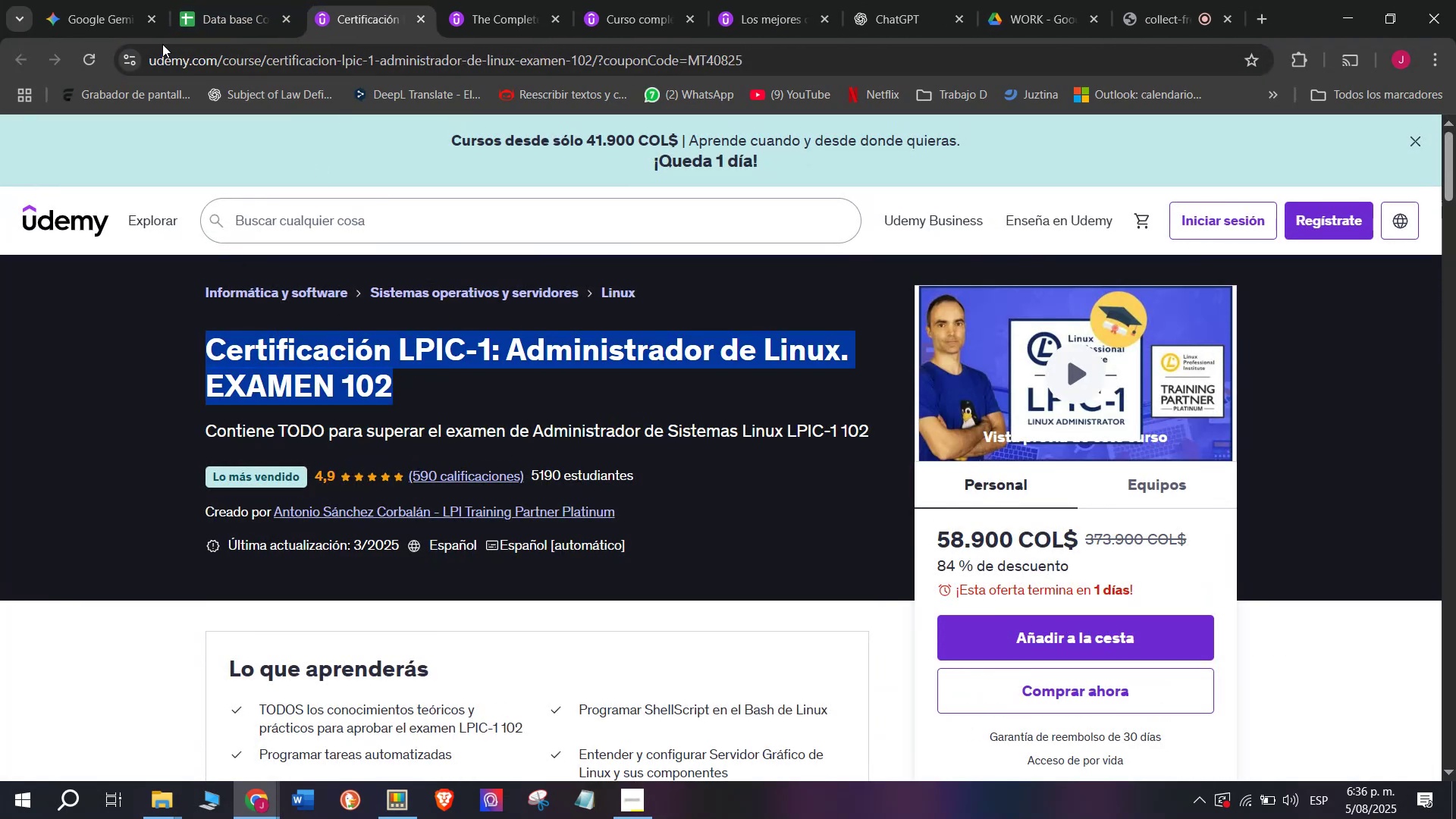 
key(Break)
 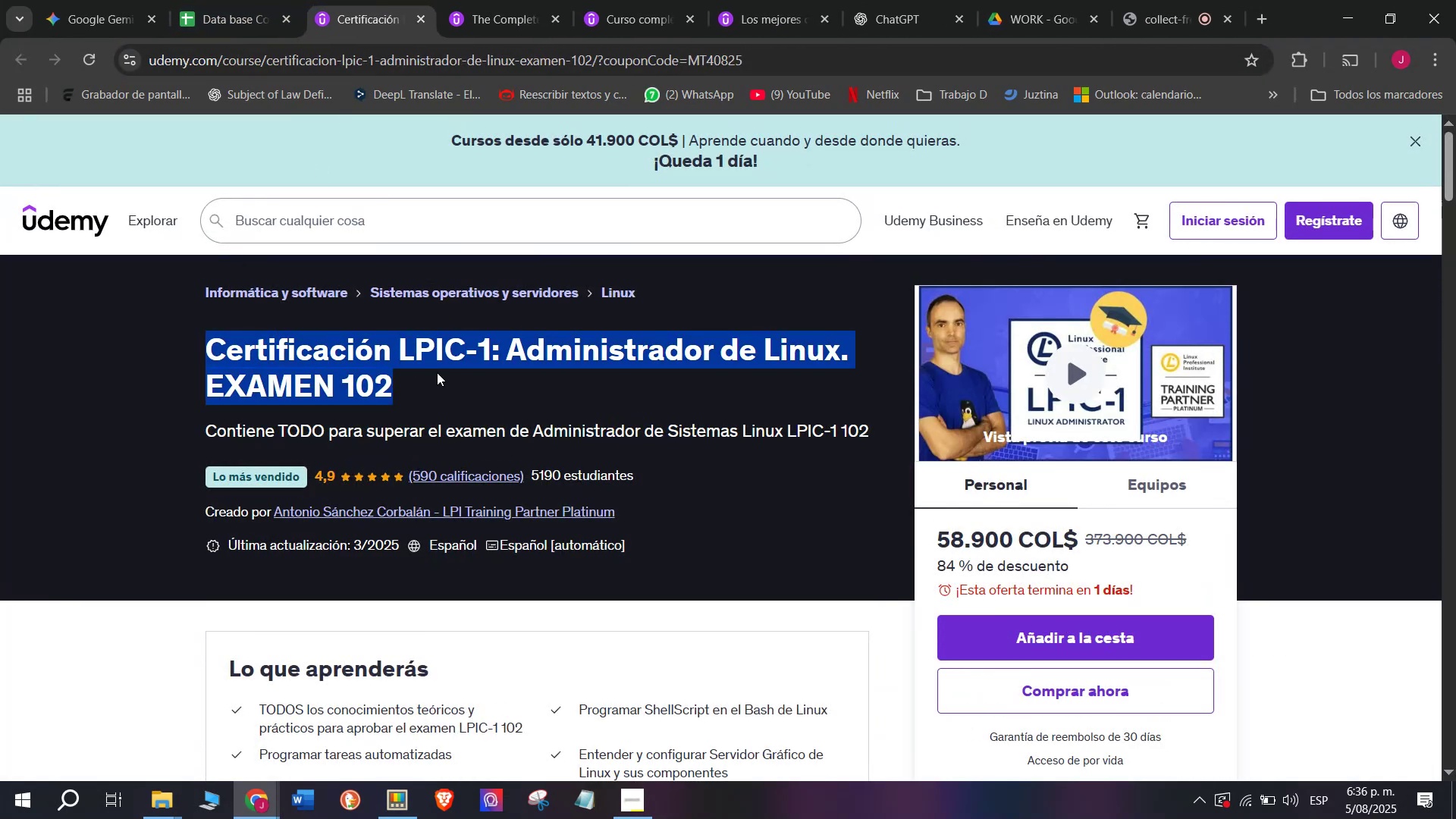 
key(Control+ControlLeft)
 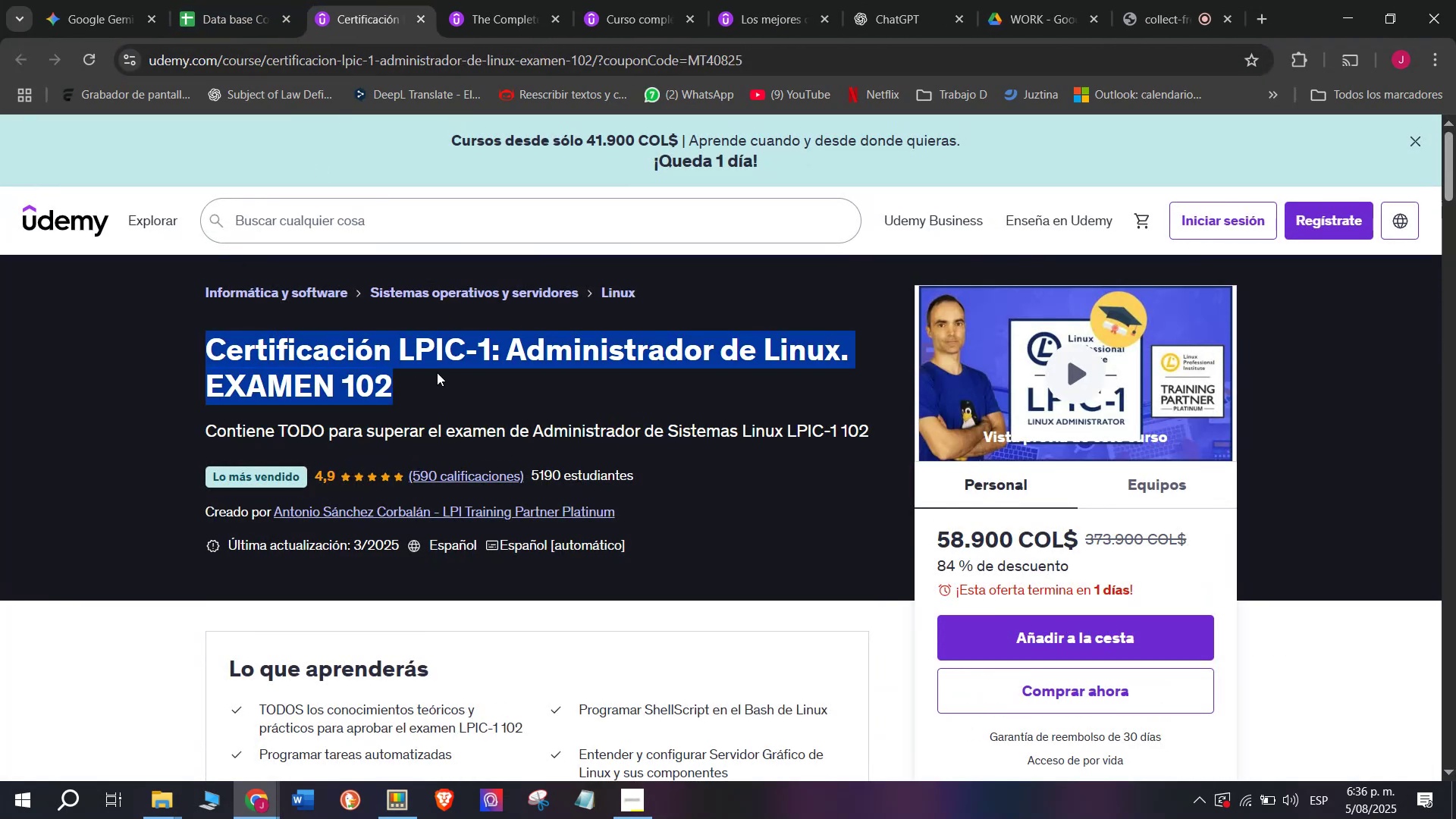 
key(Control+C)
 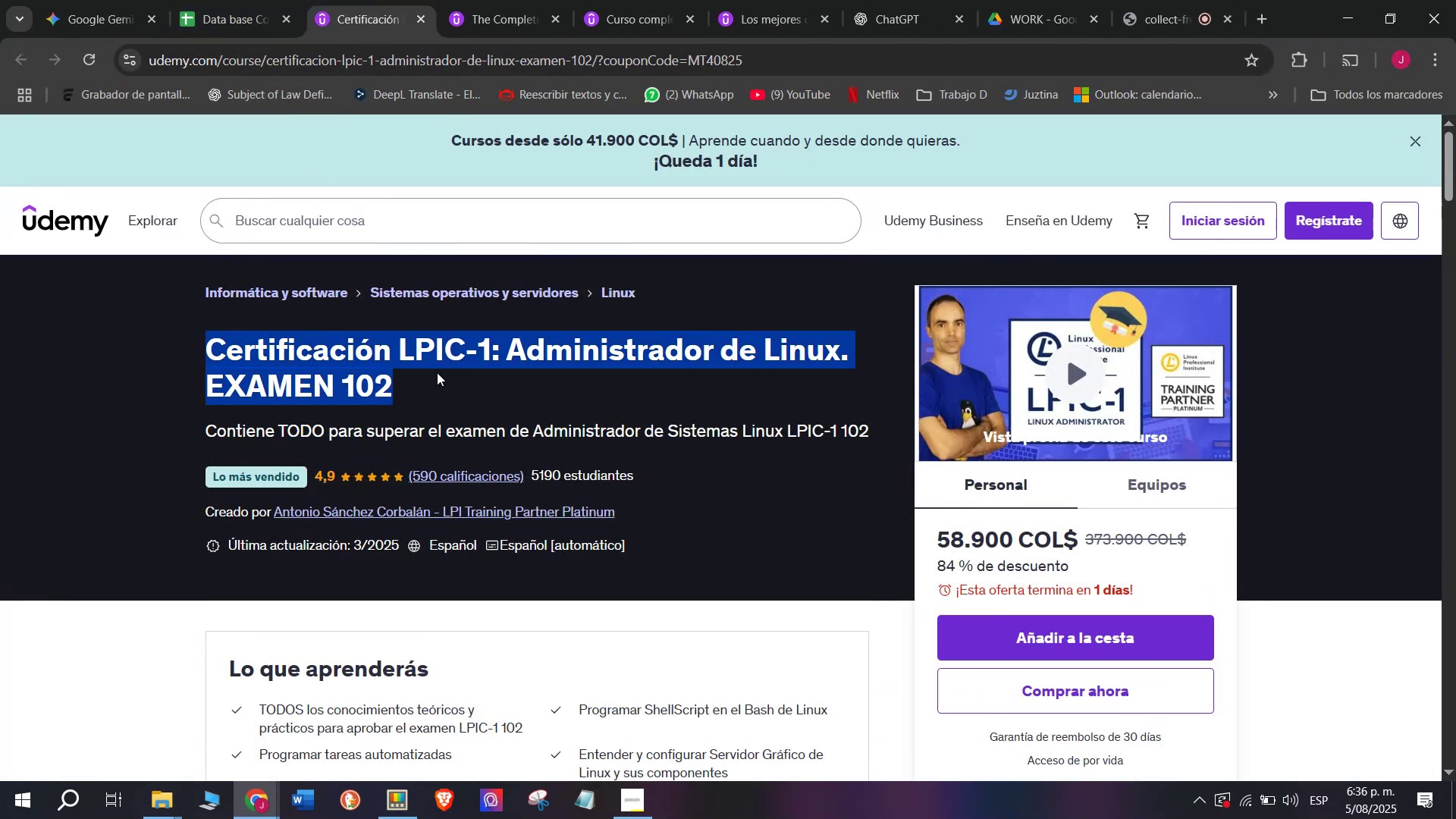 
key(Control+ControlLeft)
 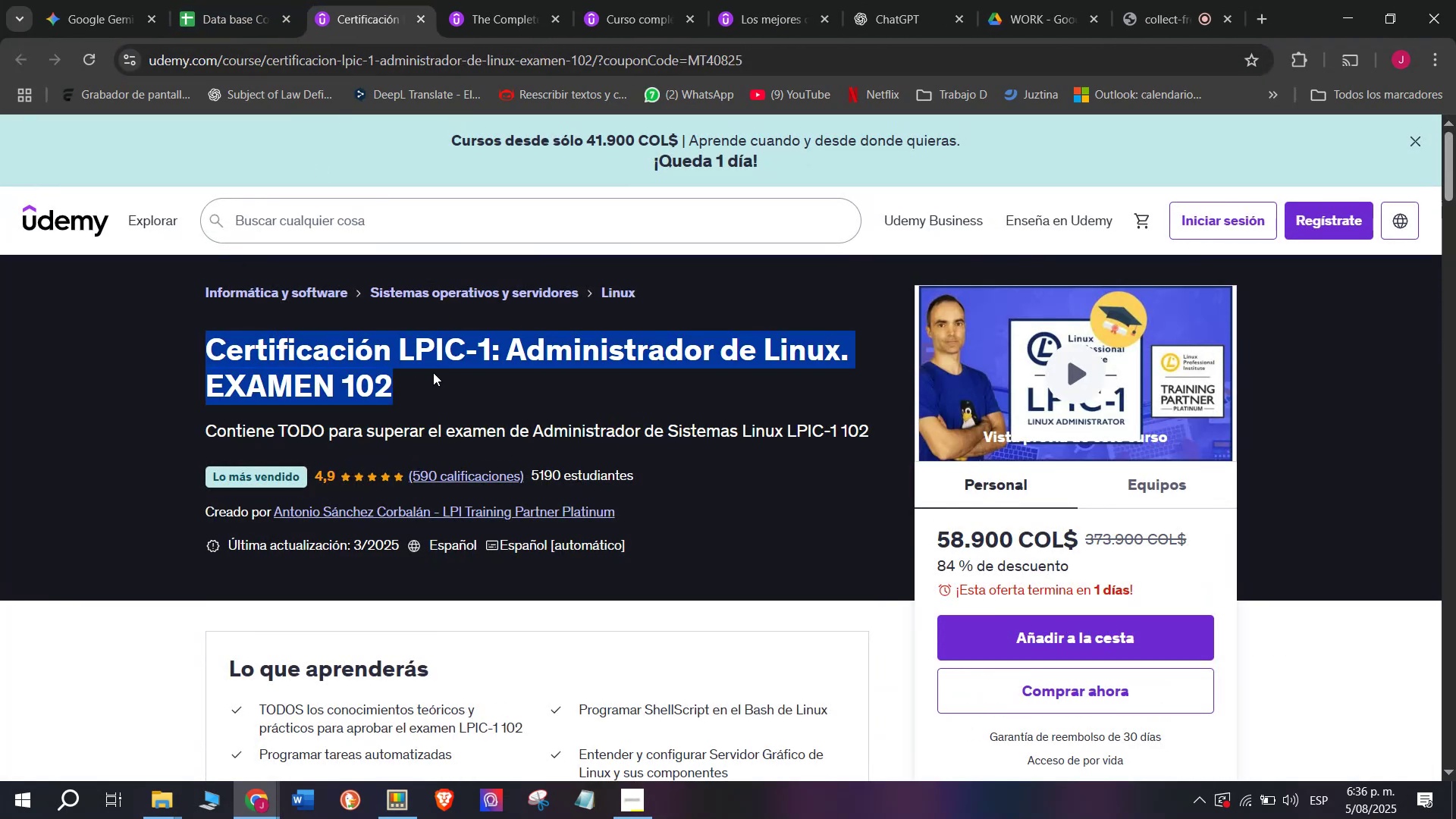 
key(Break)
 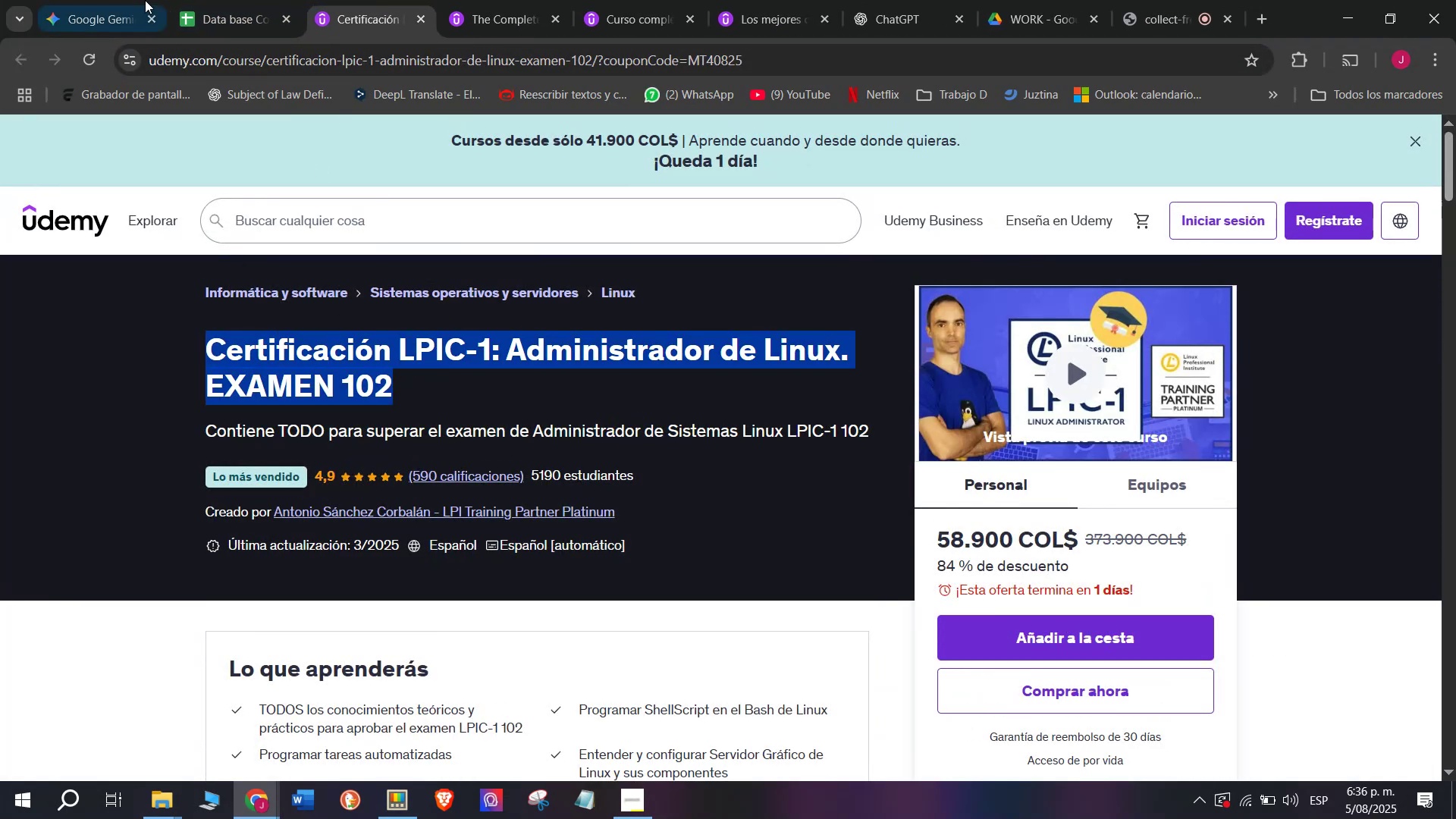 
key(Control+C)
 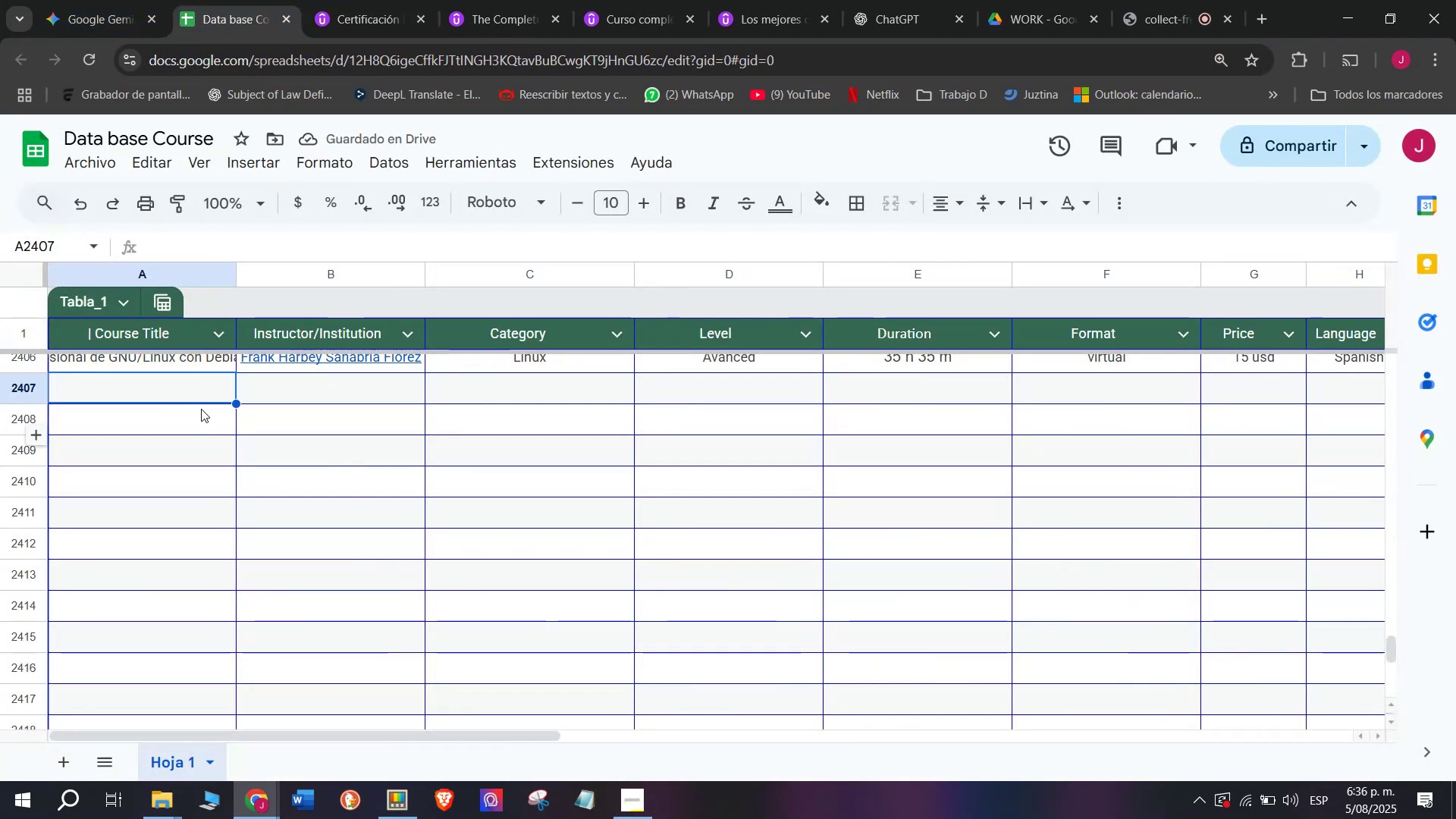 
double_click([203, 400])
 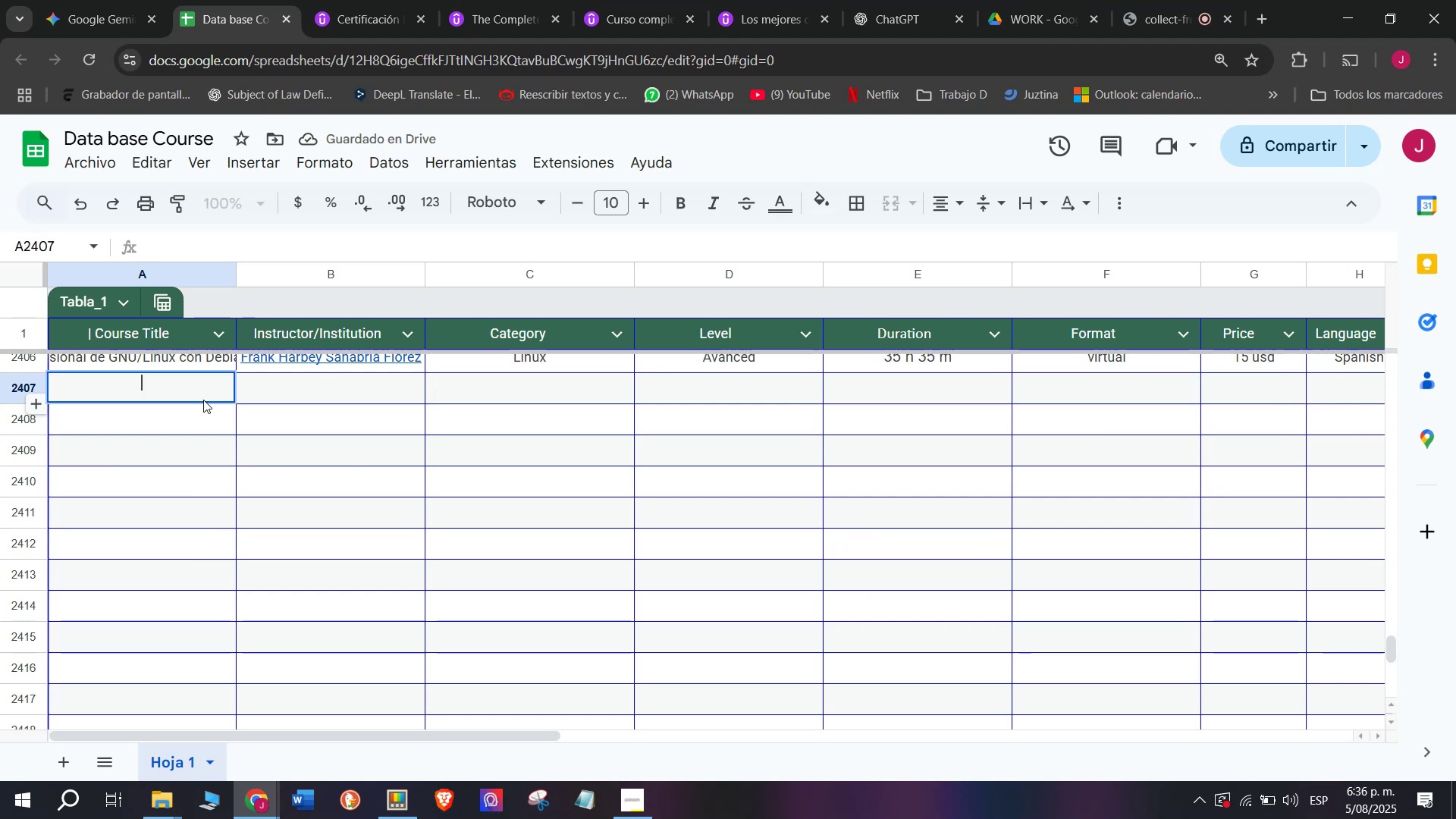 
key(Control+ControlLeft)
 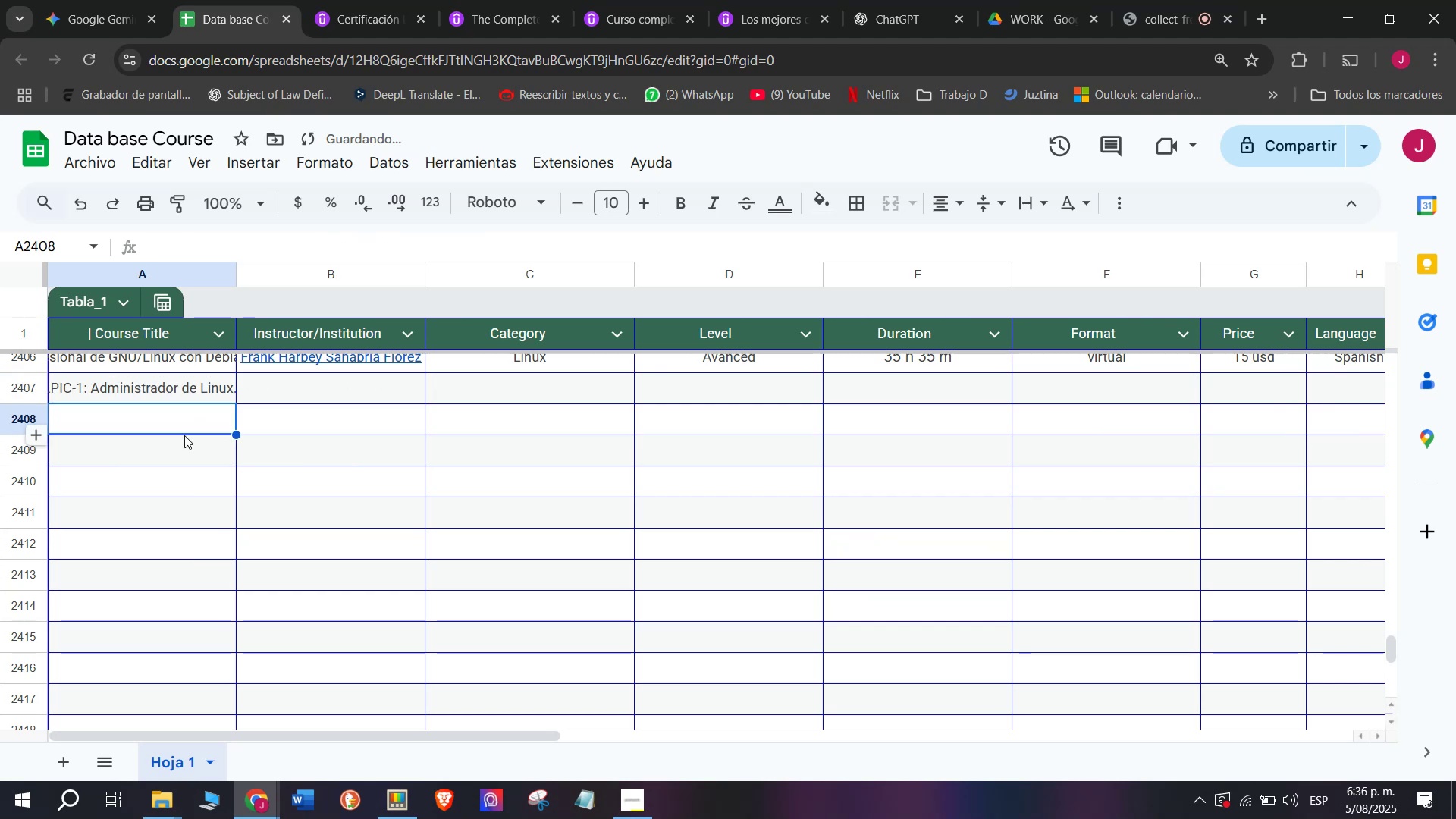 
key(Z)
 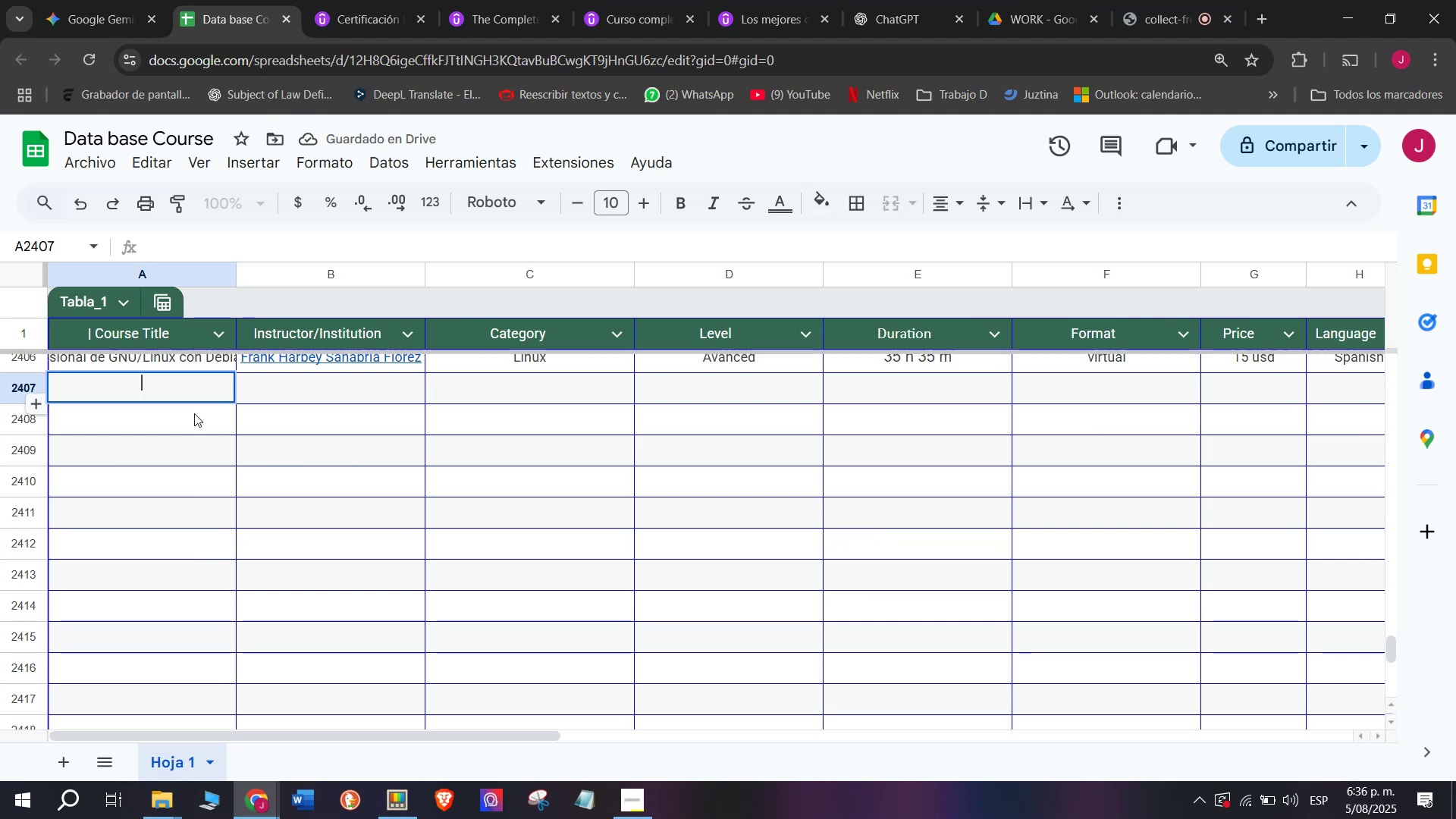 
key(Control+V)
 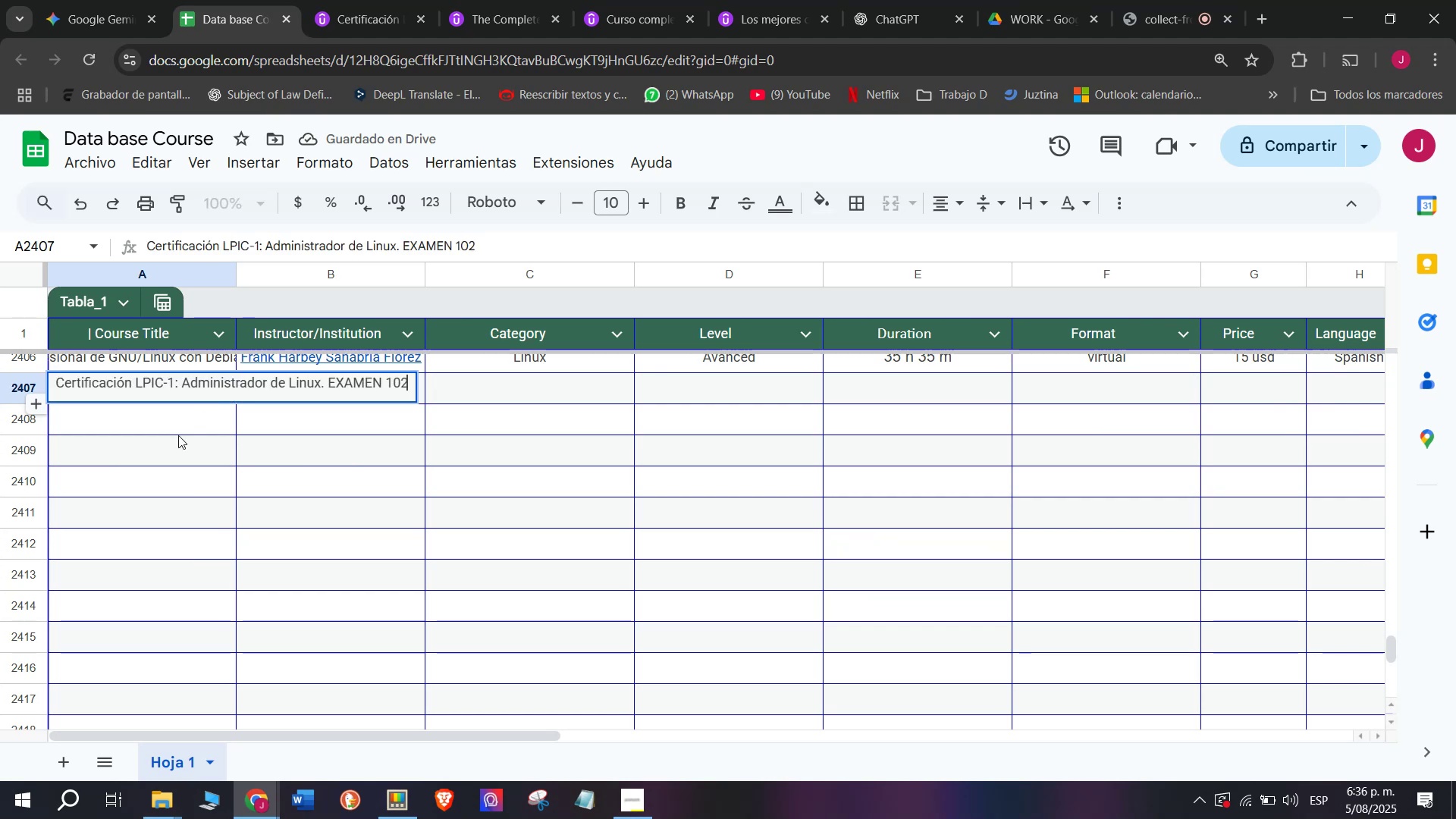 
left_click([178, 435])
 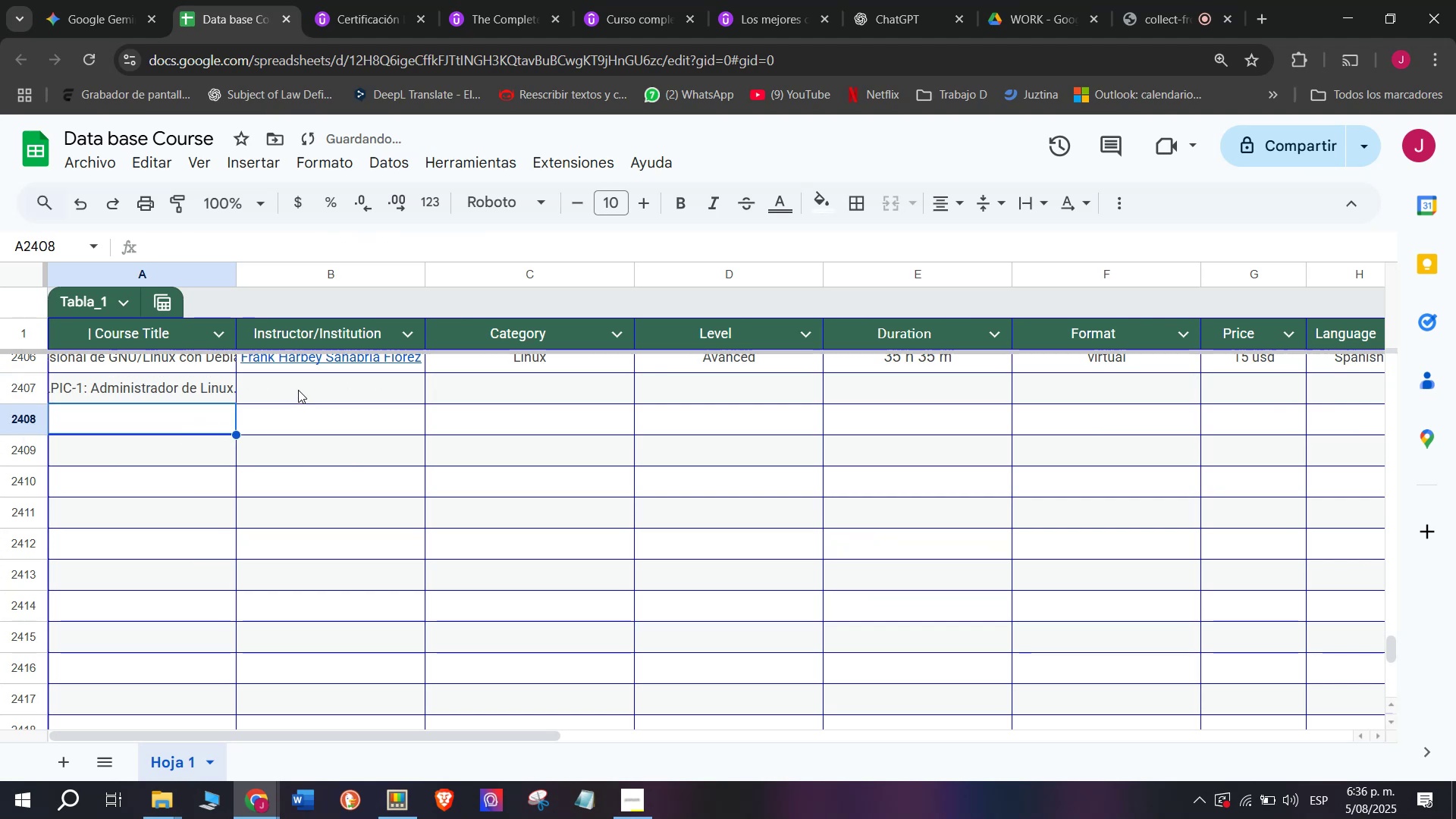 
left_click([298, 390])
 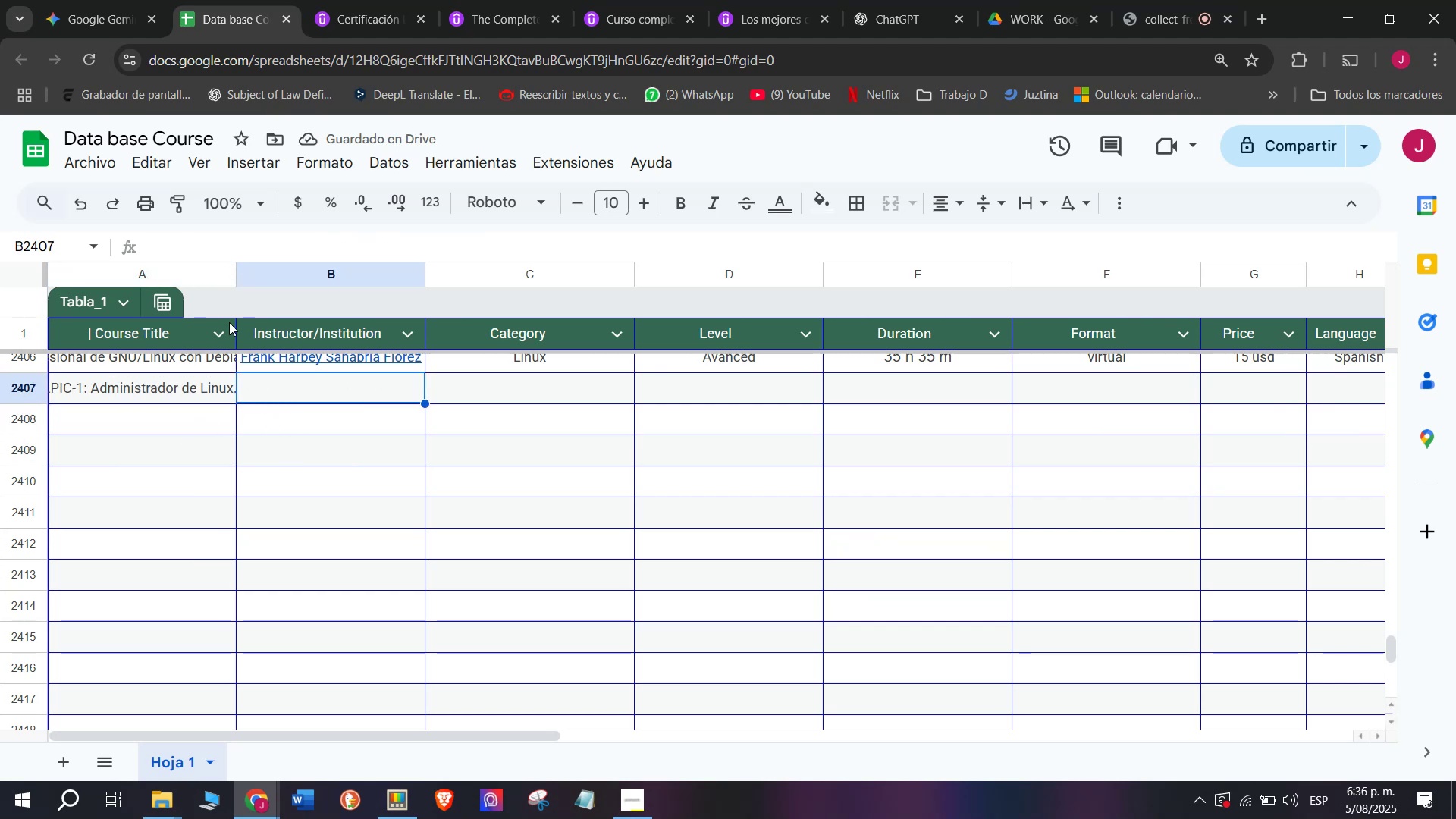 
left_click([338, 0])
 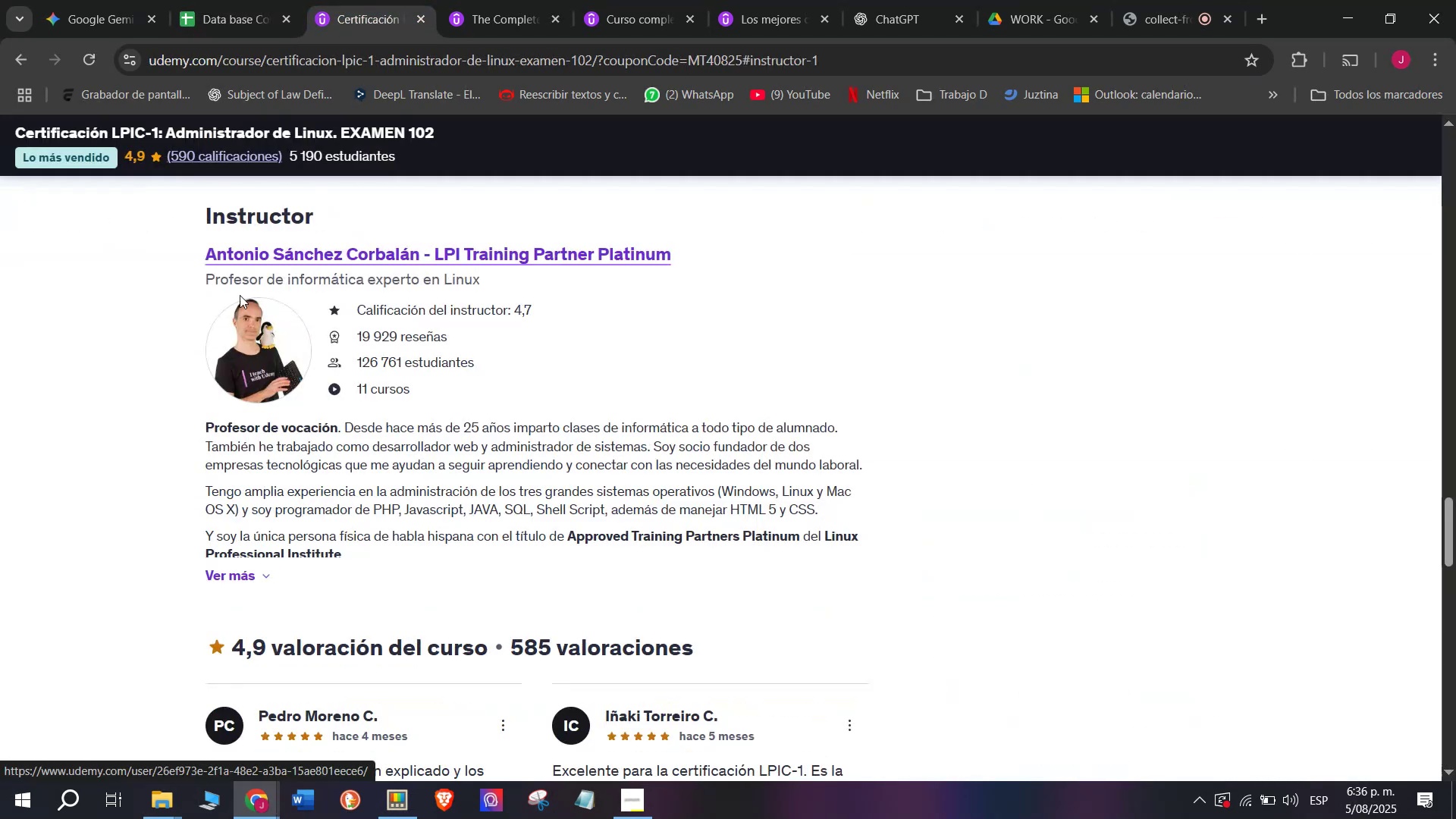 
left_click_drag(start_coordinate=[194, 257], to_coordinate=[720, 255])
 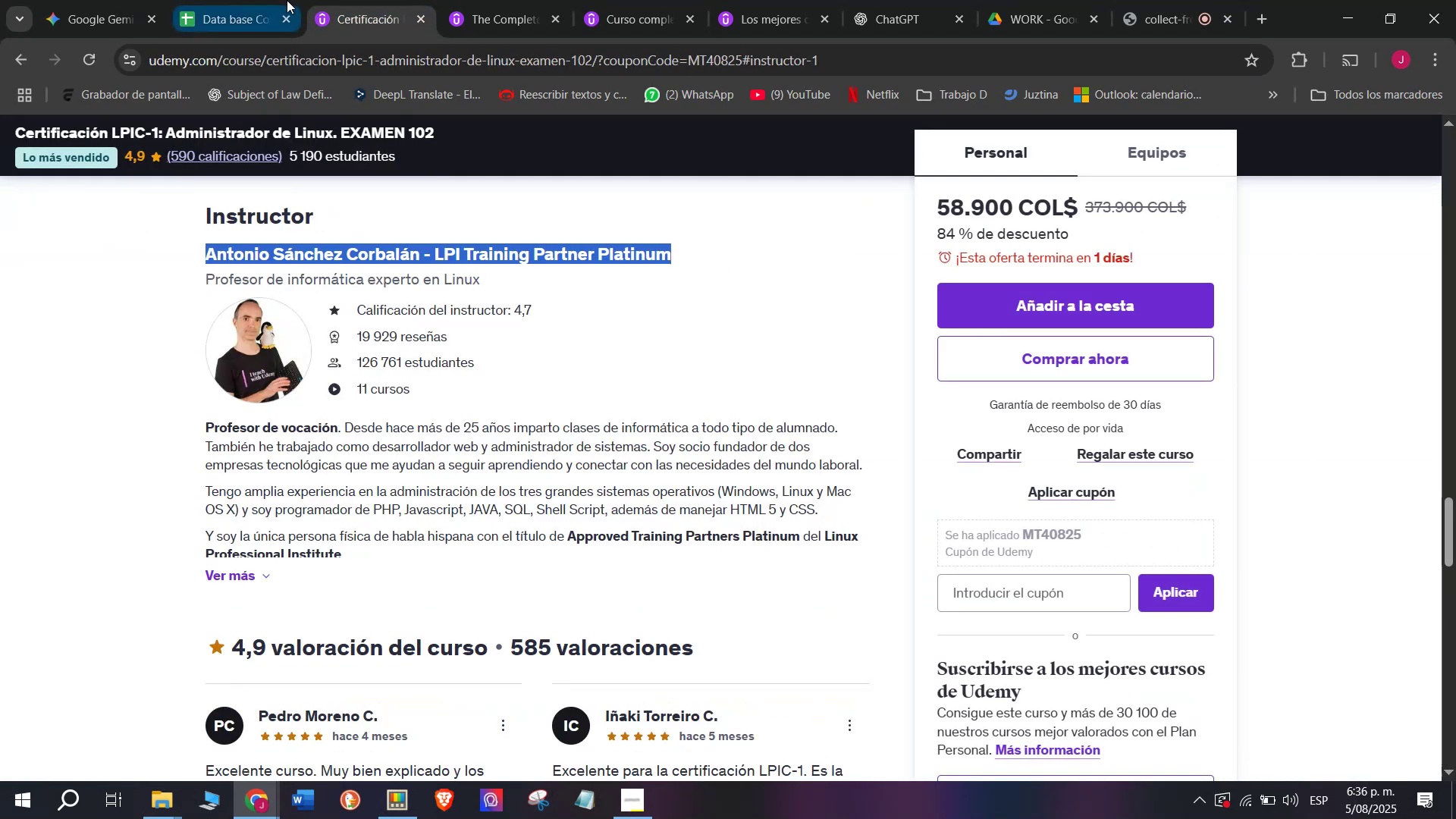 
key(Break)
 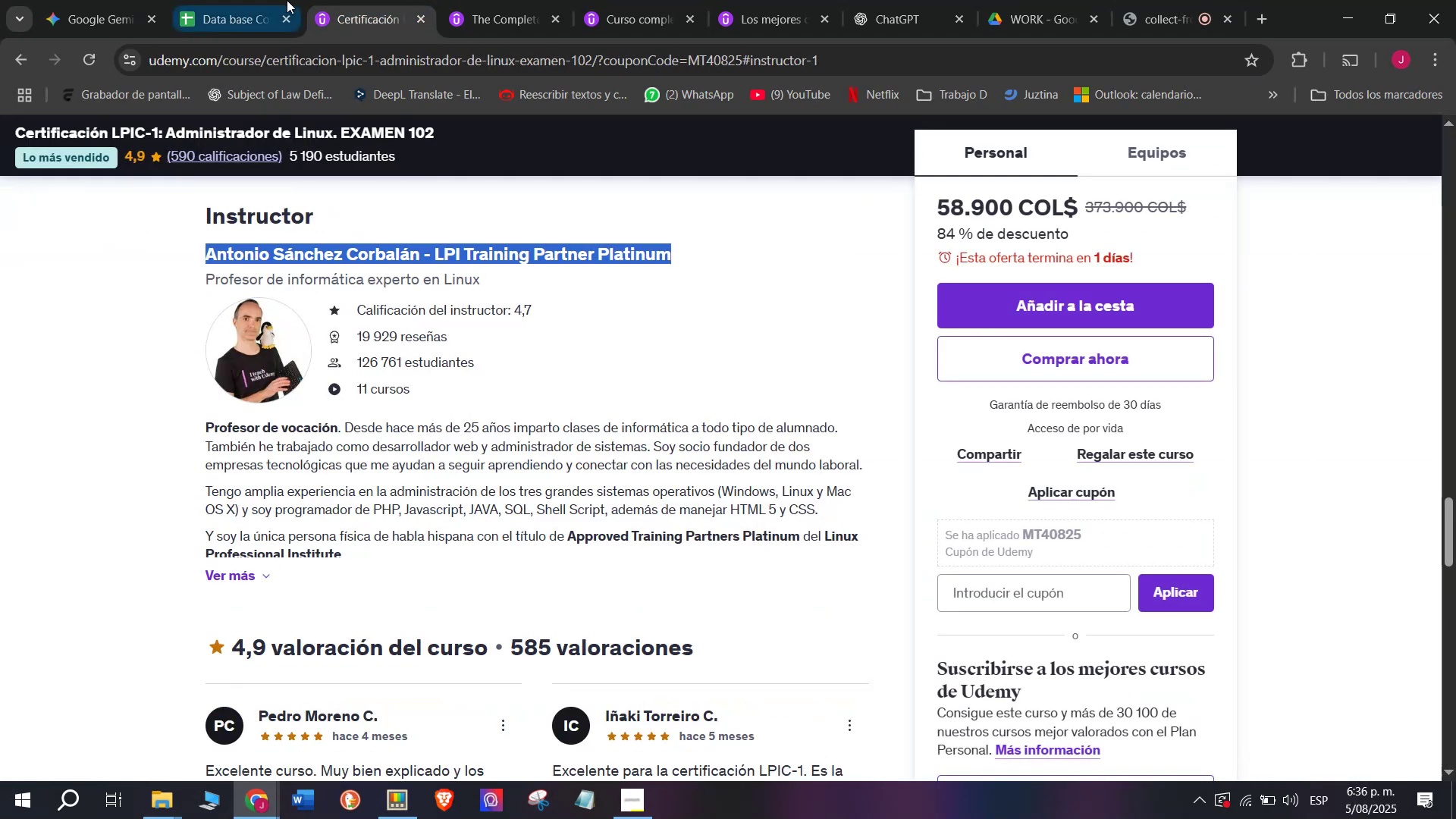 
key(Control+ControlLeft)
 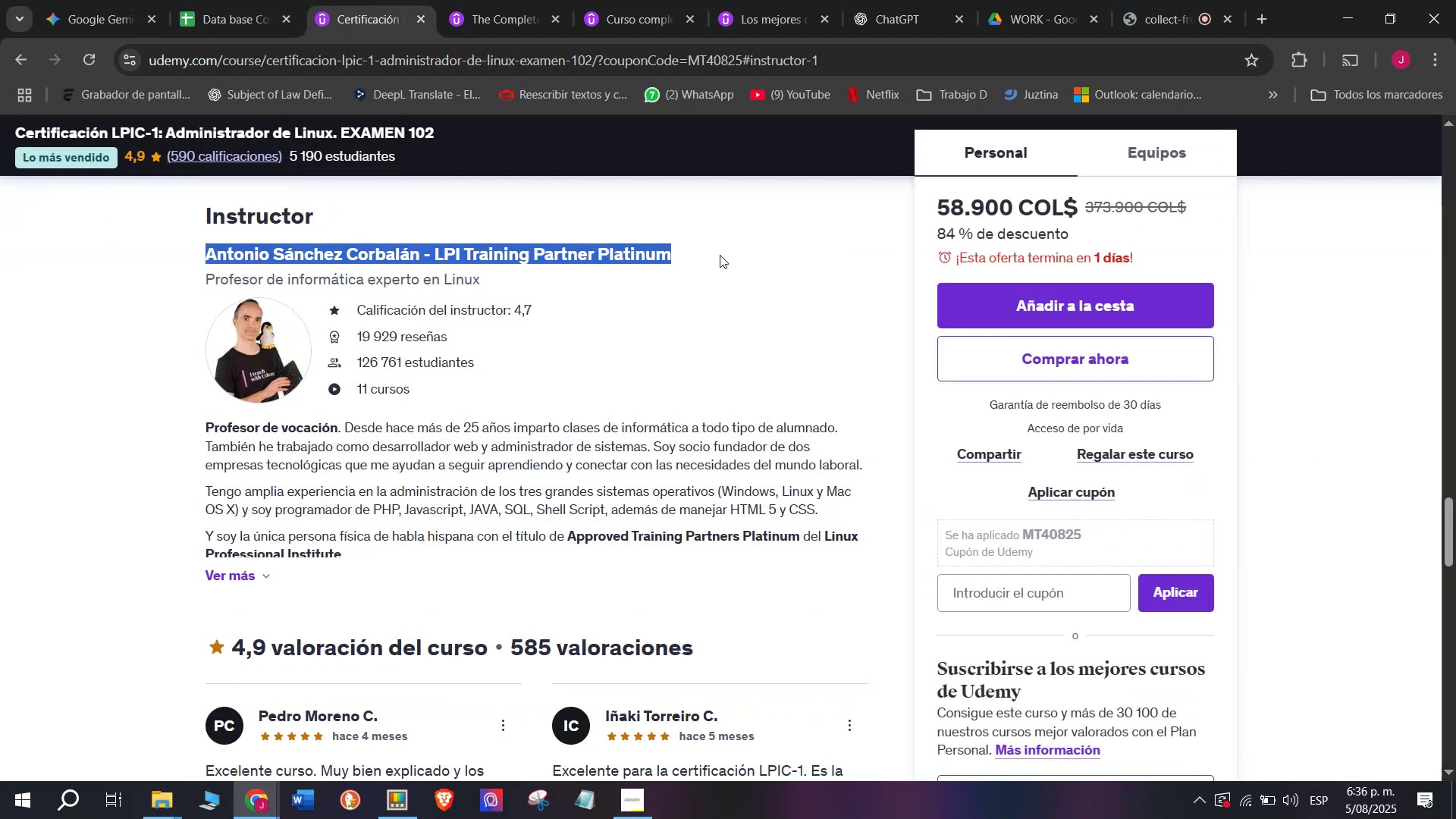 
key(Control+C)
 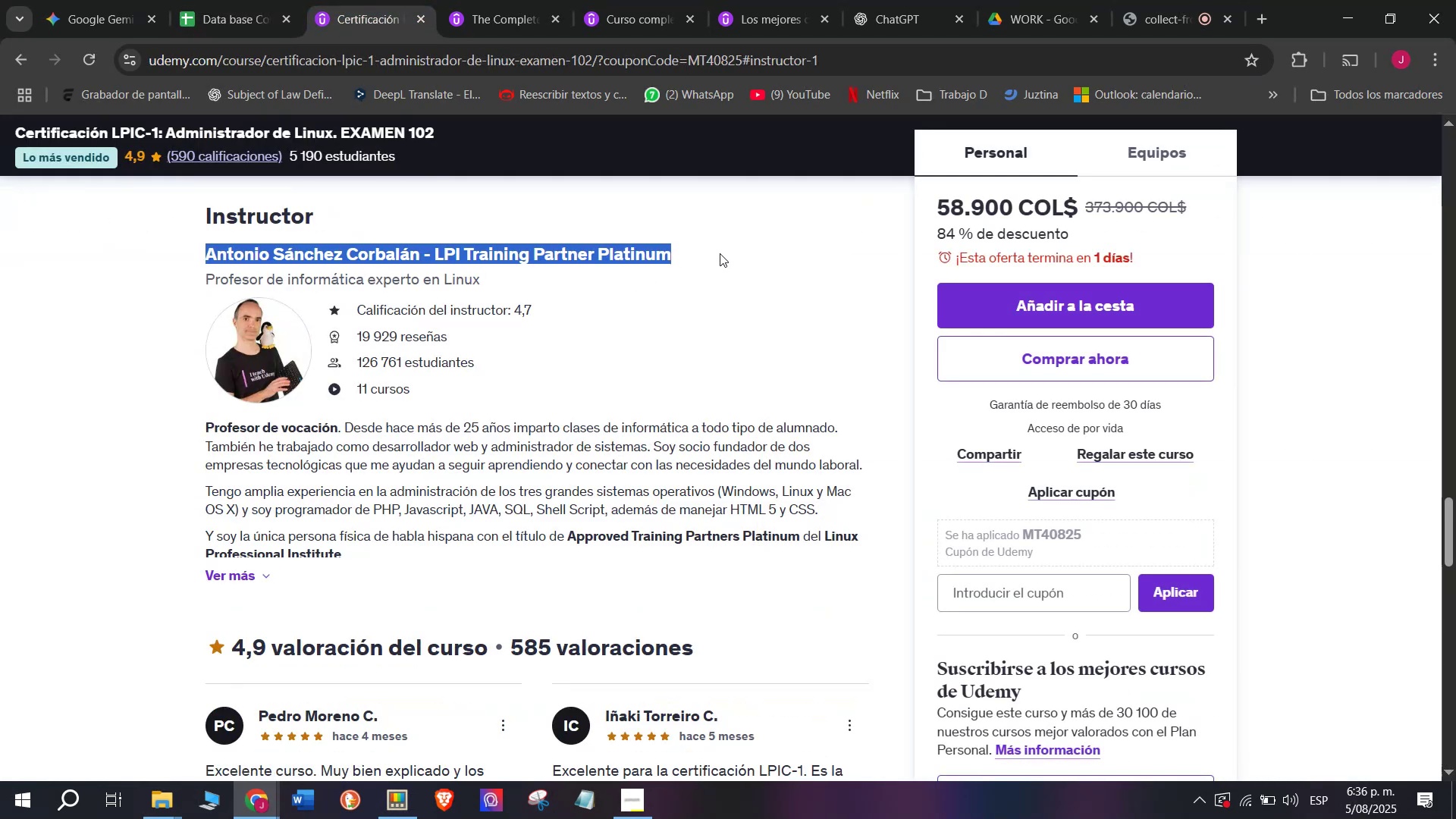 
key(Control+ControlLeft)
 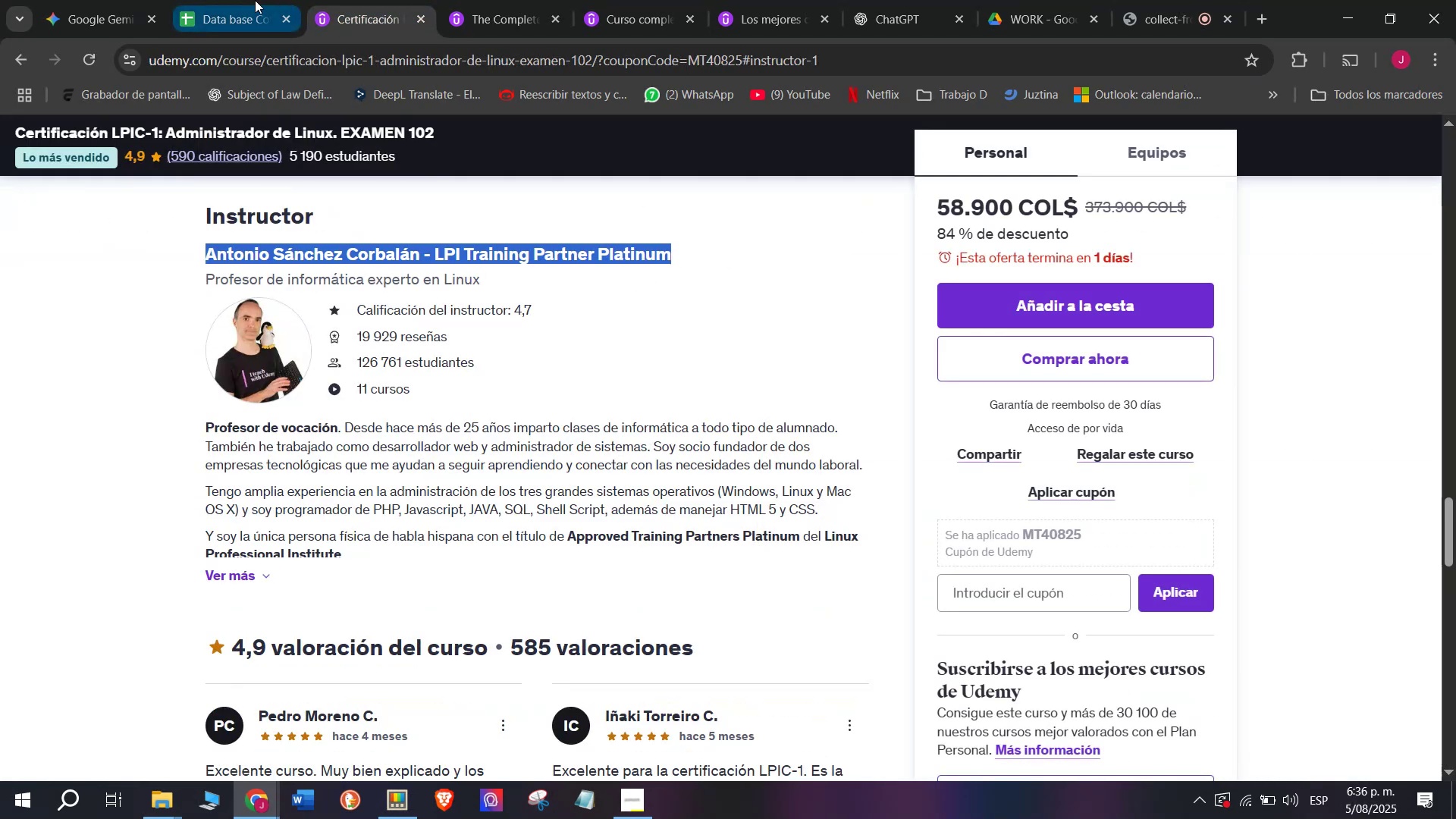 
key(Break)
 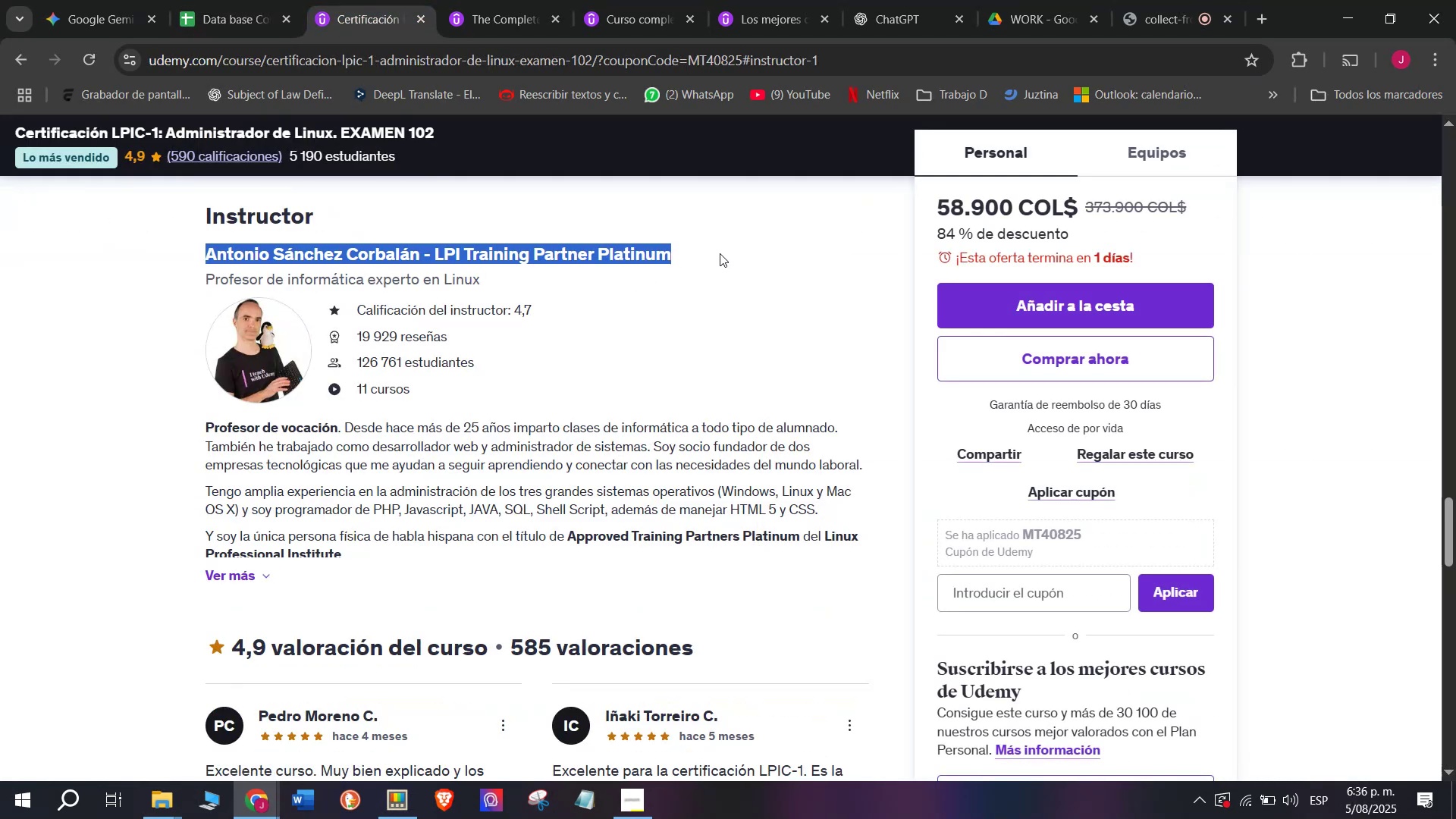 
key(Control+C)
 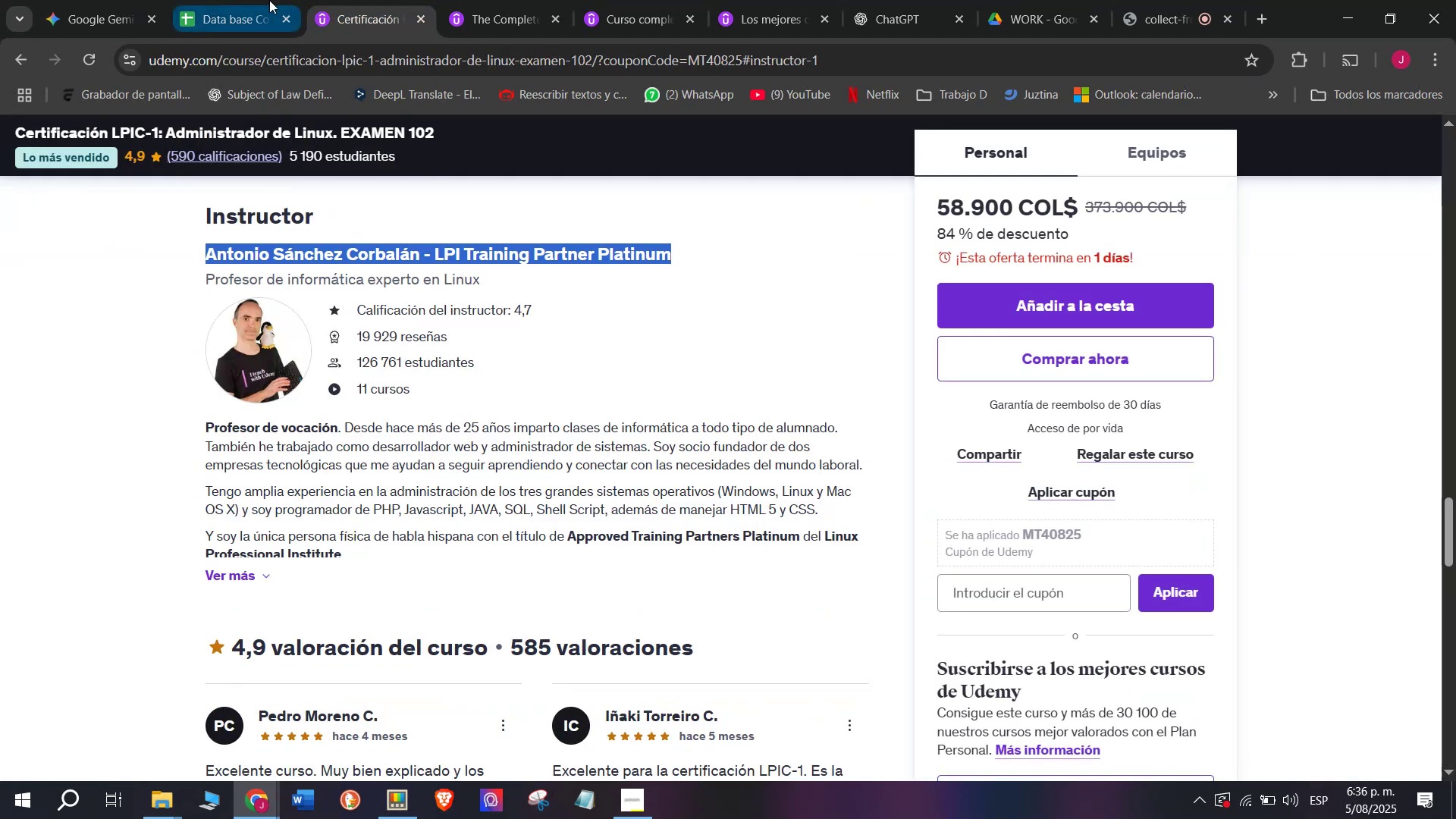 
left_click([251, 0])
 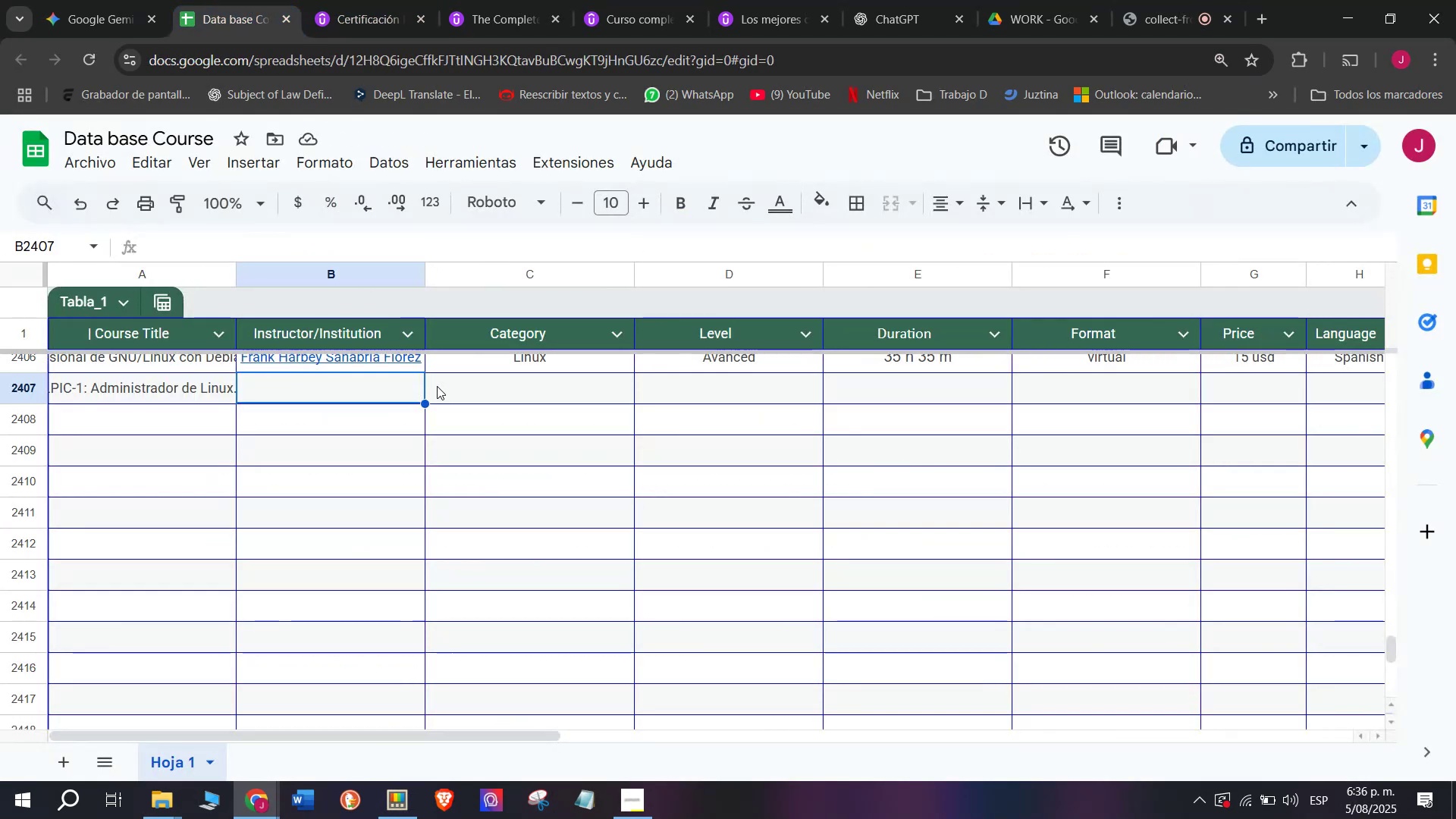 
key(Control+ControlLeft)
 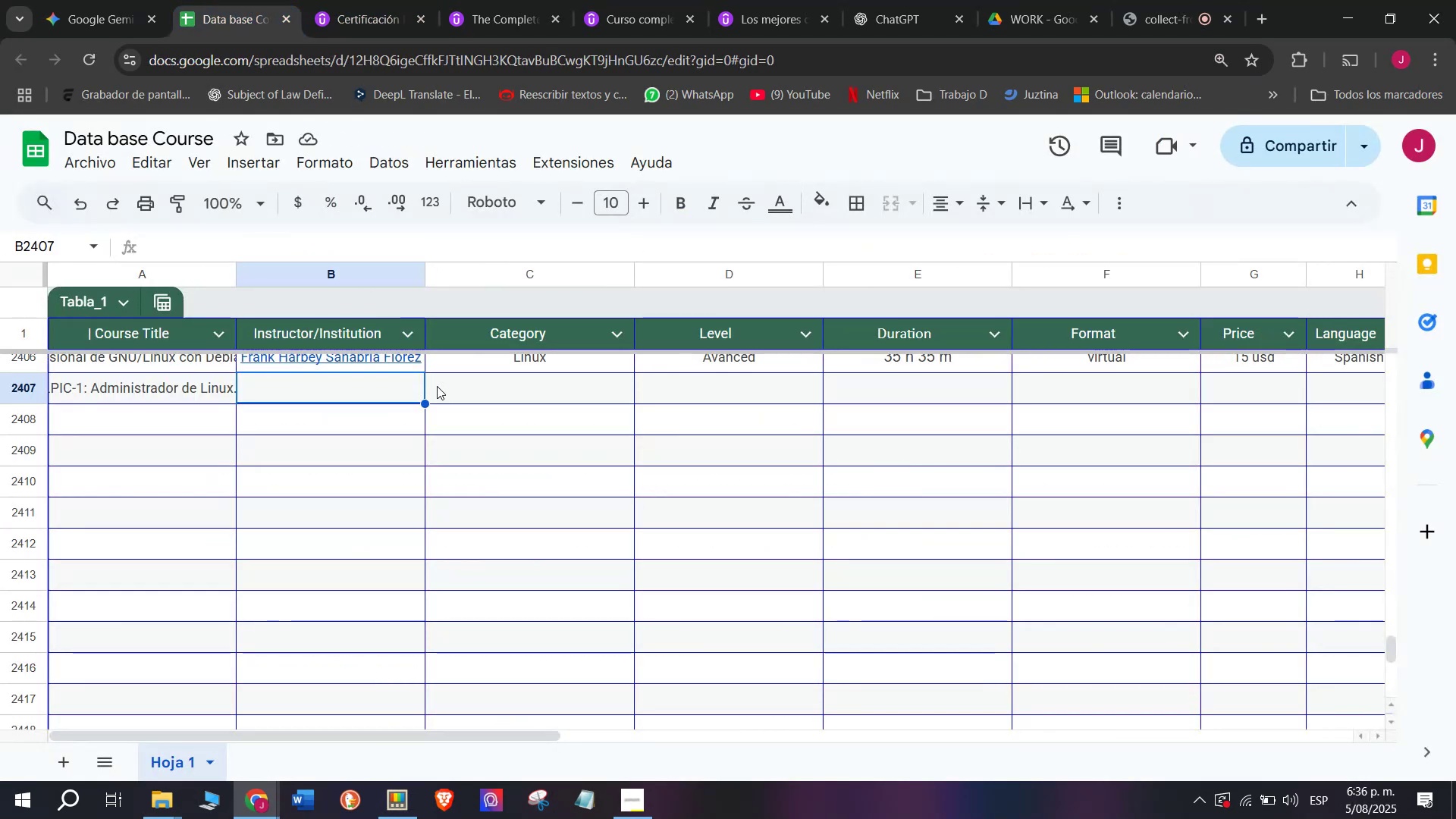 
key(Z)
 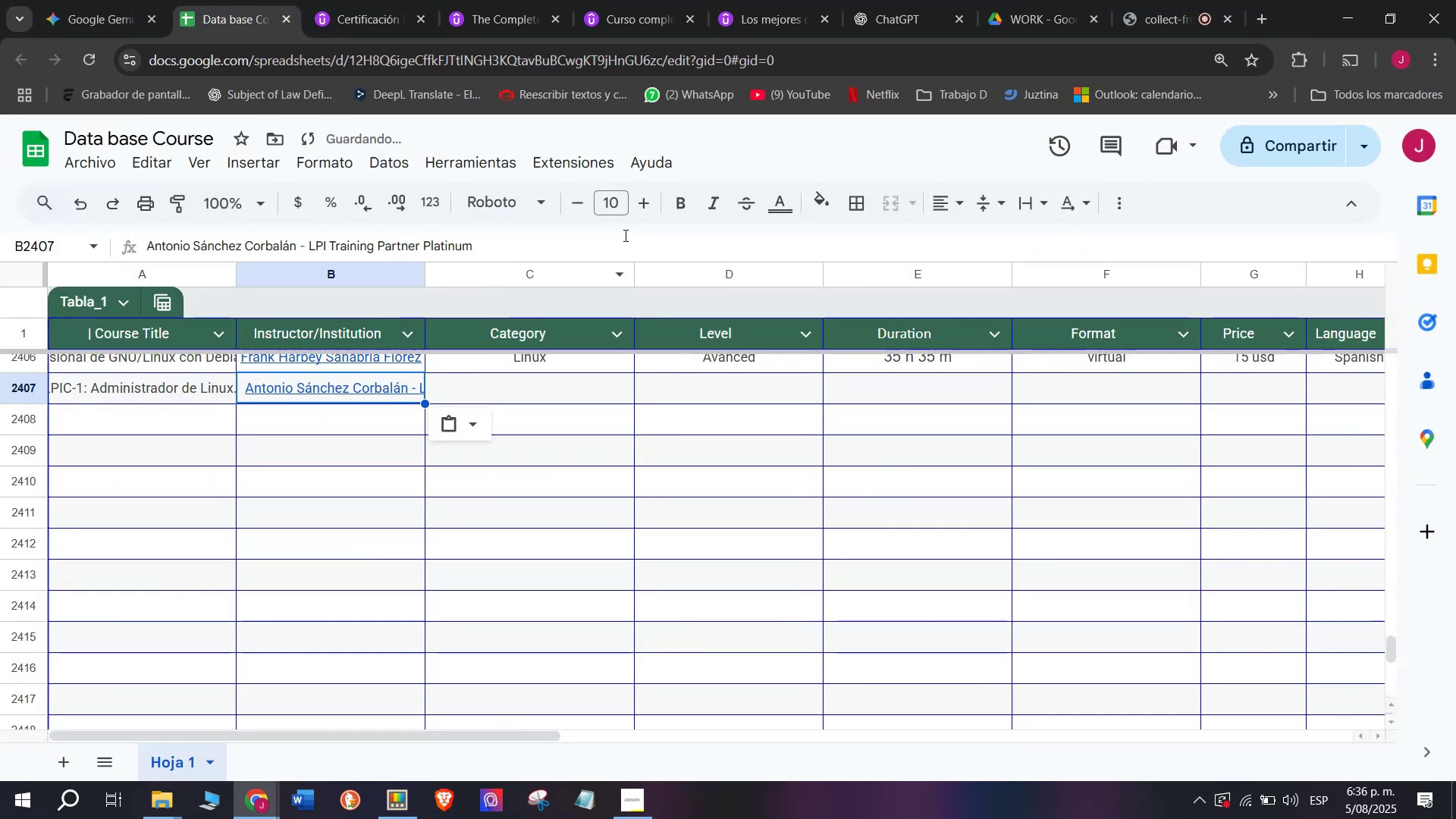 
key(Control+V)
 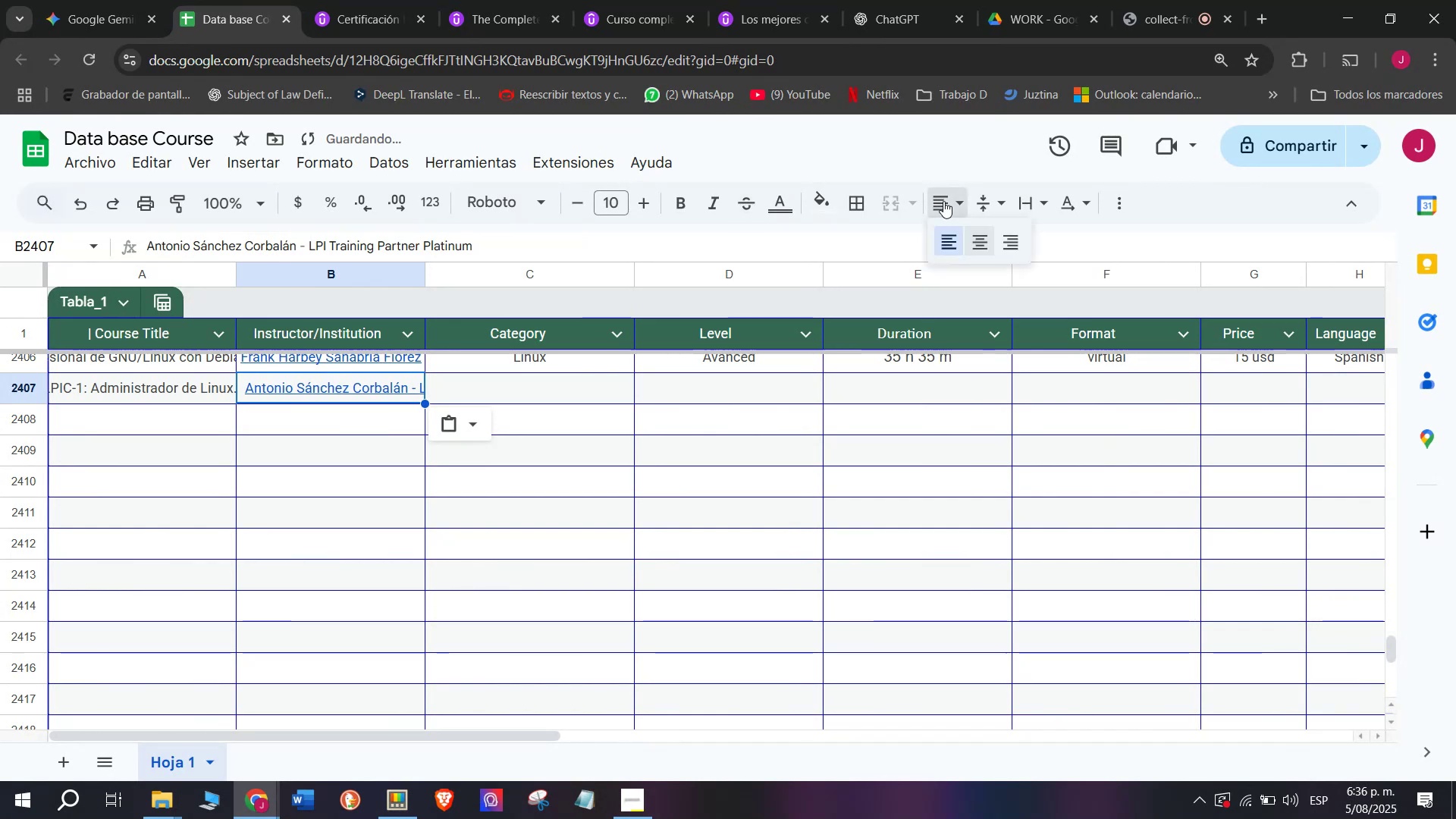 
double_click([984, 251])
 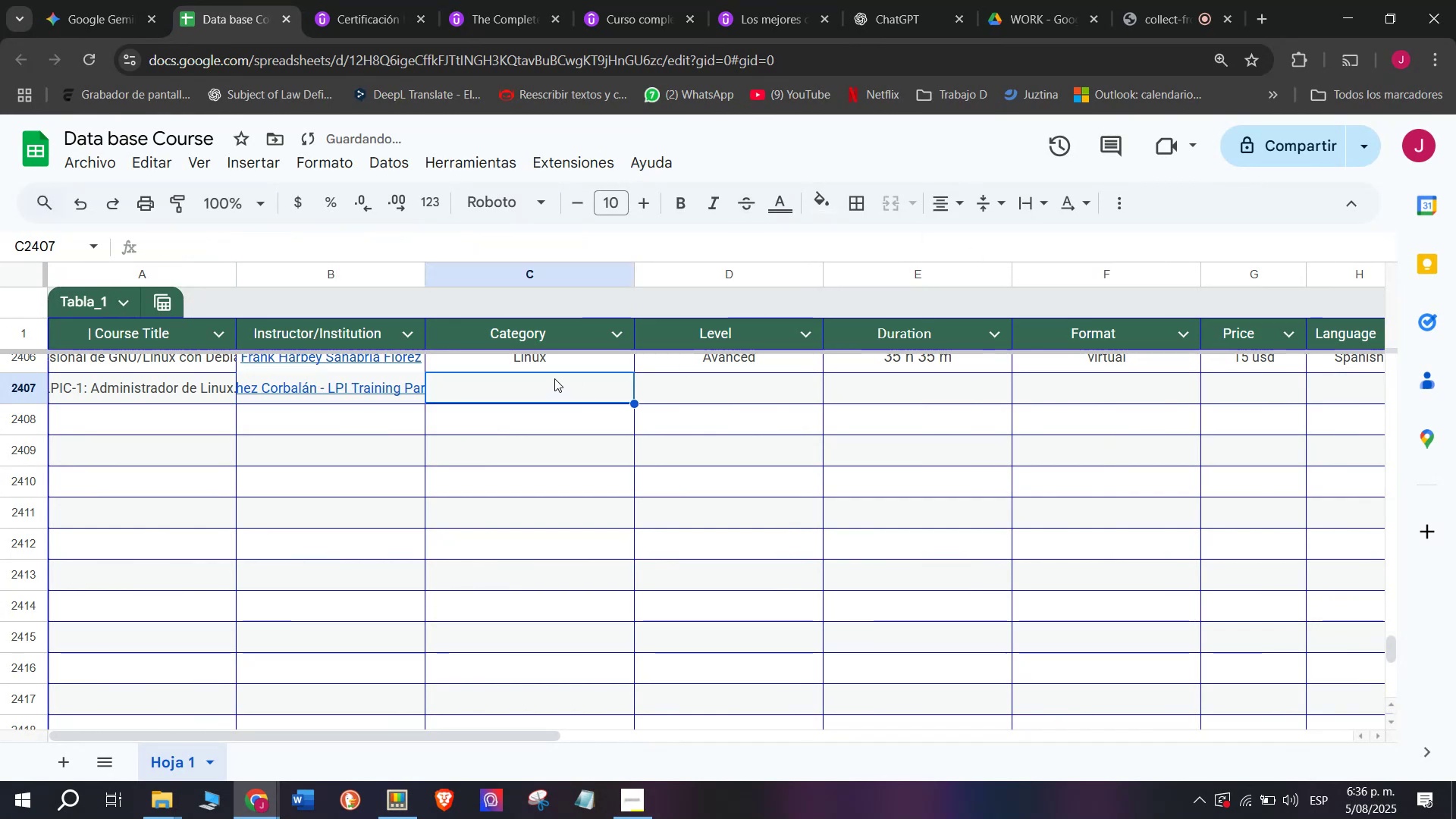 
double_click([552, 366])
 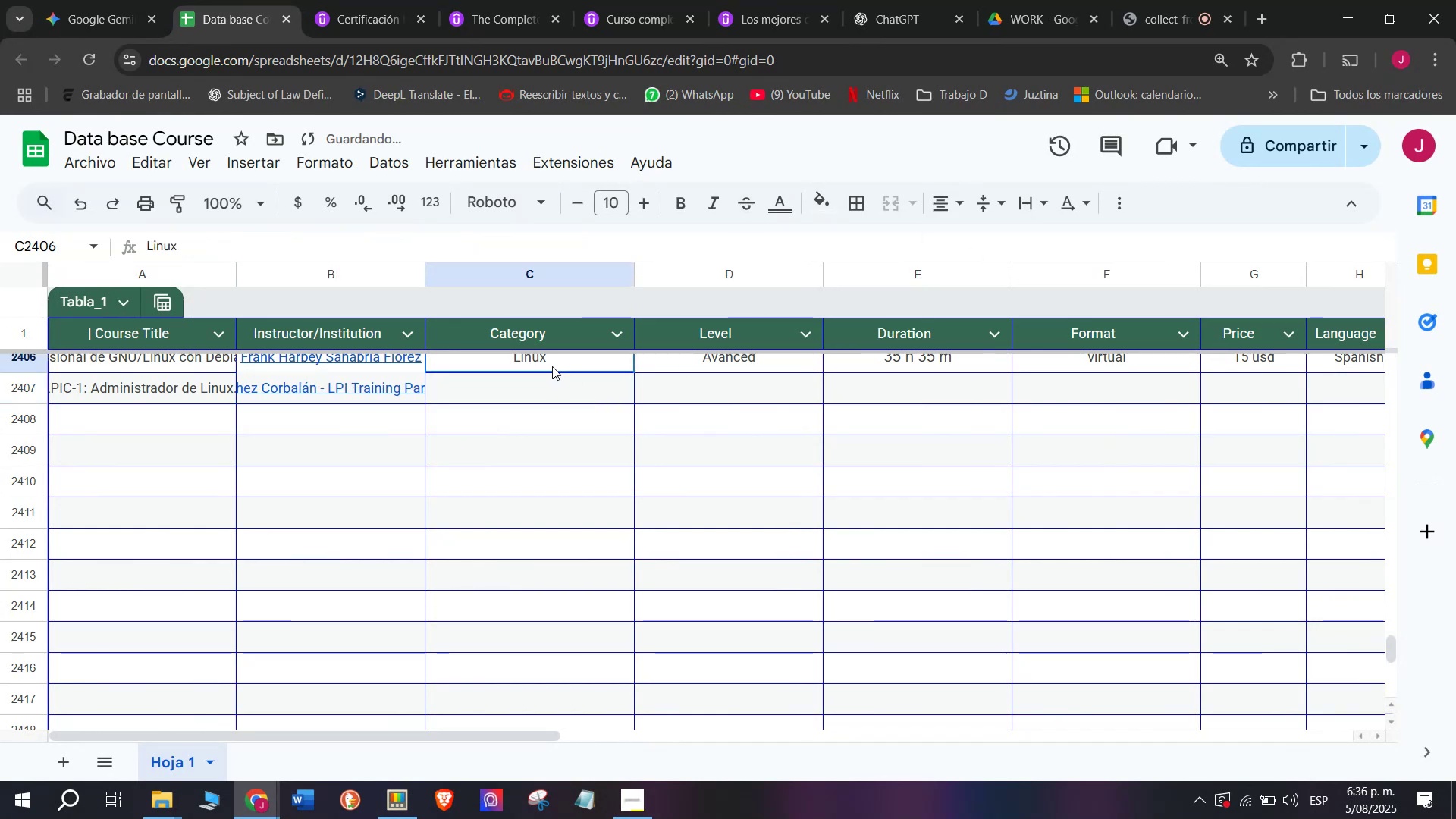 
key(Control+ControlLeft)
 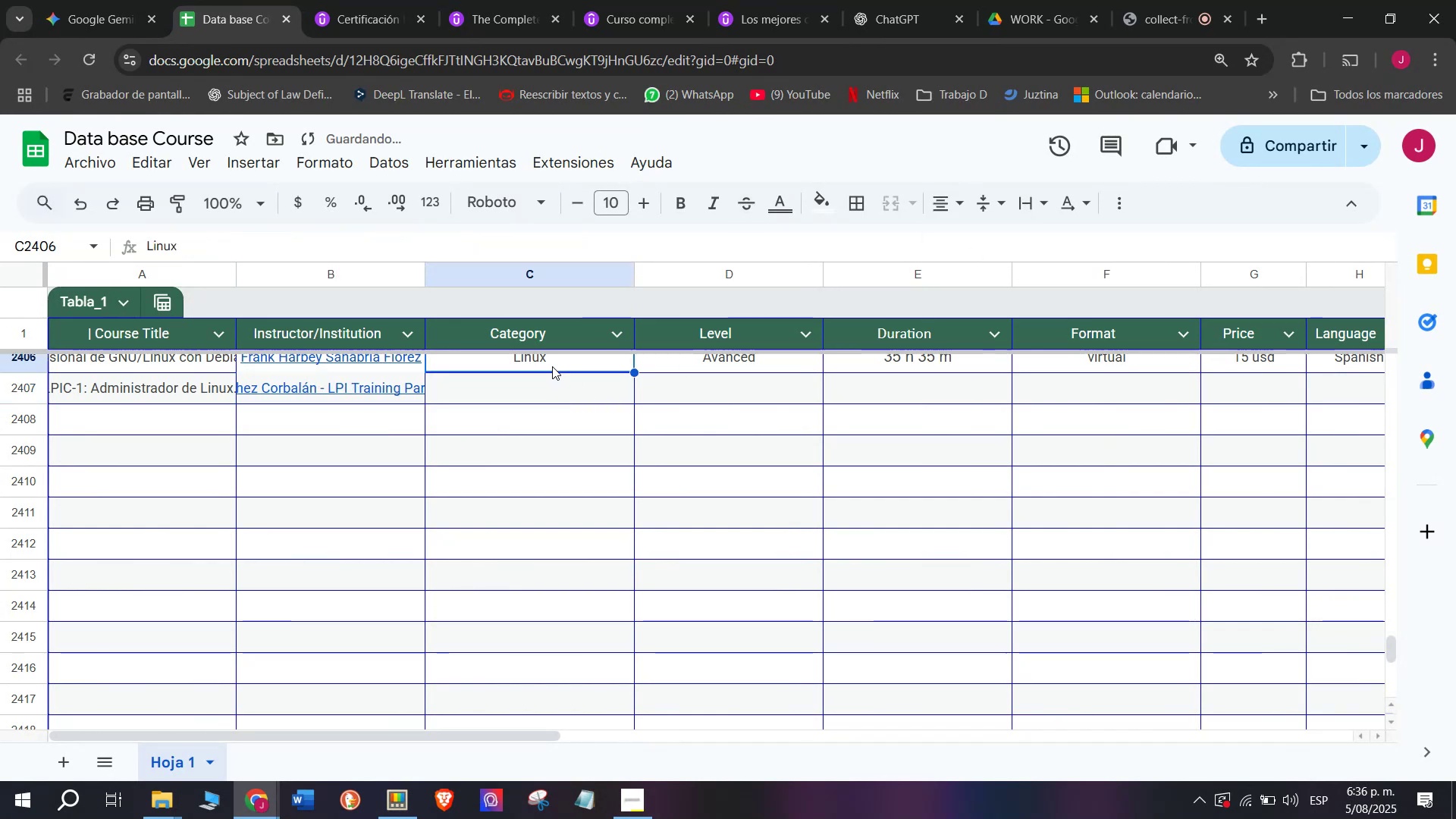 
key(Break)
 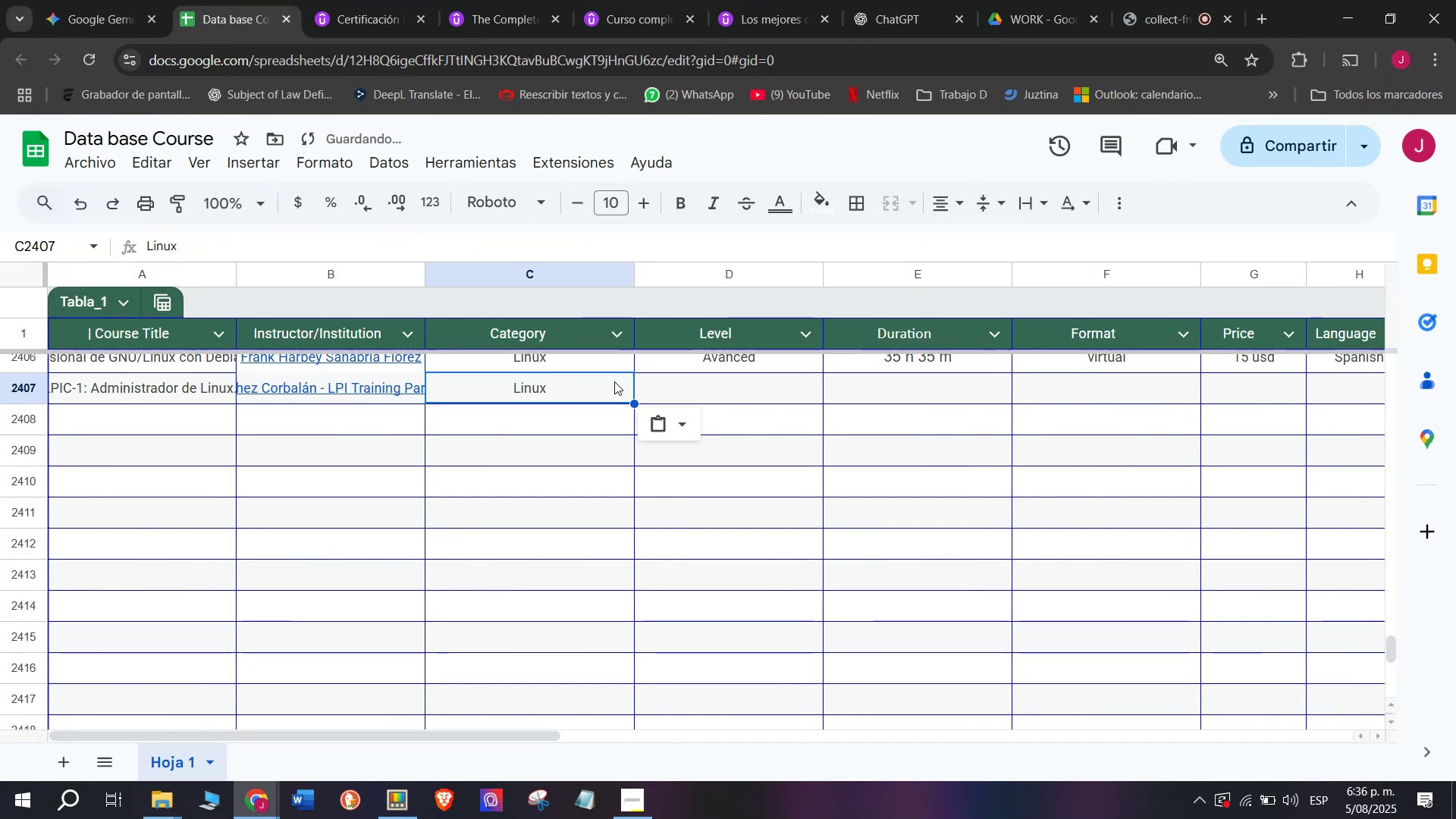 
key(Control+C)
 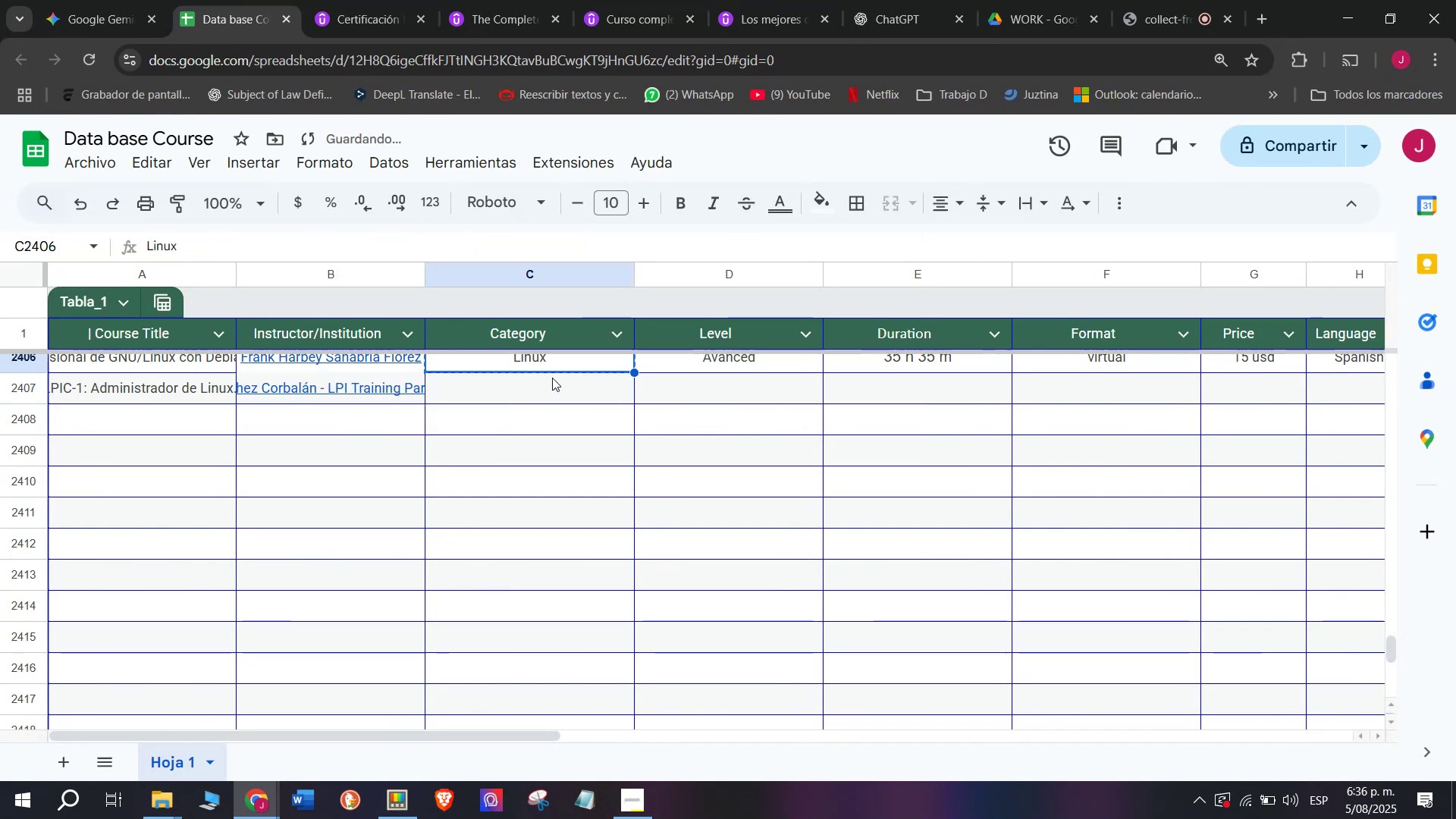 
triple_click([552, 378])
 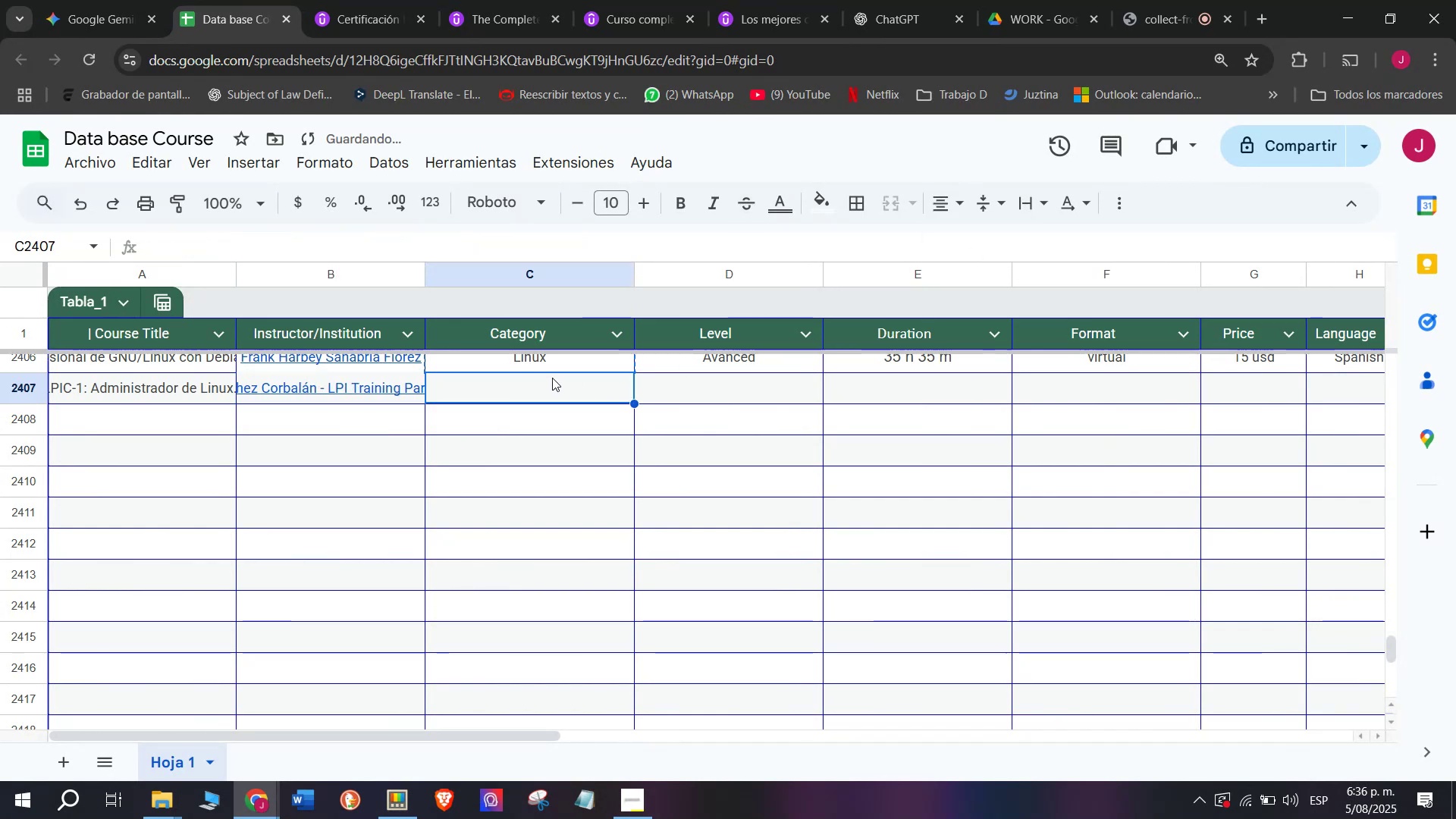 
key(Z)
 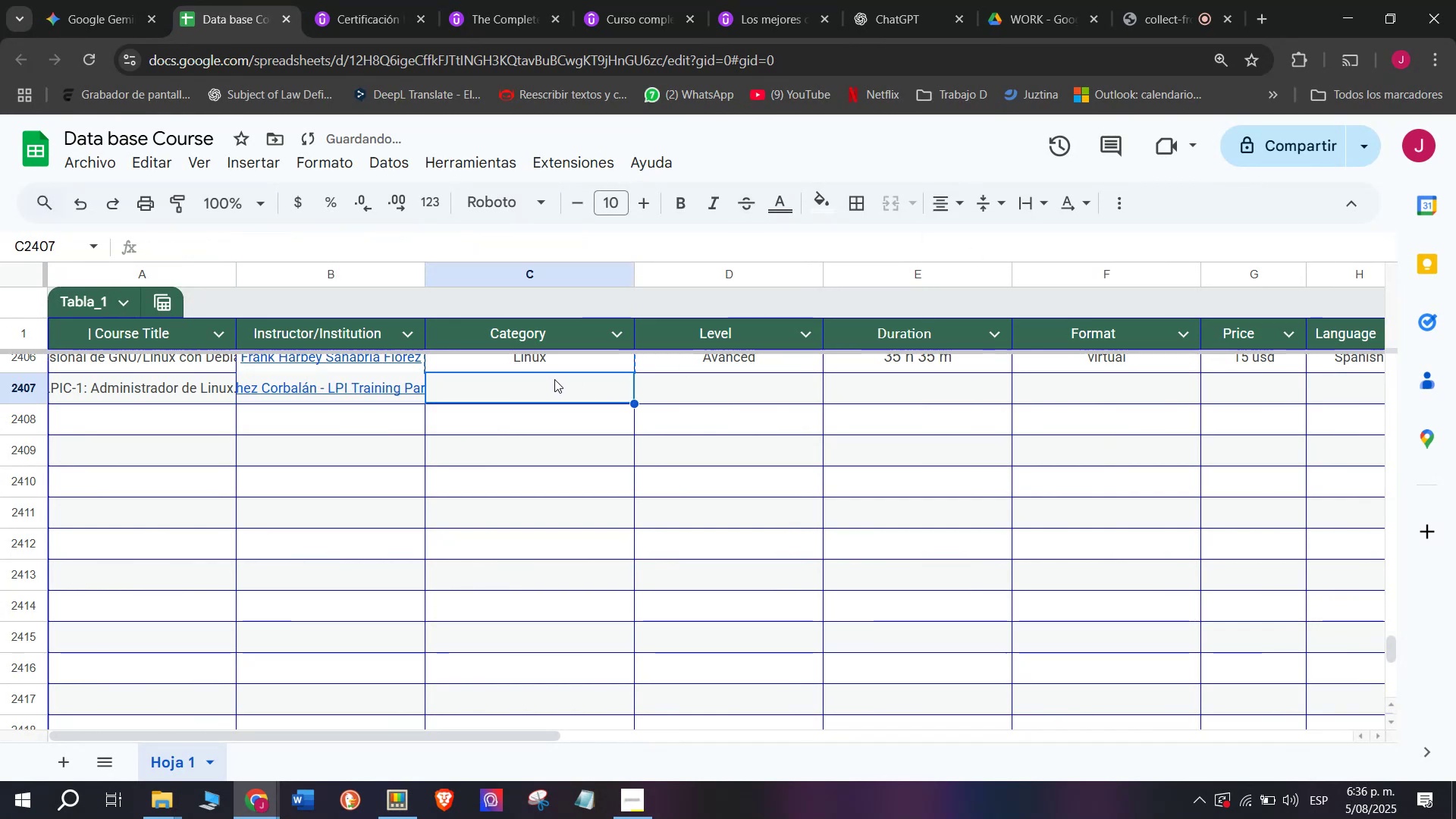 
key(Control+ControlLeft)
 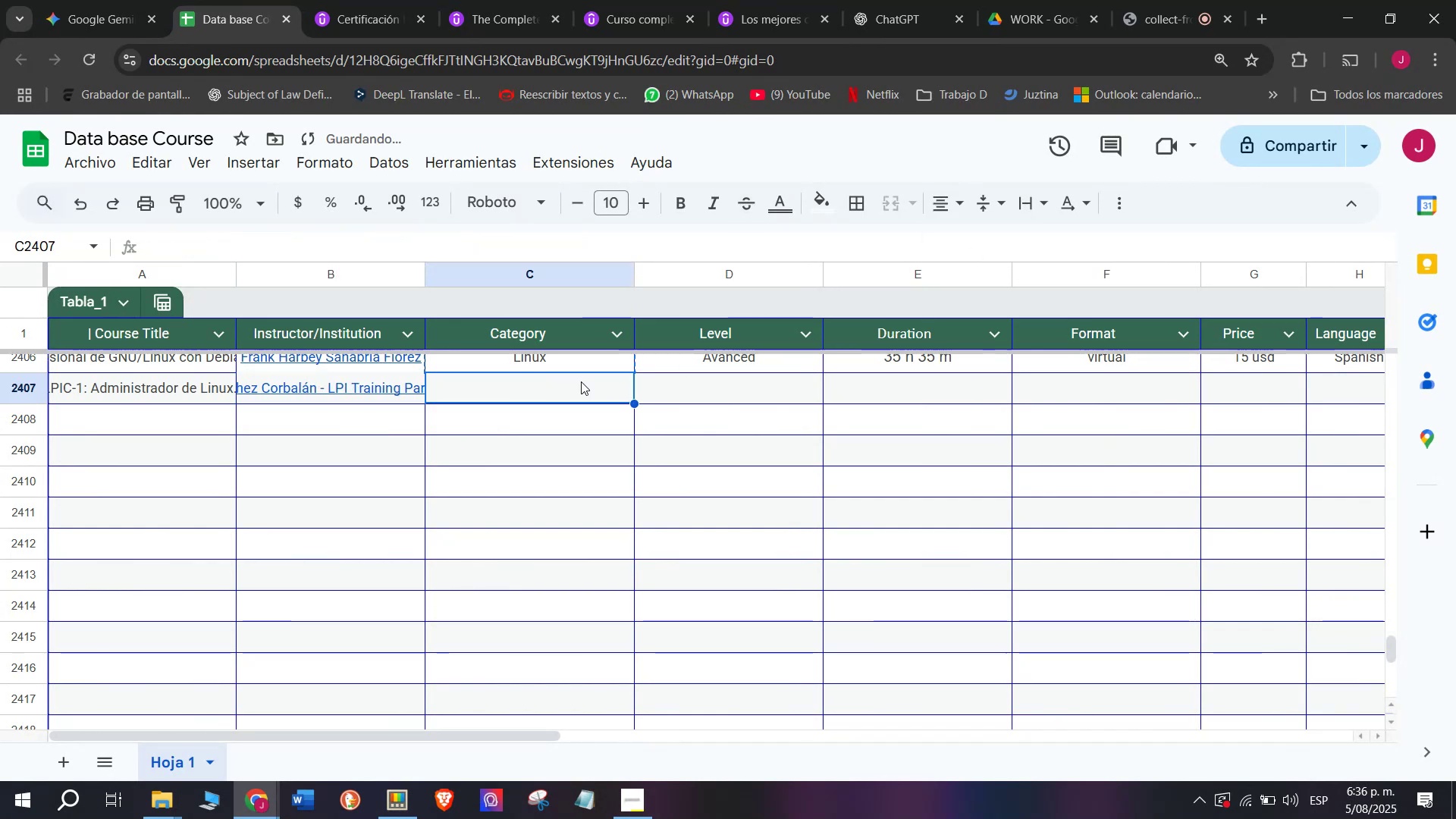 
key(Control+V)
 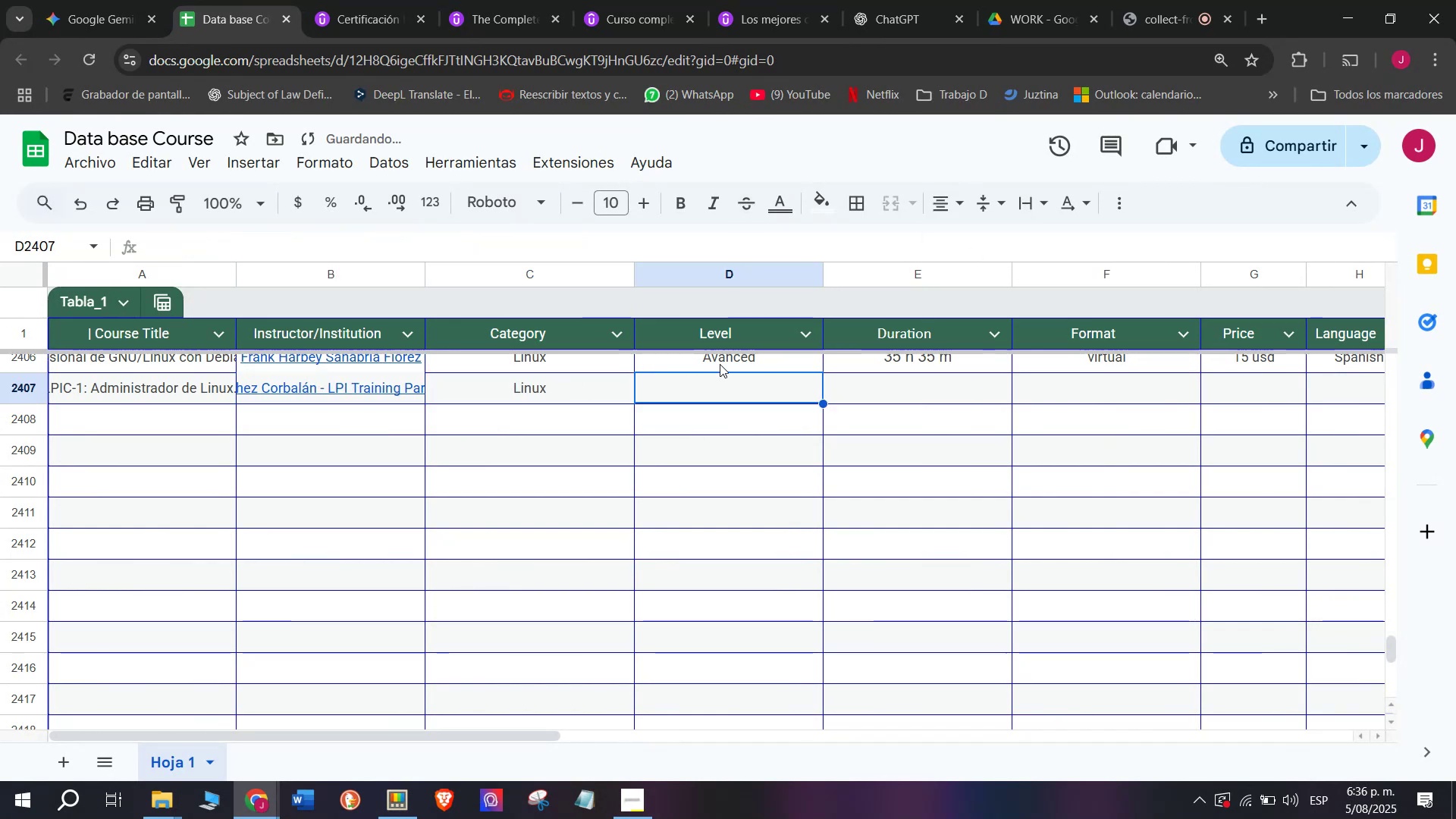 
double_click([727, 359])
 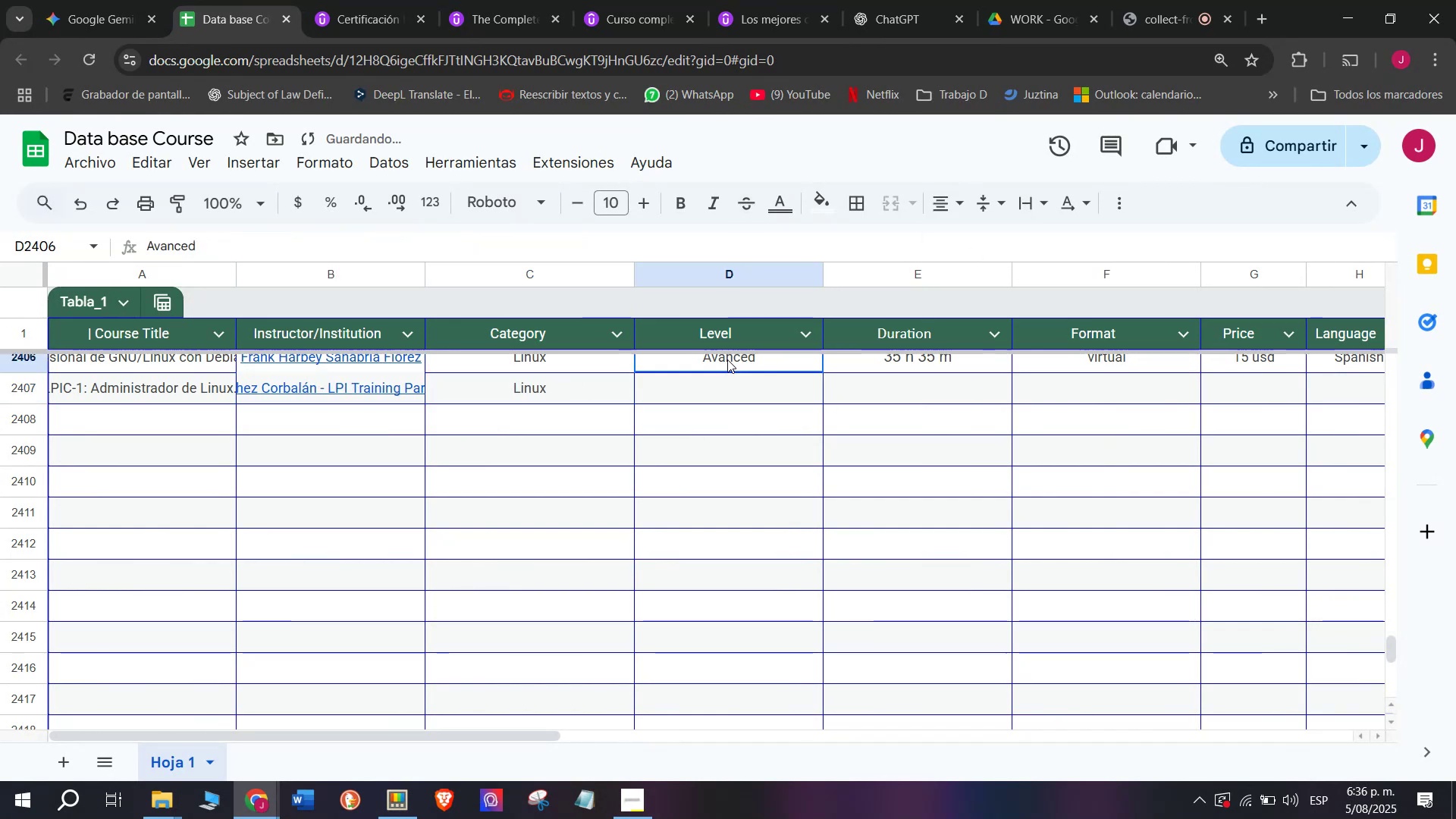 
key(Break)
 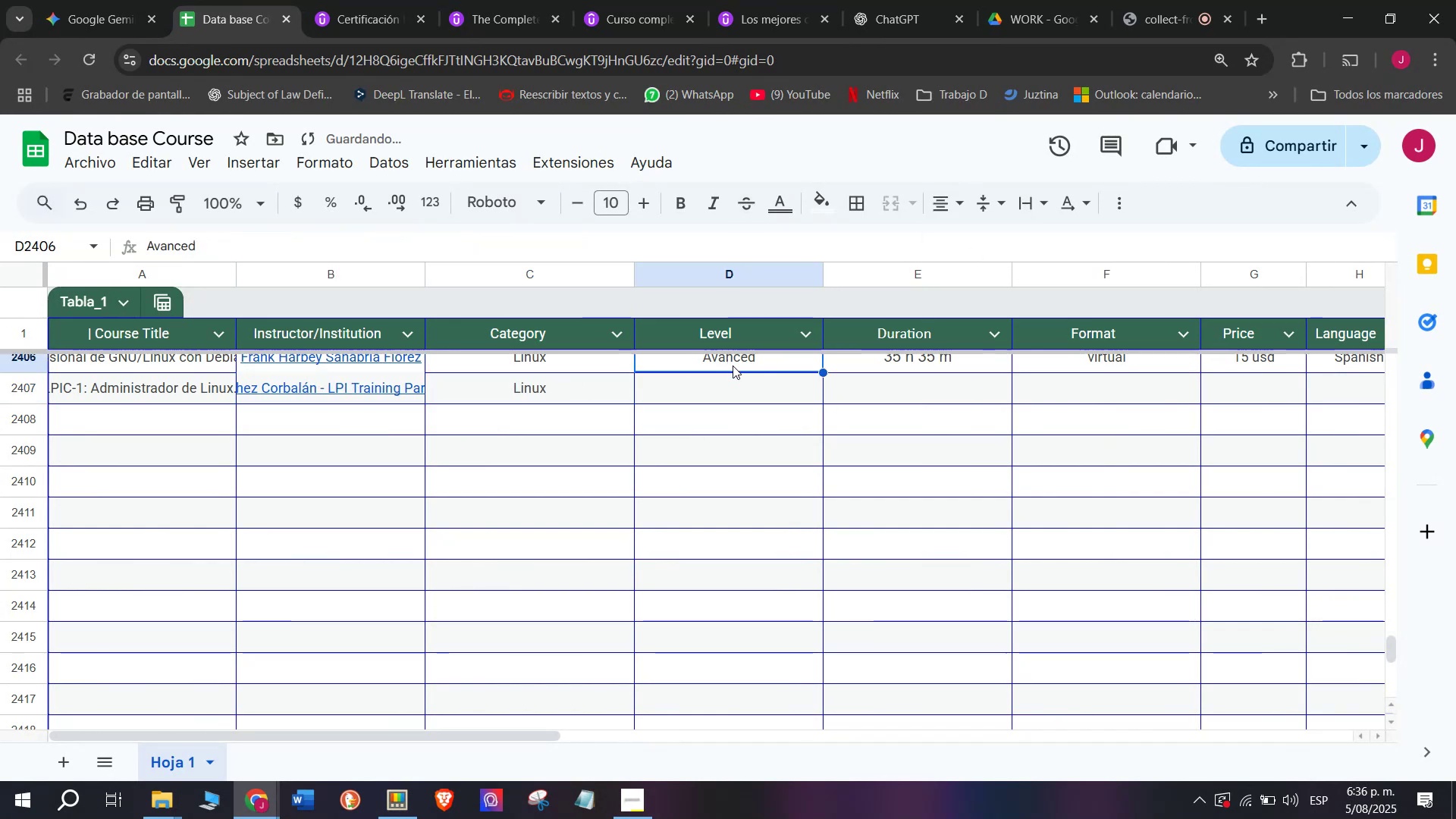 
key(Control+ControlLeft)
 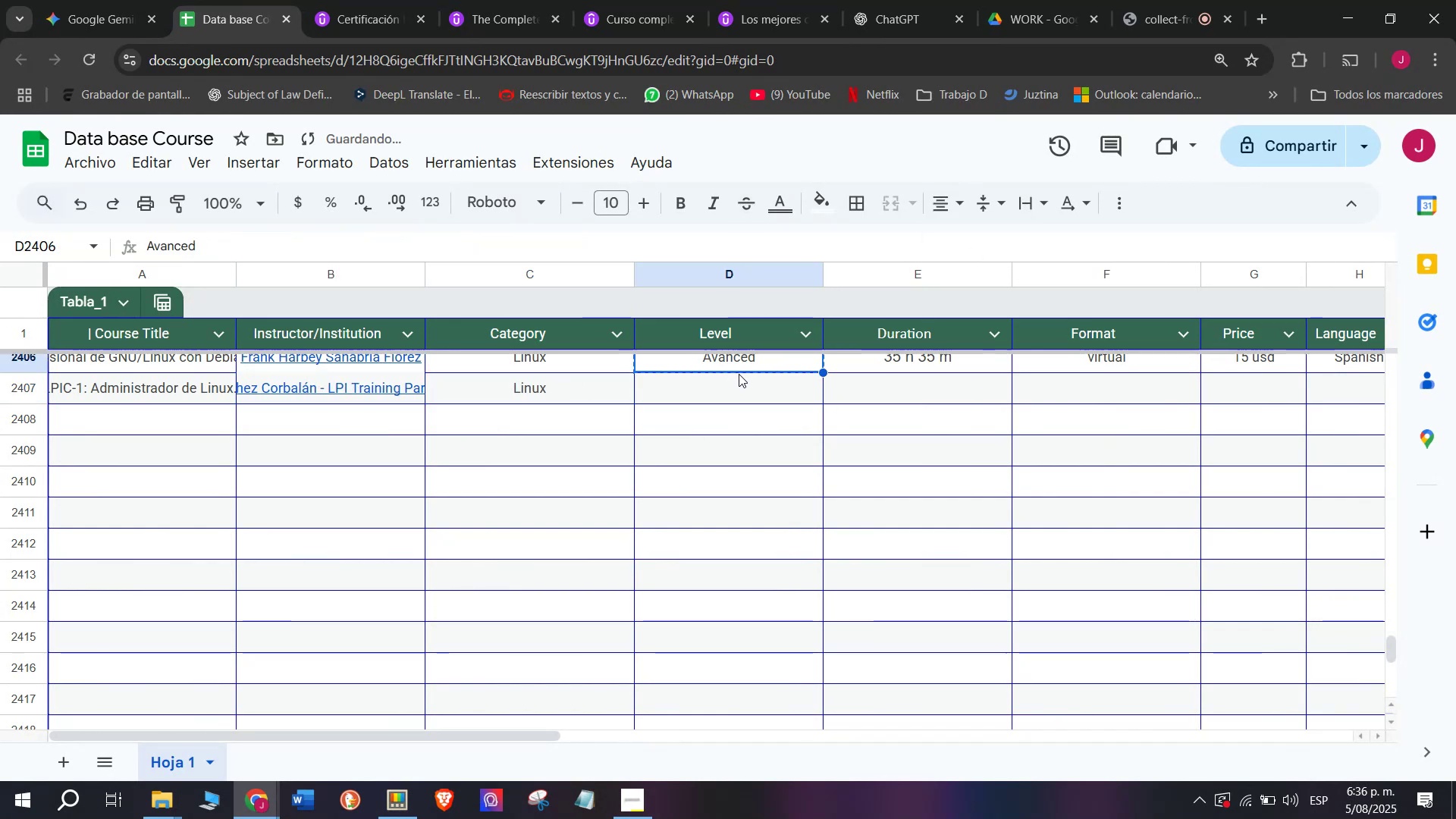 
key(Control+C)
 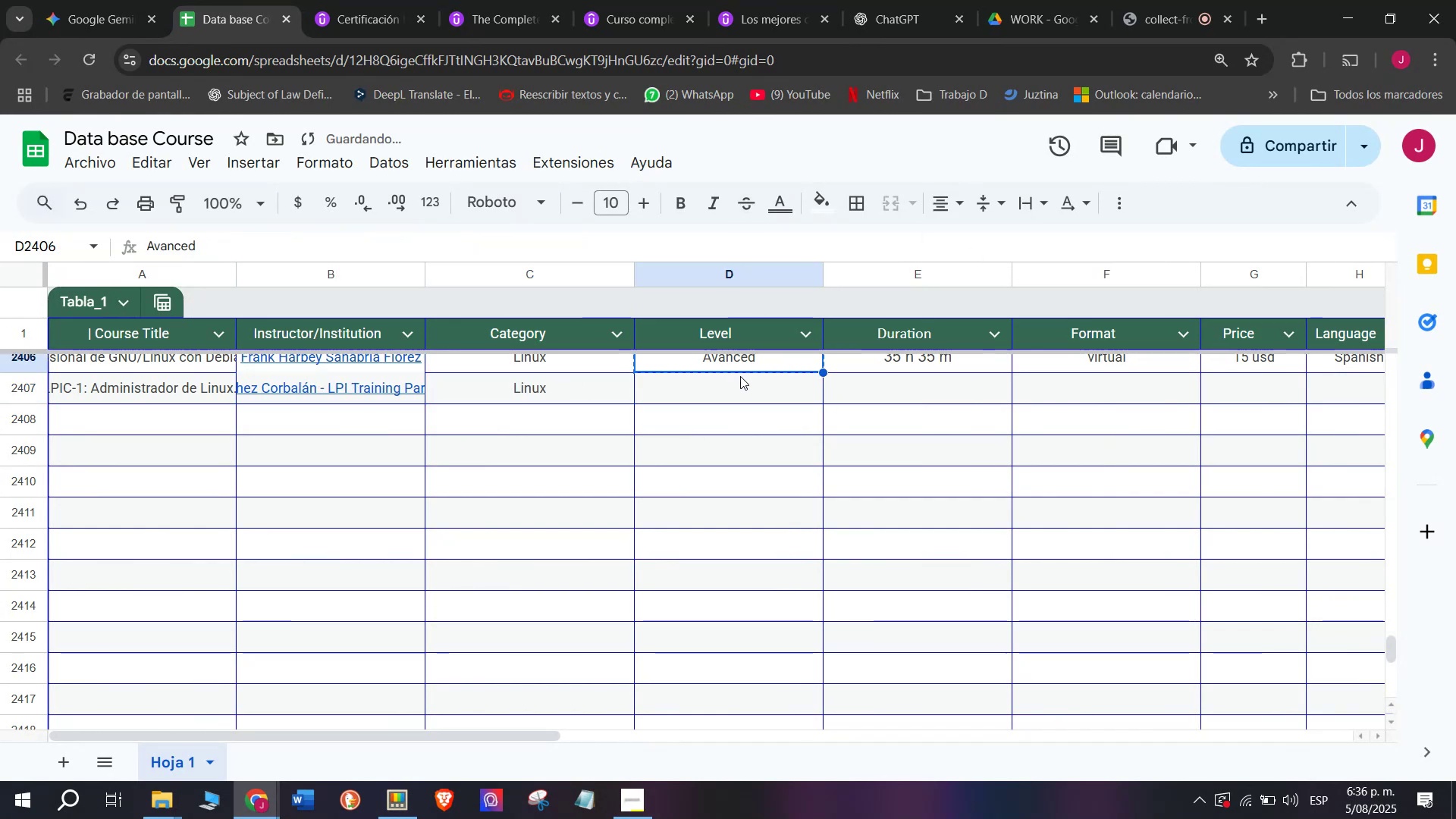 
triple_click([739, 374])
 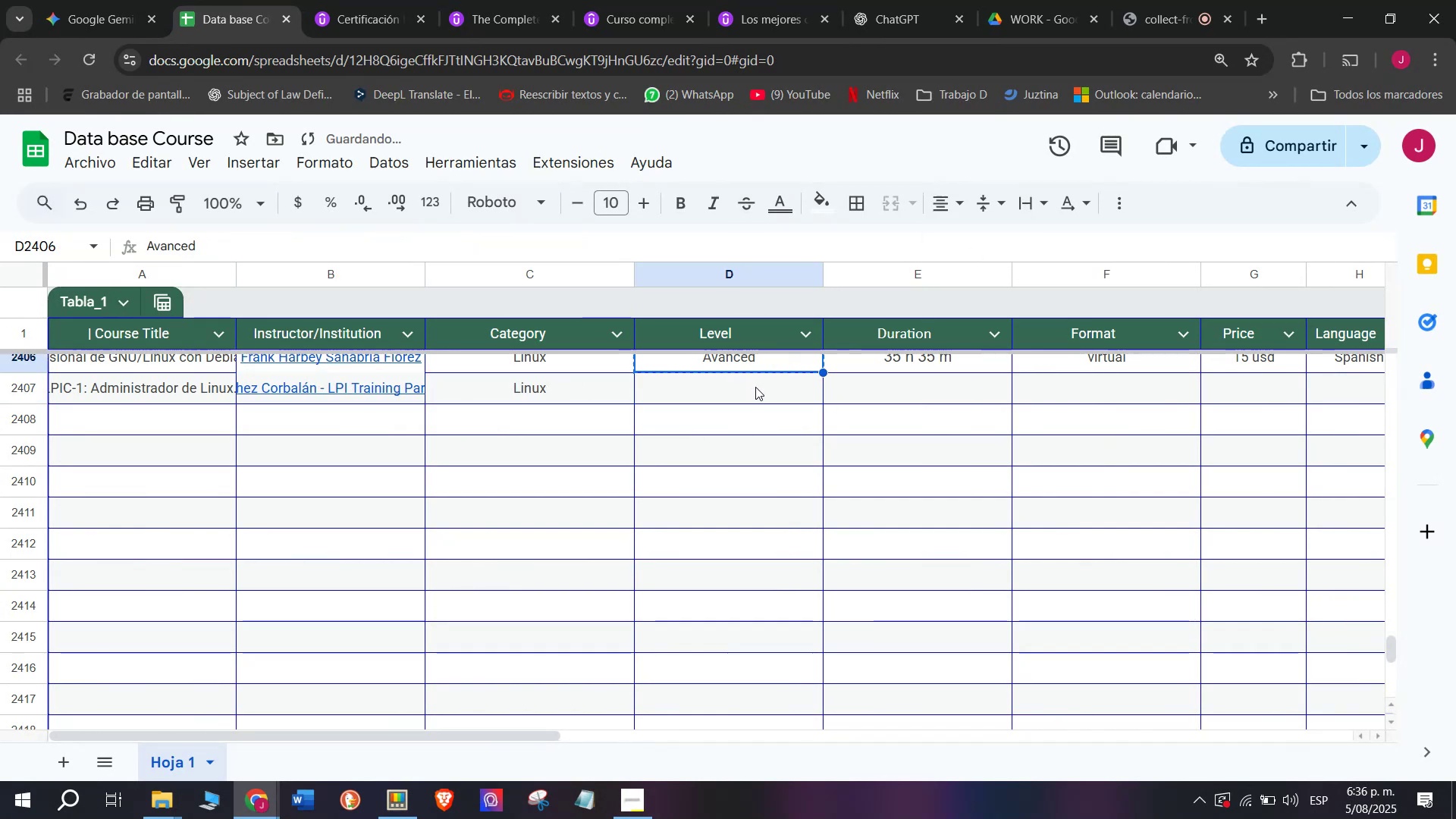 
key(Z)
 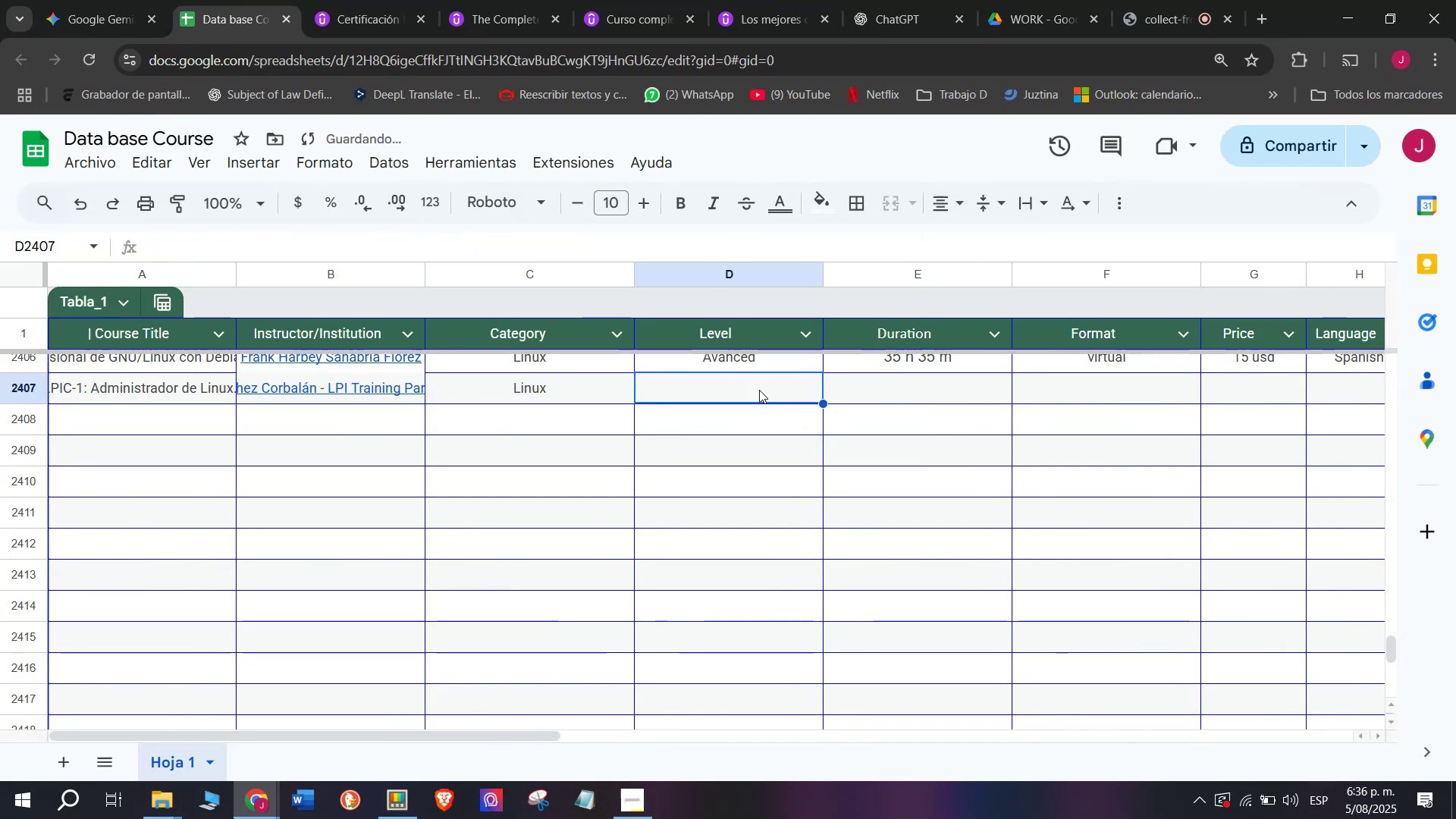 
key(Control+ControlLeft)
 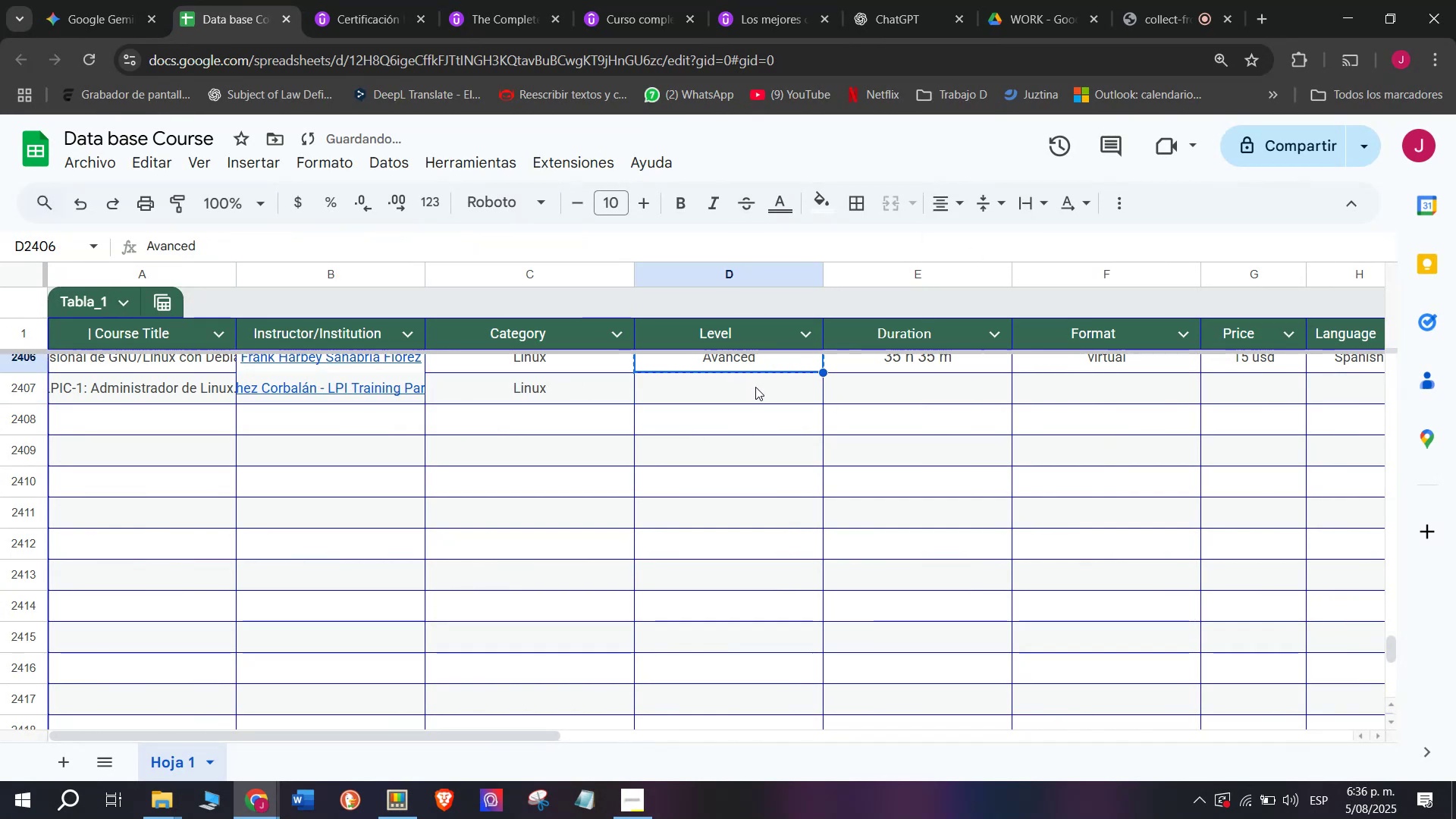 
key(Control+V)
 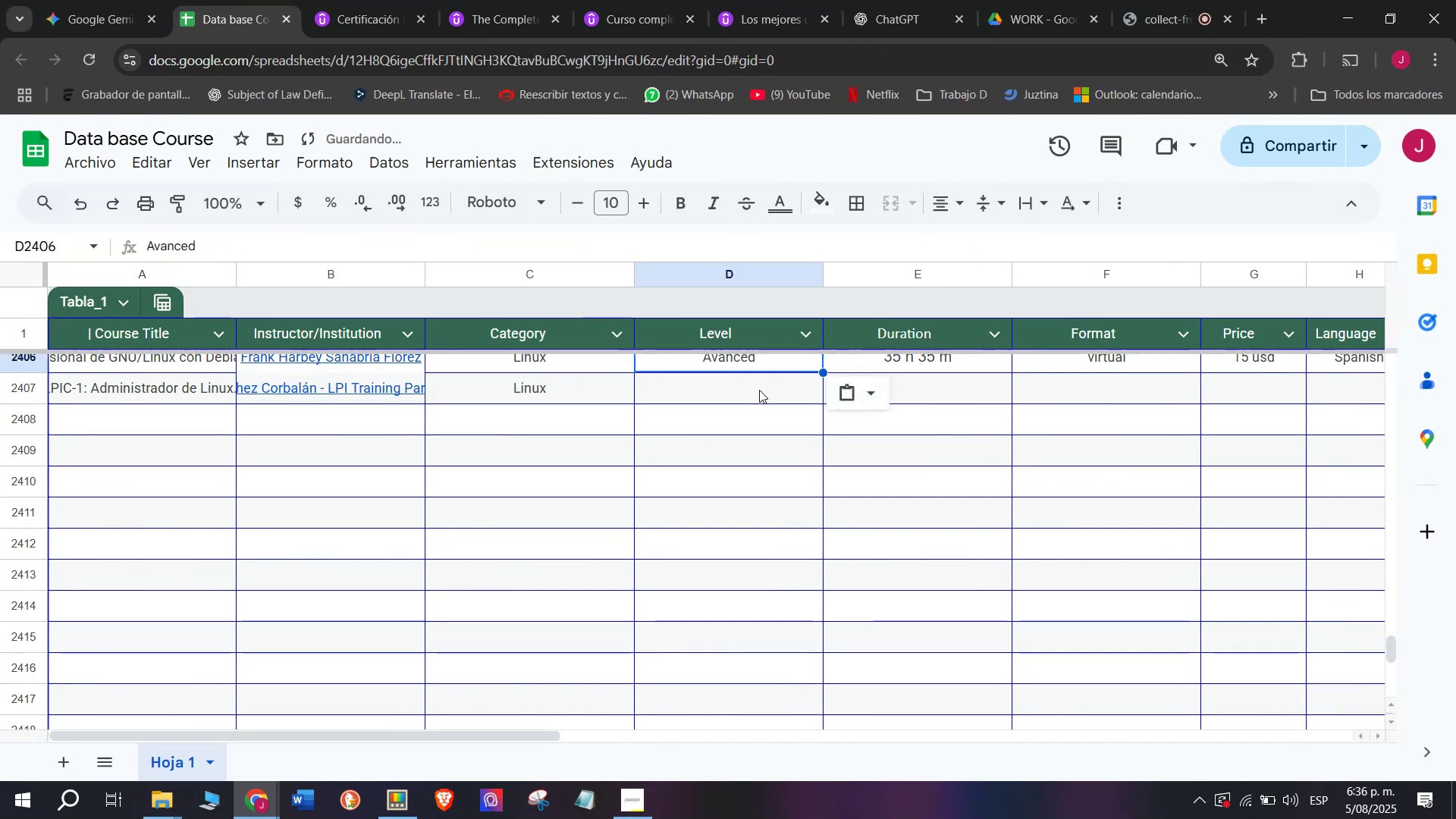 
left_click([759, 390])
 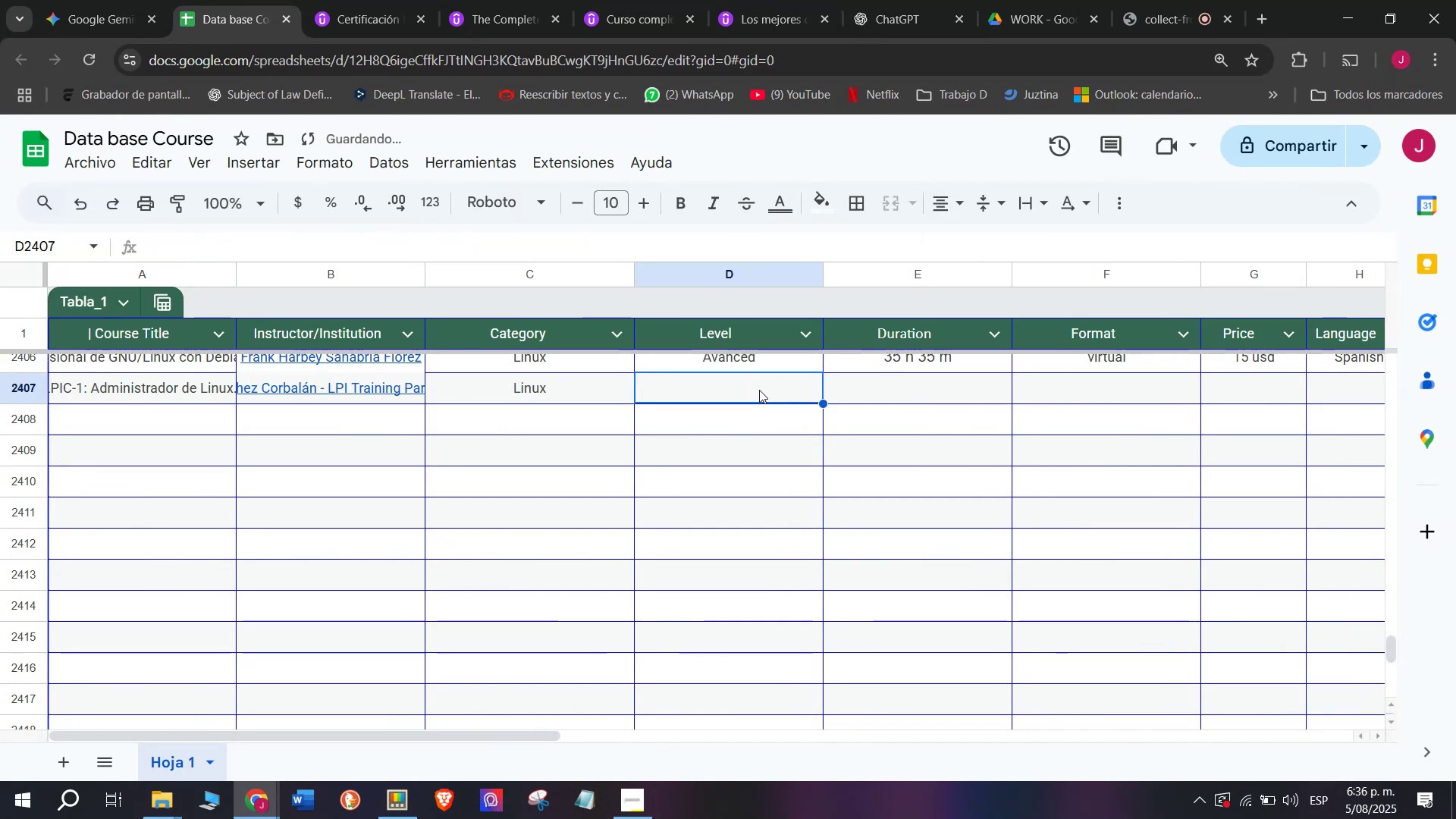 
key(Control+ControlLeft)
 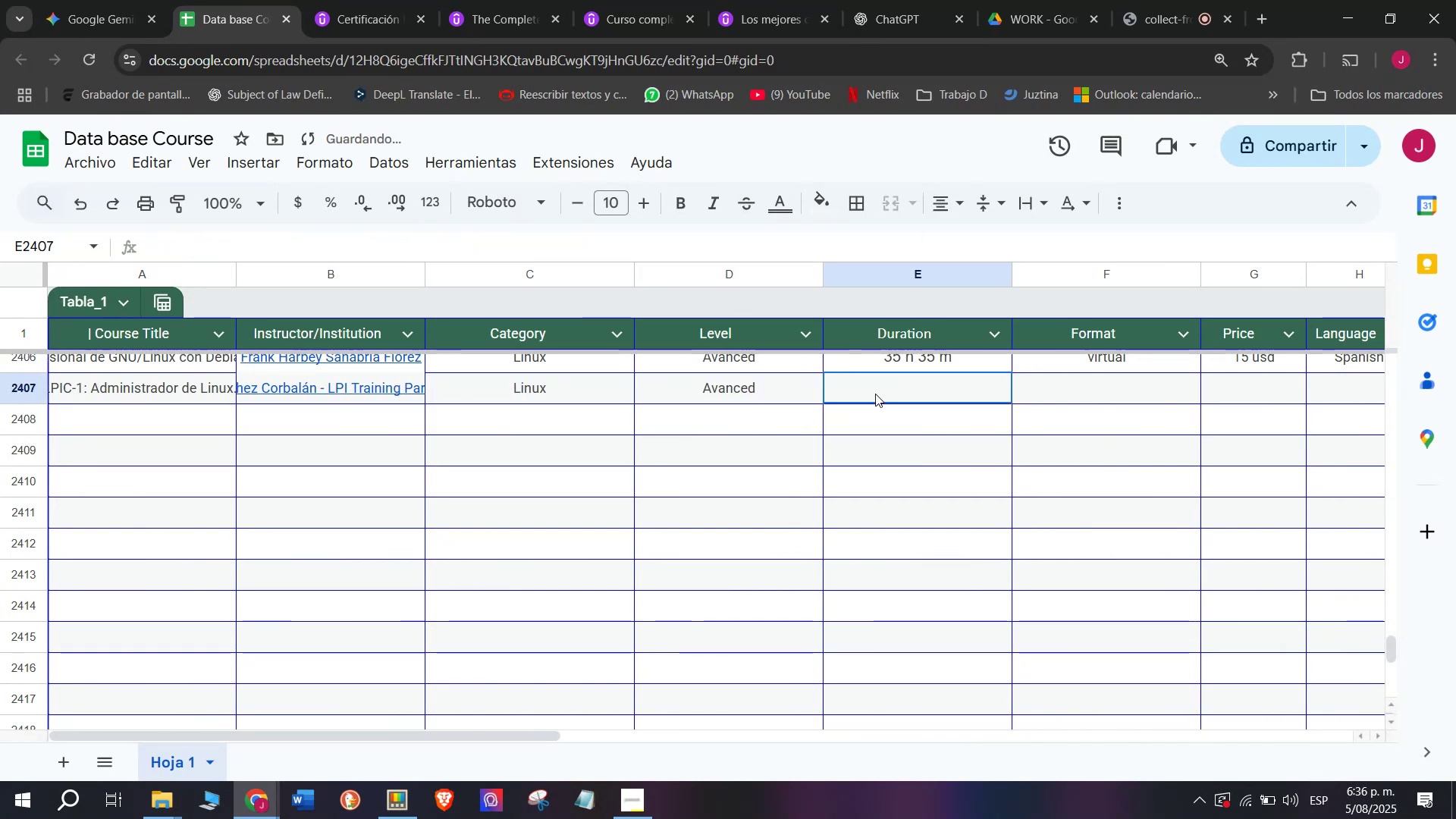 
key(Z)
 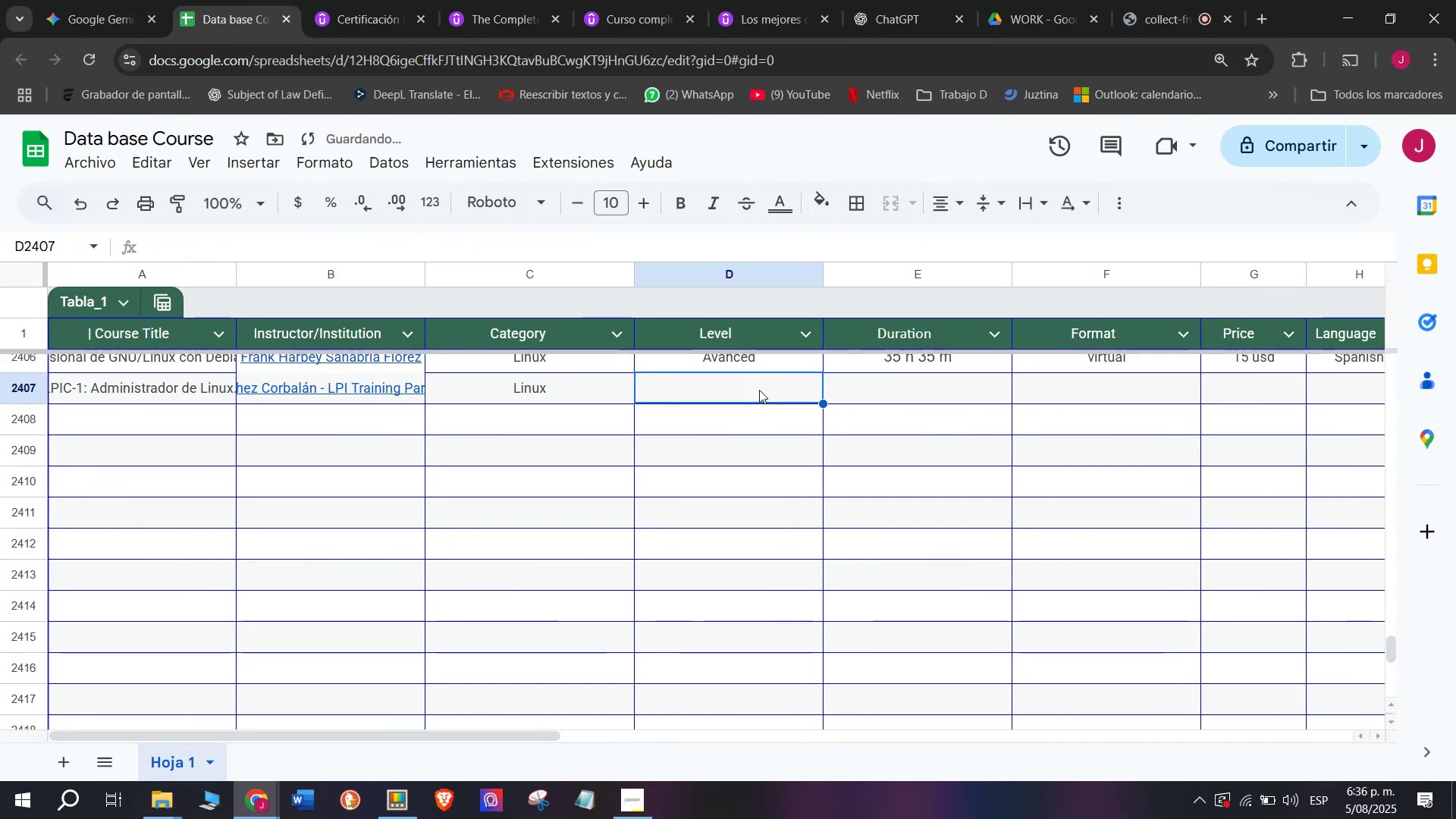 
key(Control+V)
 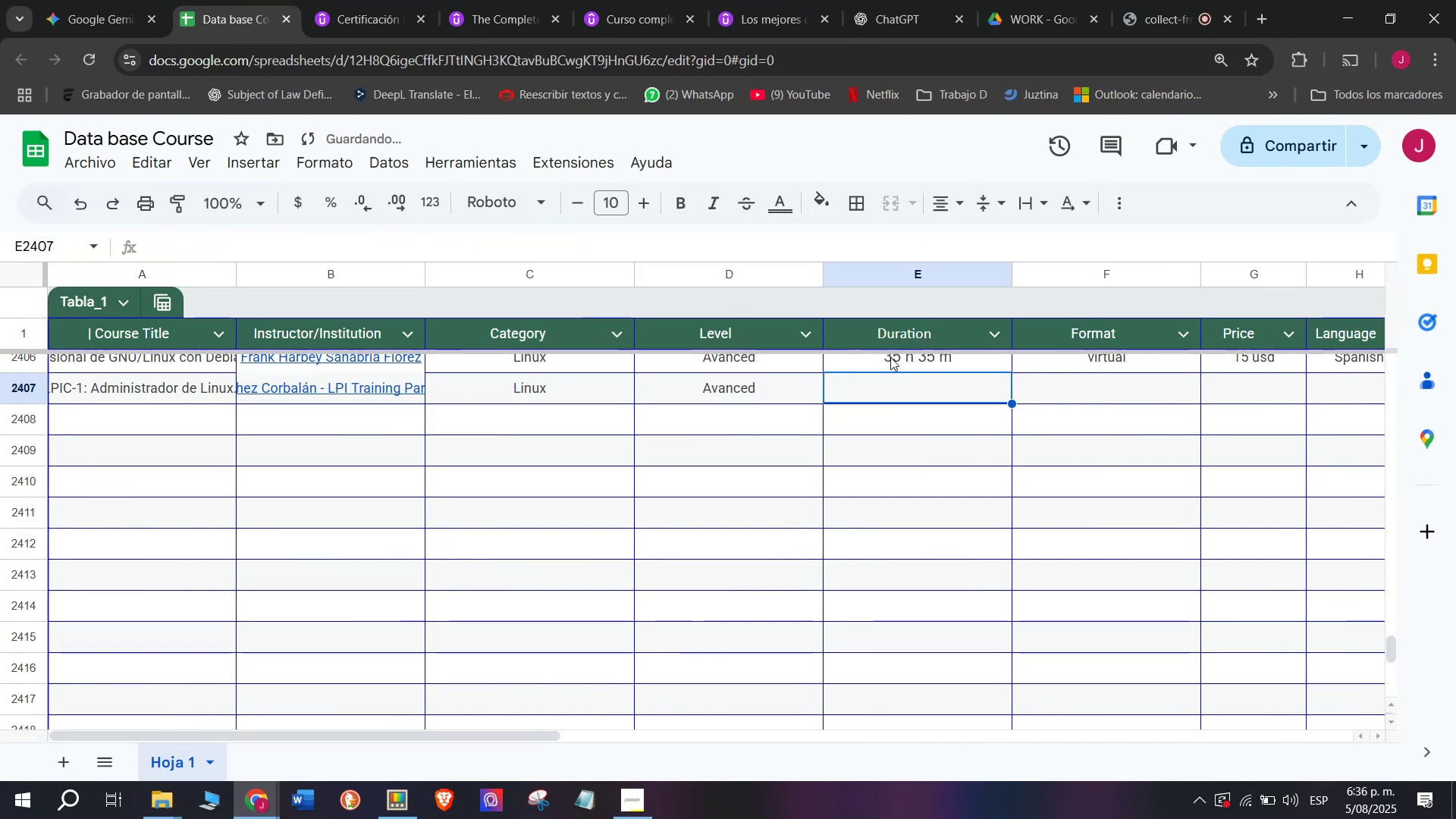 
double_click([890, 356])
 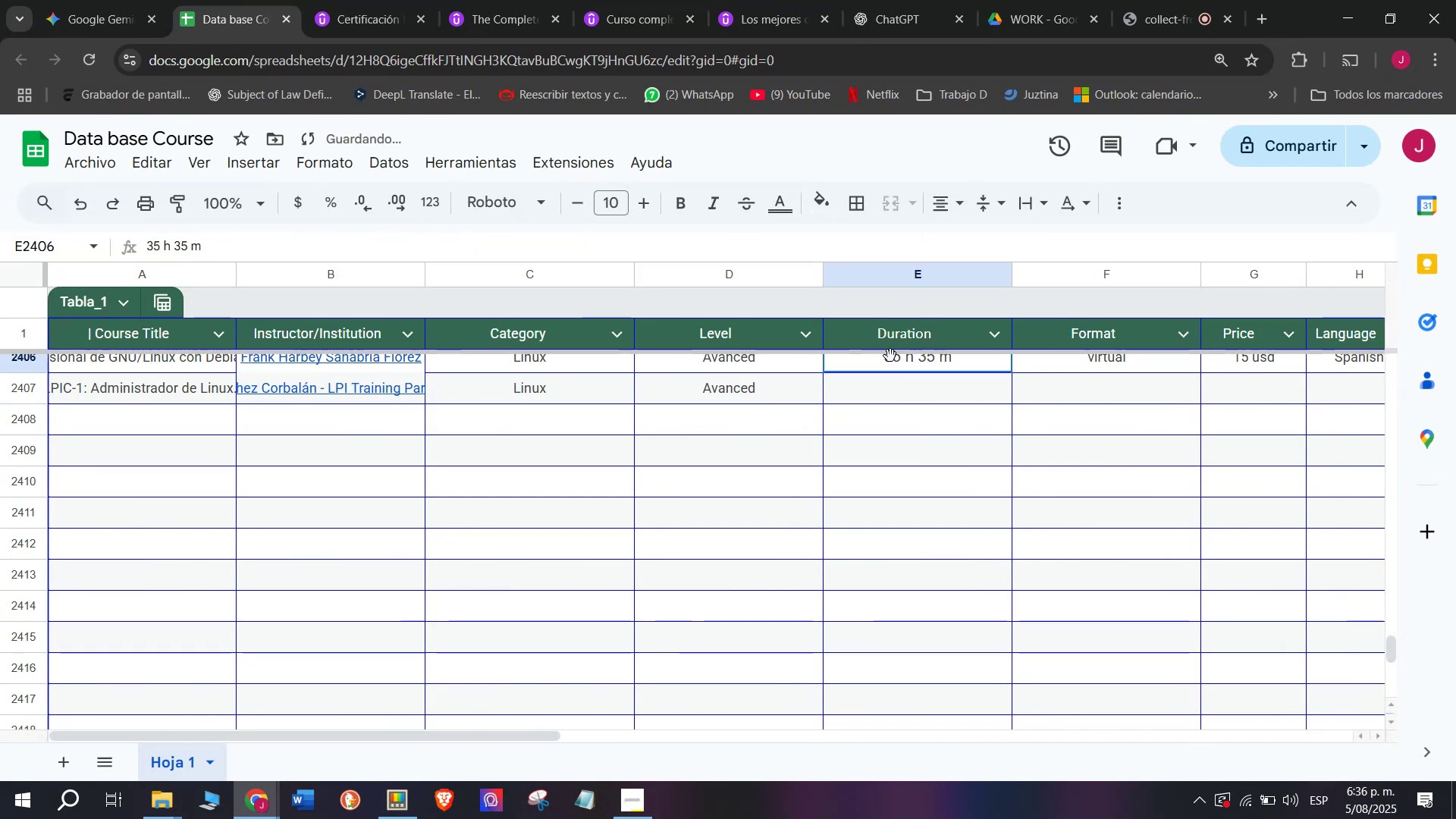 
key(Control+ControlLeft)
 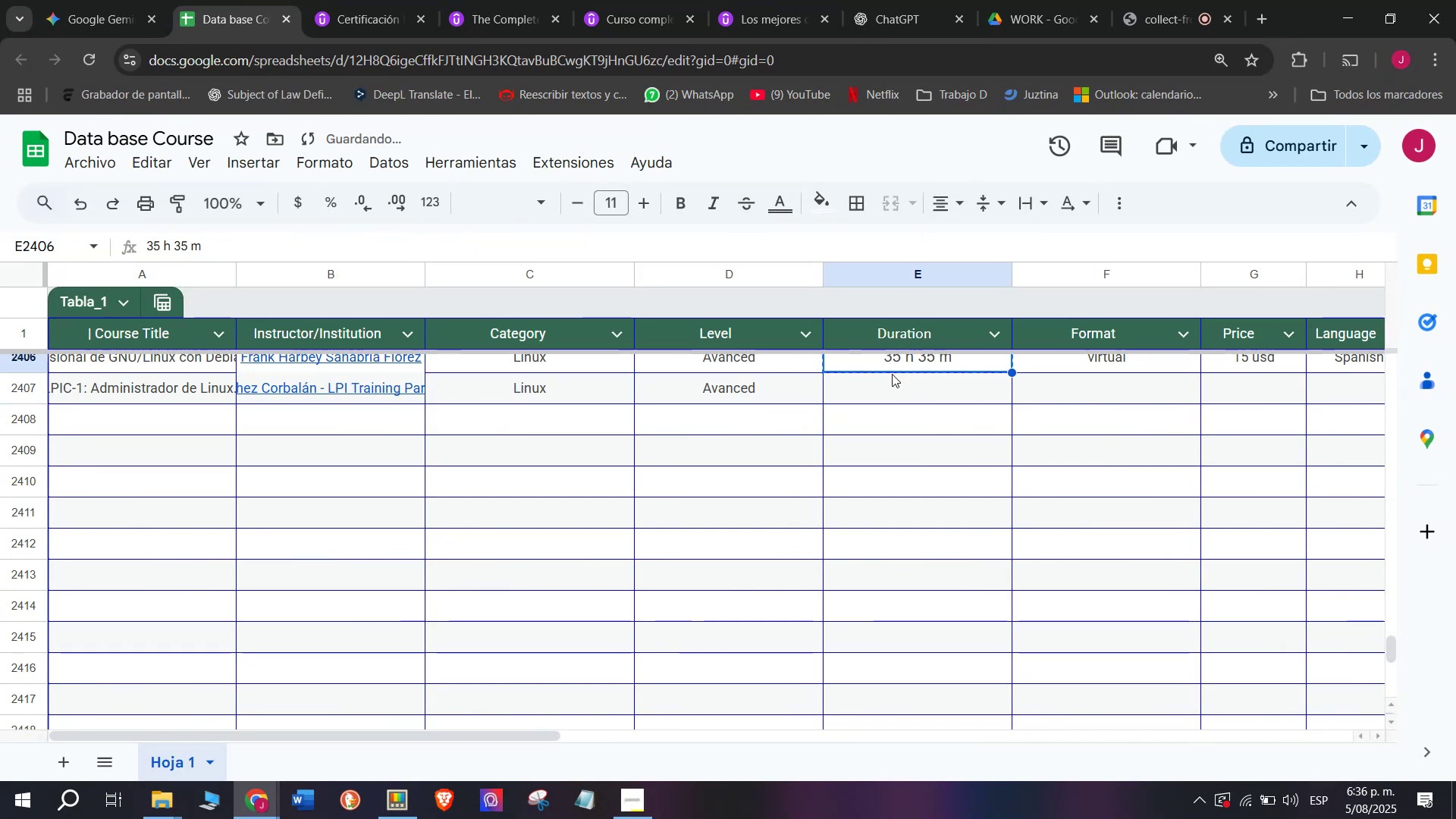 
key(Break)
 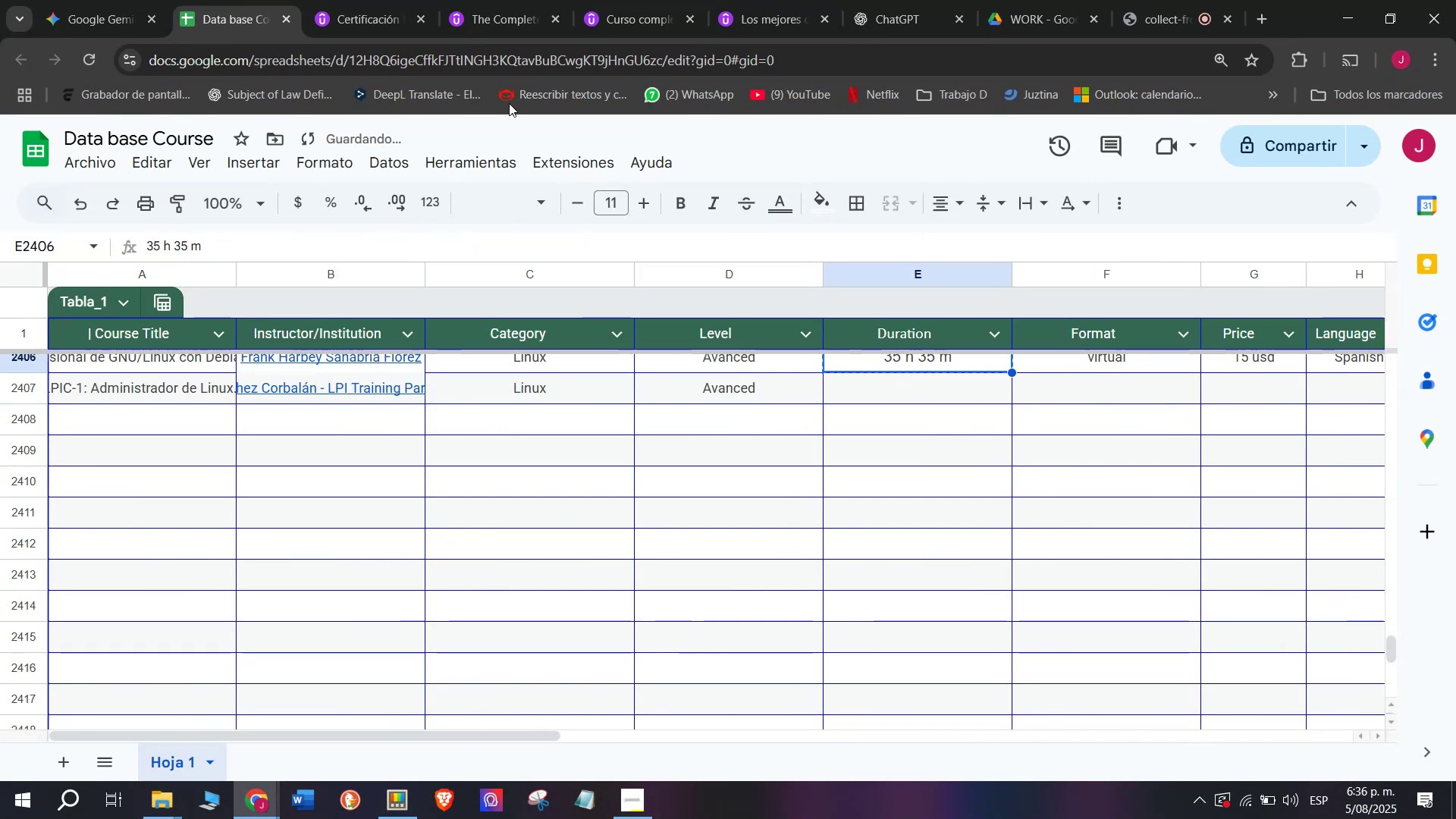 
key(Control+C)
 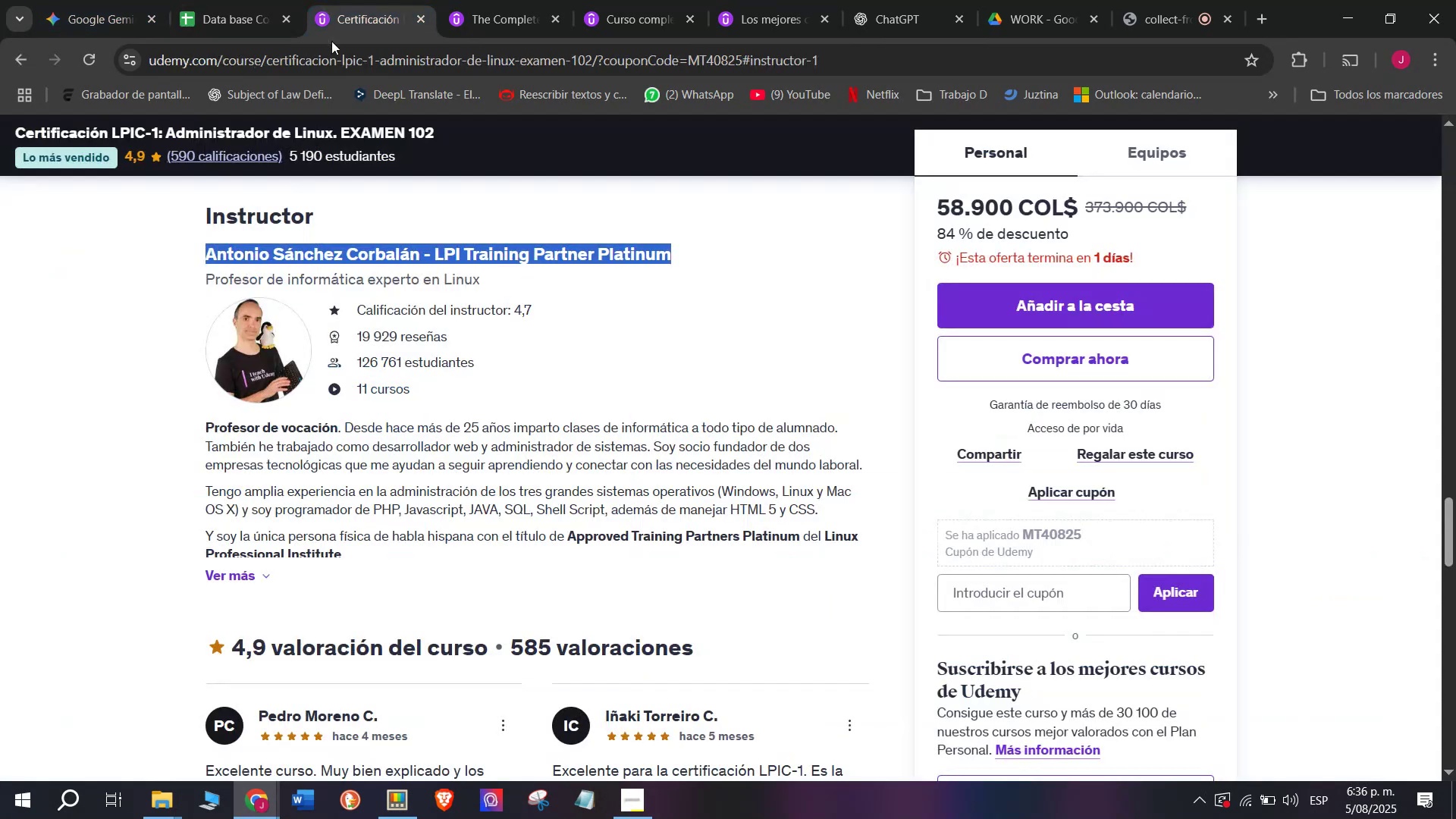 
scroll: coordinate [384, 545], scroll_direction: up, amount: 10.0
 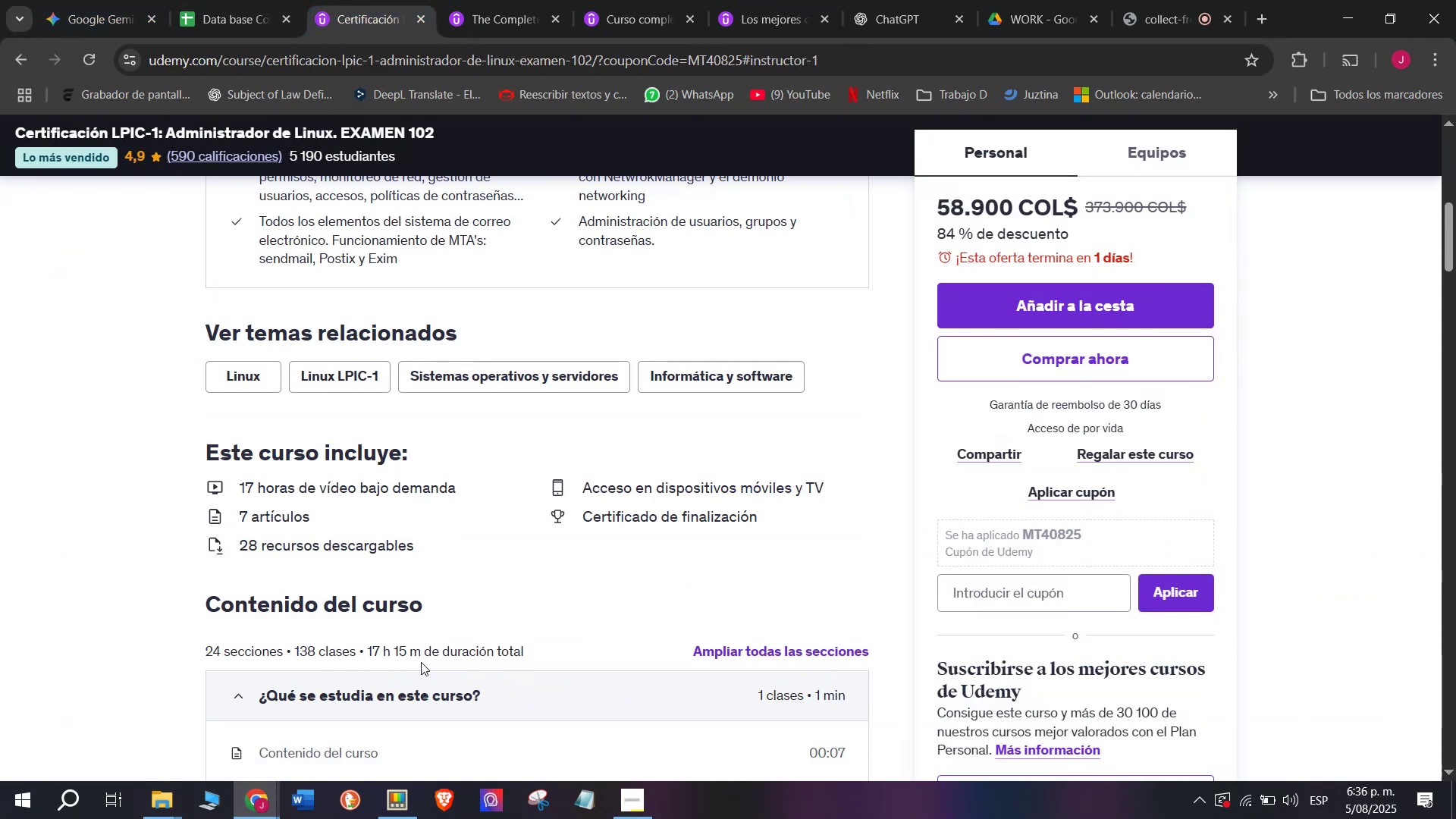 
left_click_drag(start_coordinate=[421, 657], to_coordinate=[366, 651])
 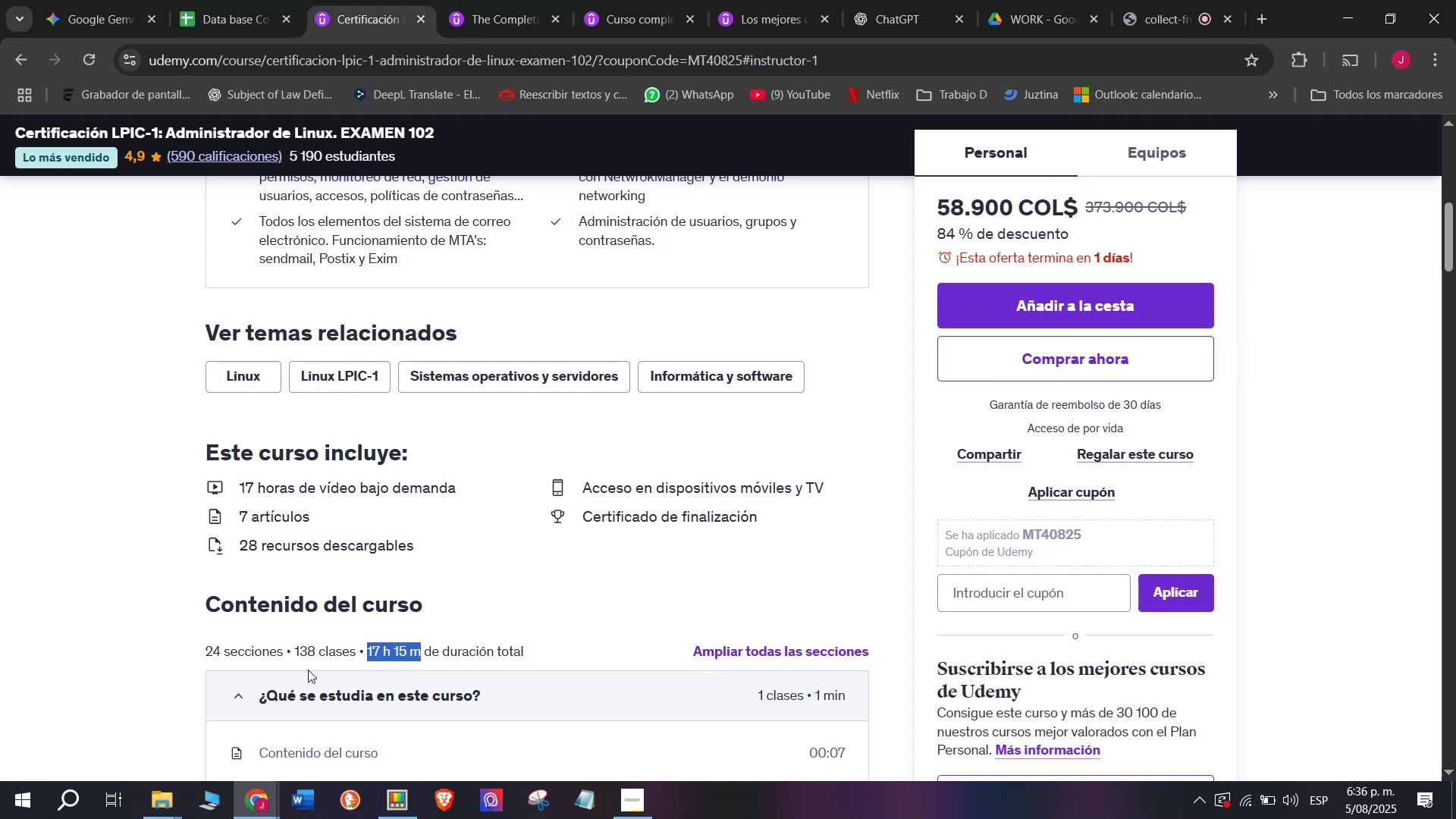 
key(Control+ControlLeft)
 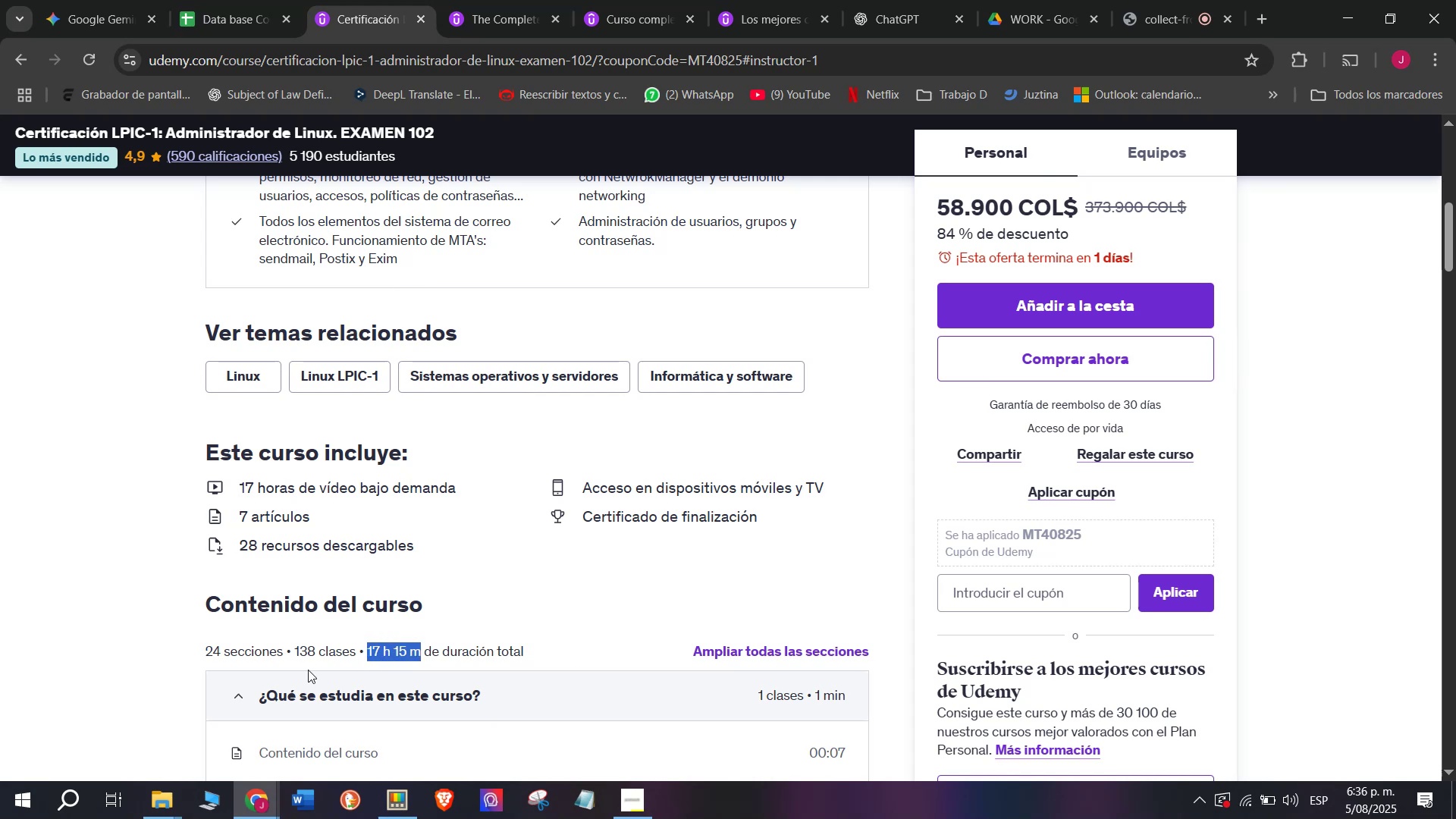 
key(Break)
 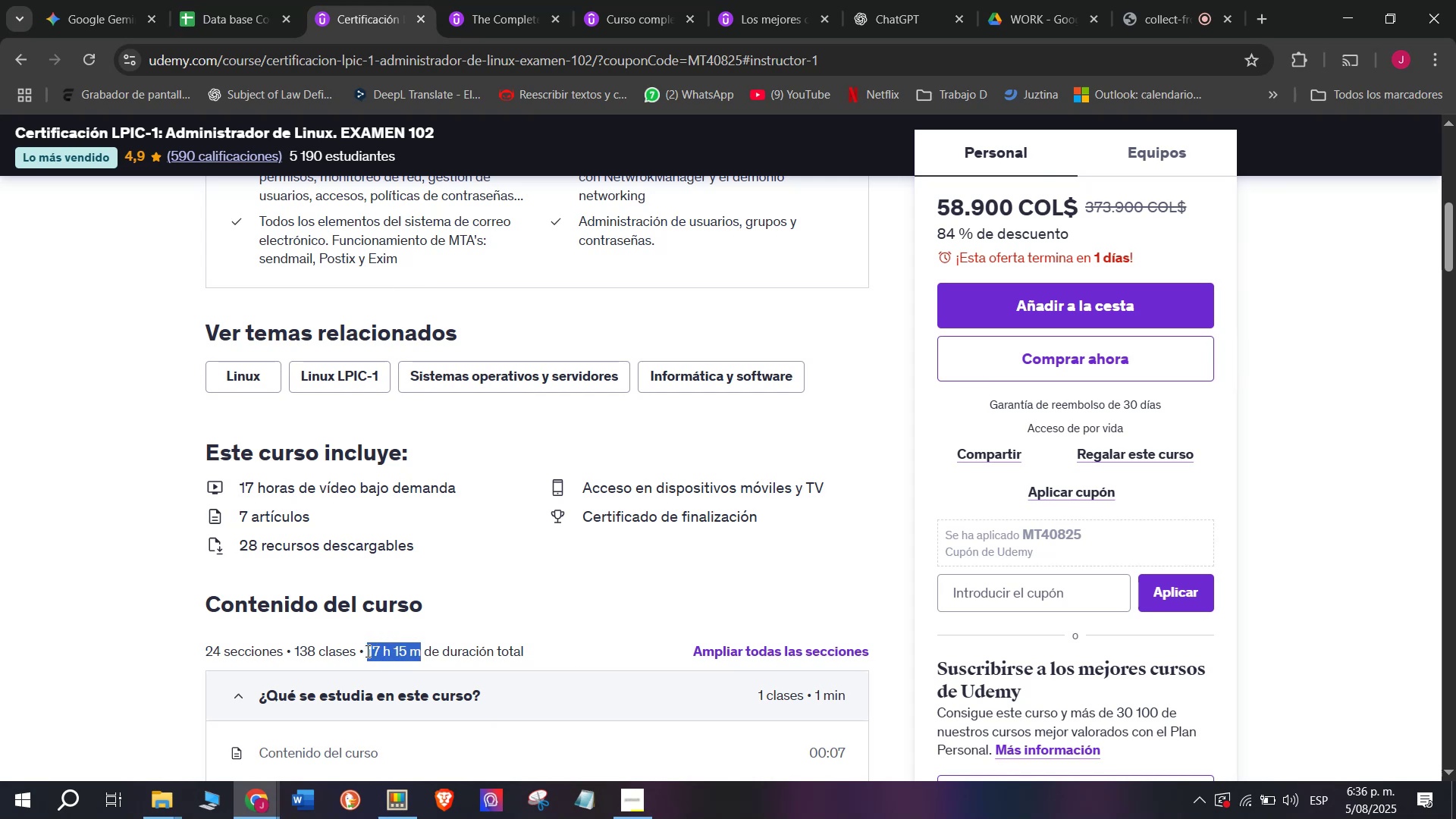 
key(Control+C)
 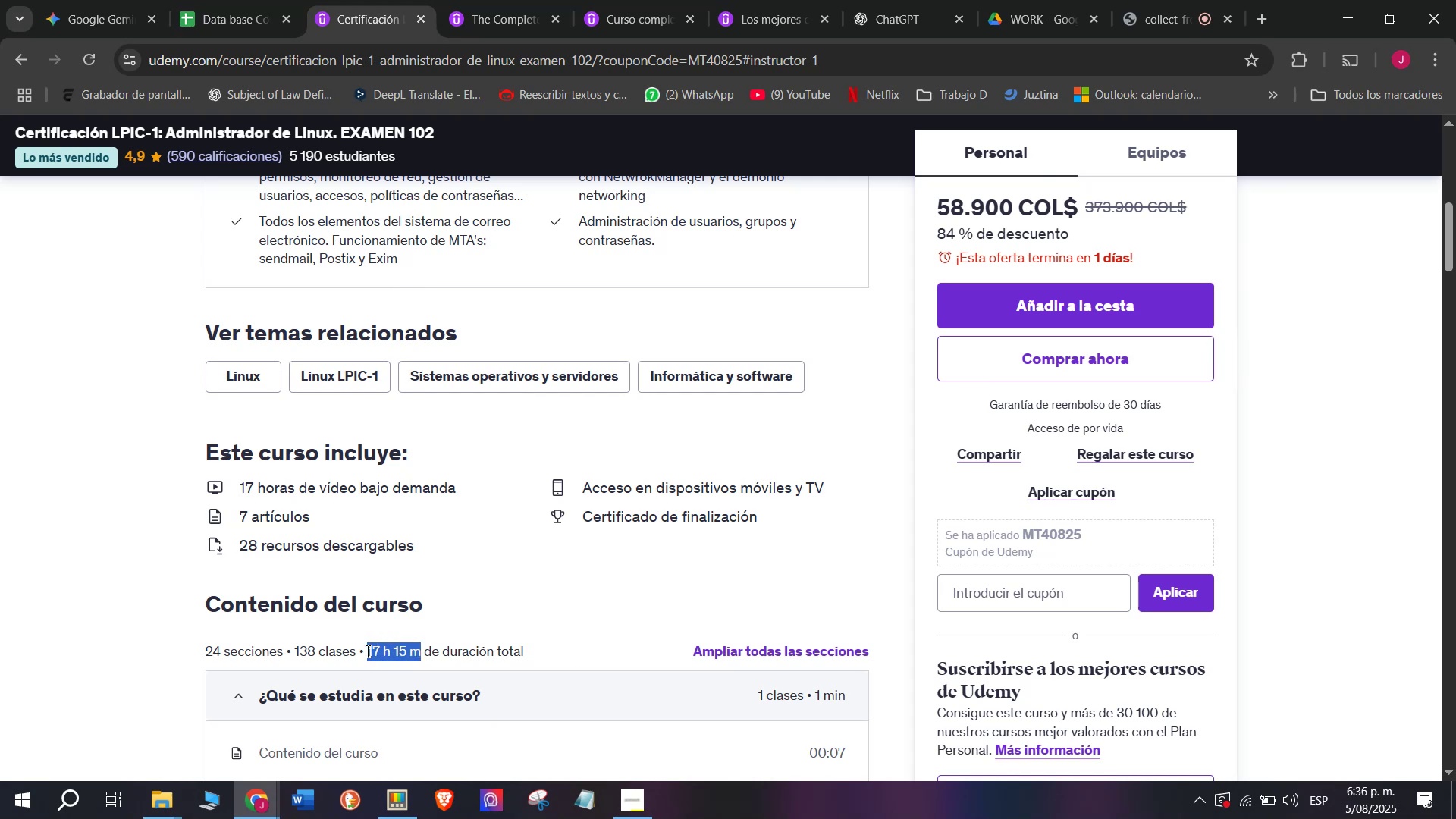 
key(Control+ControlLeft)
 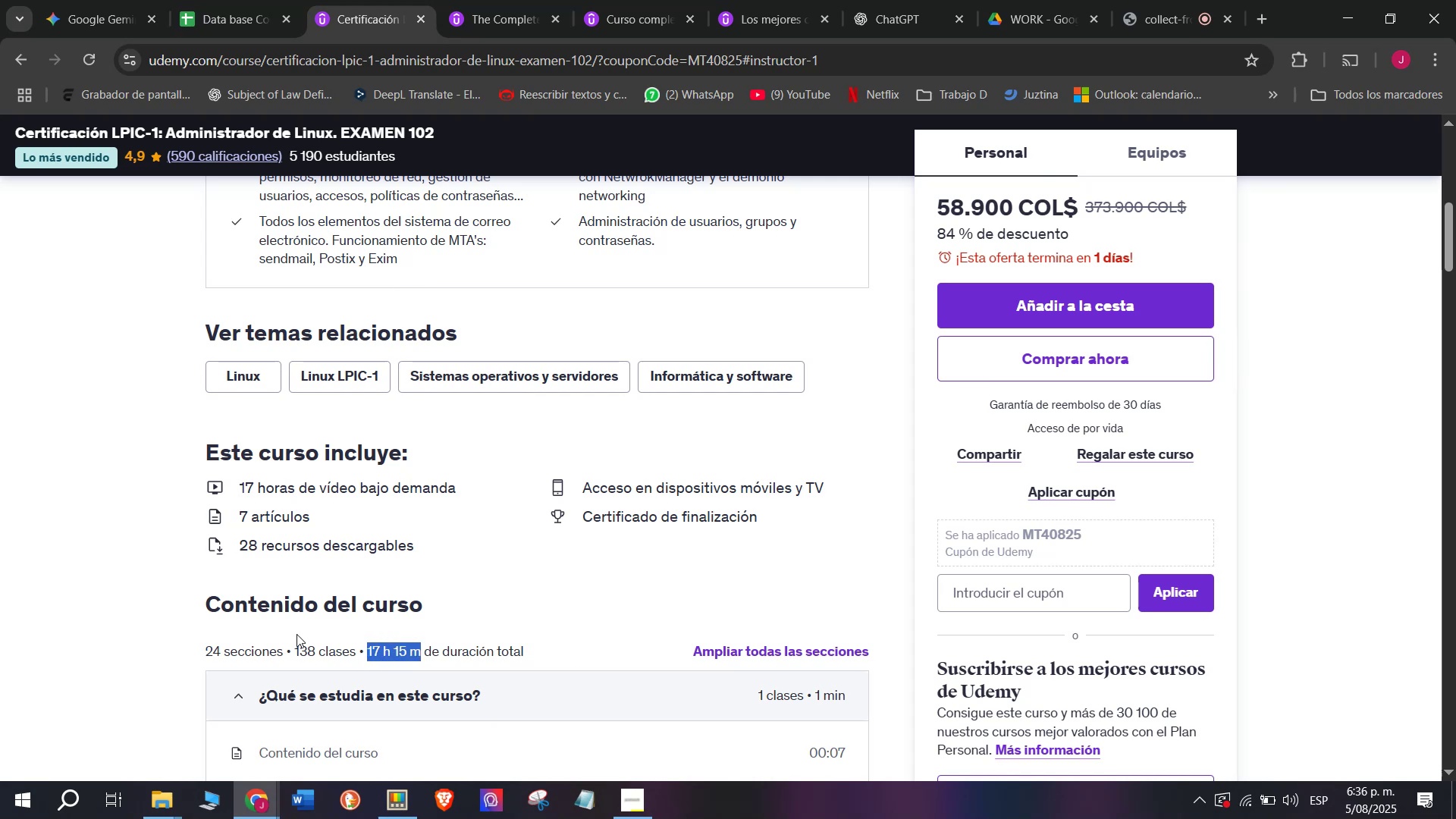 
key(Break)
 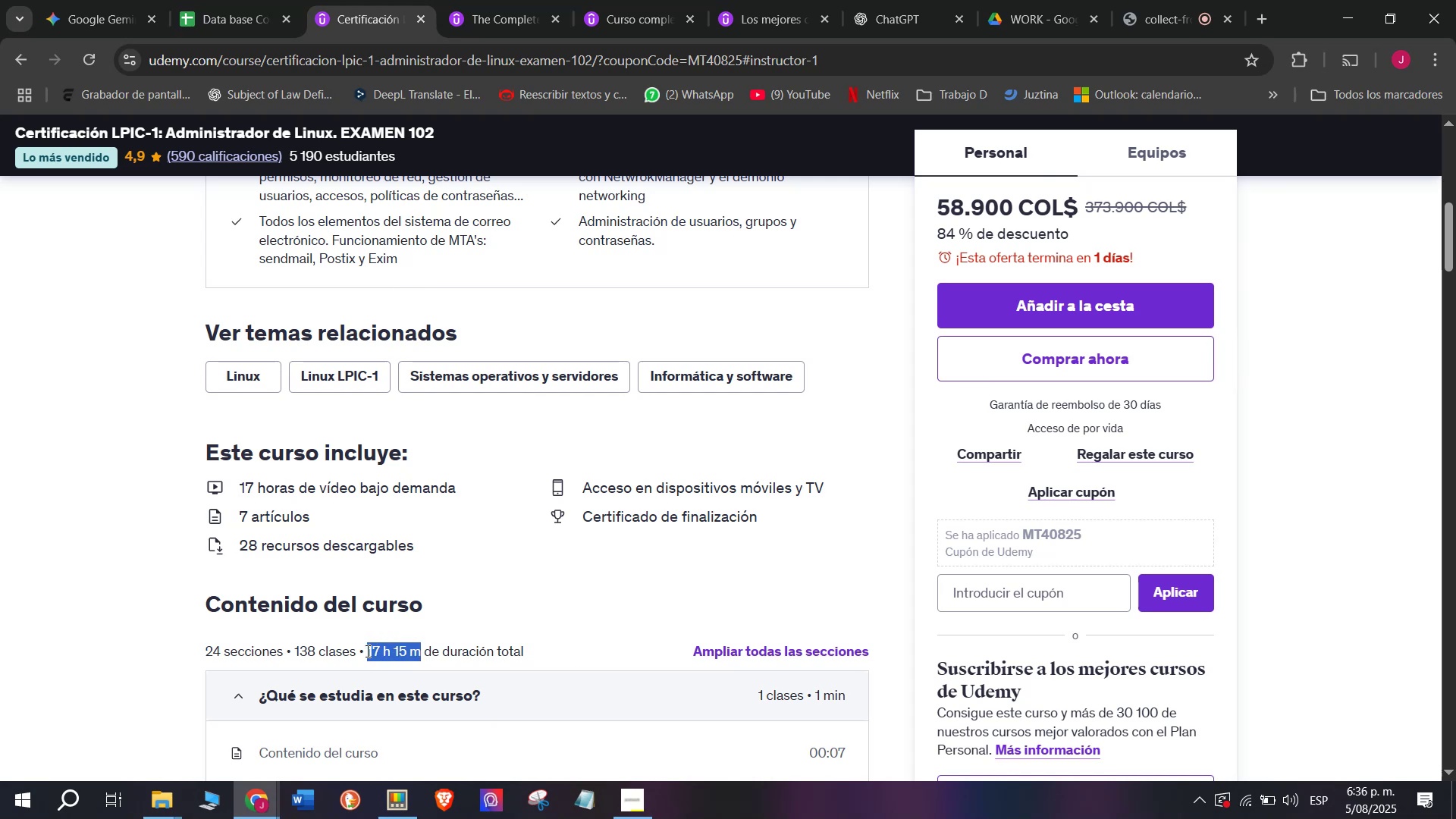 
key(Control+C)
 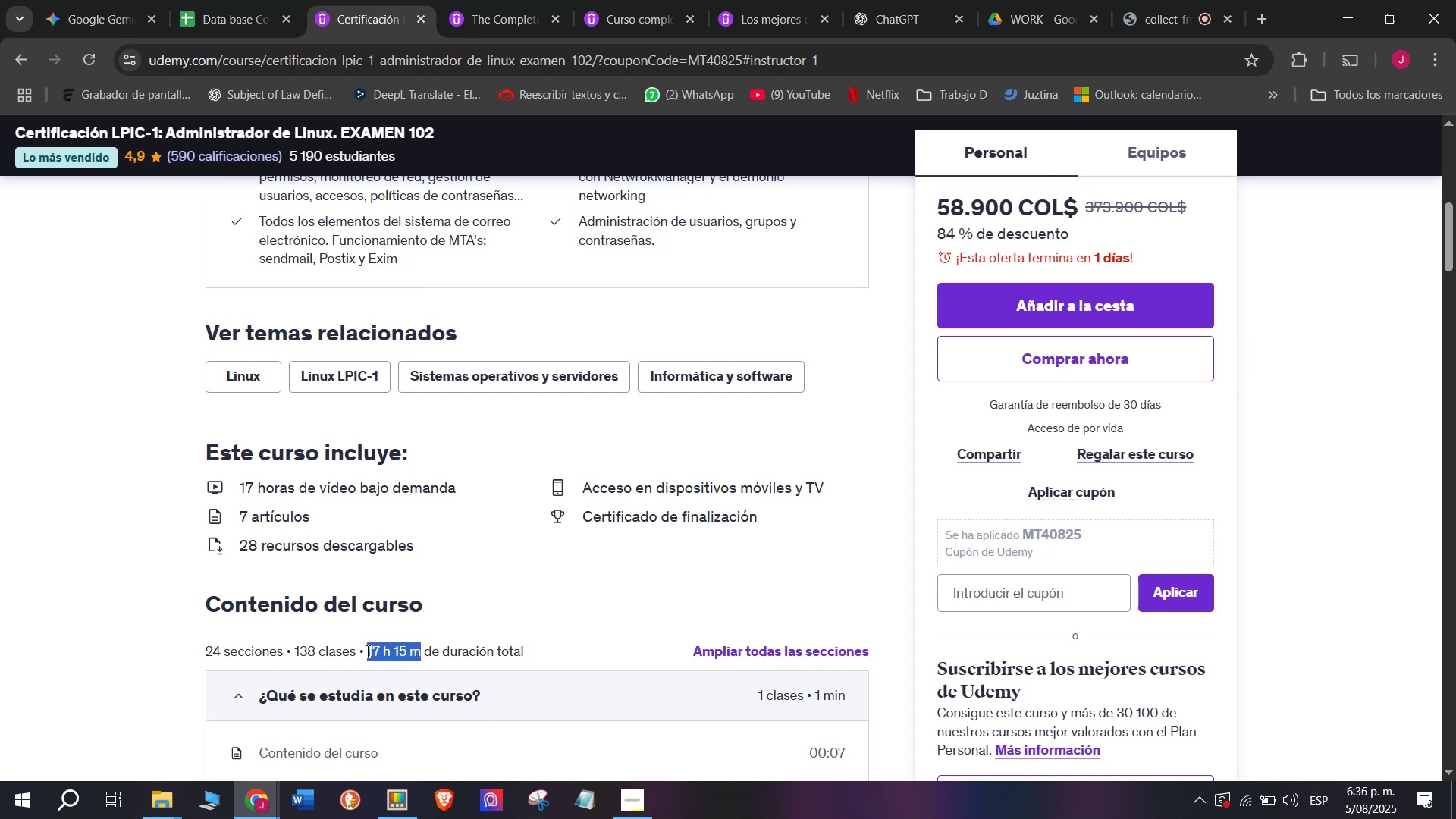 
key(Control+ControlLeft)
 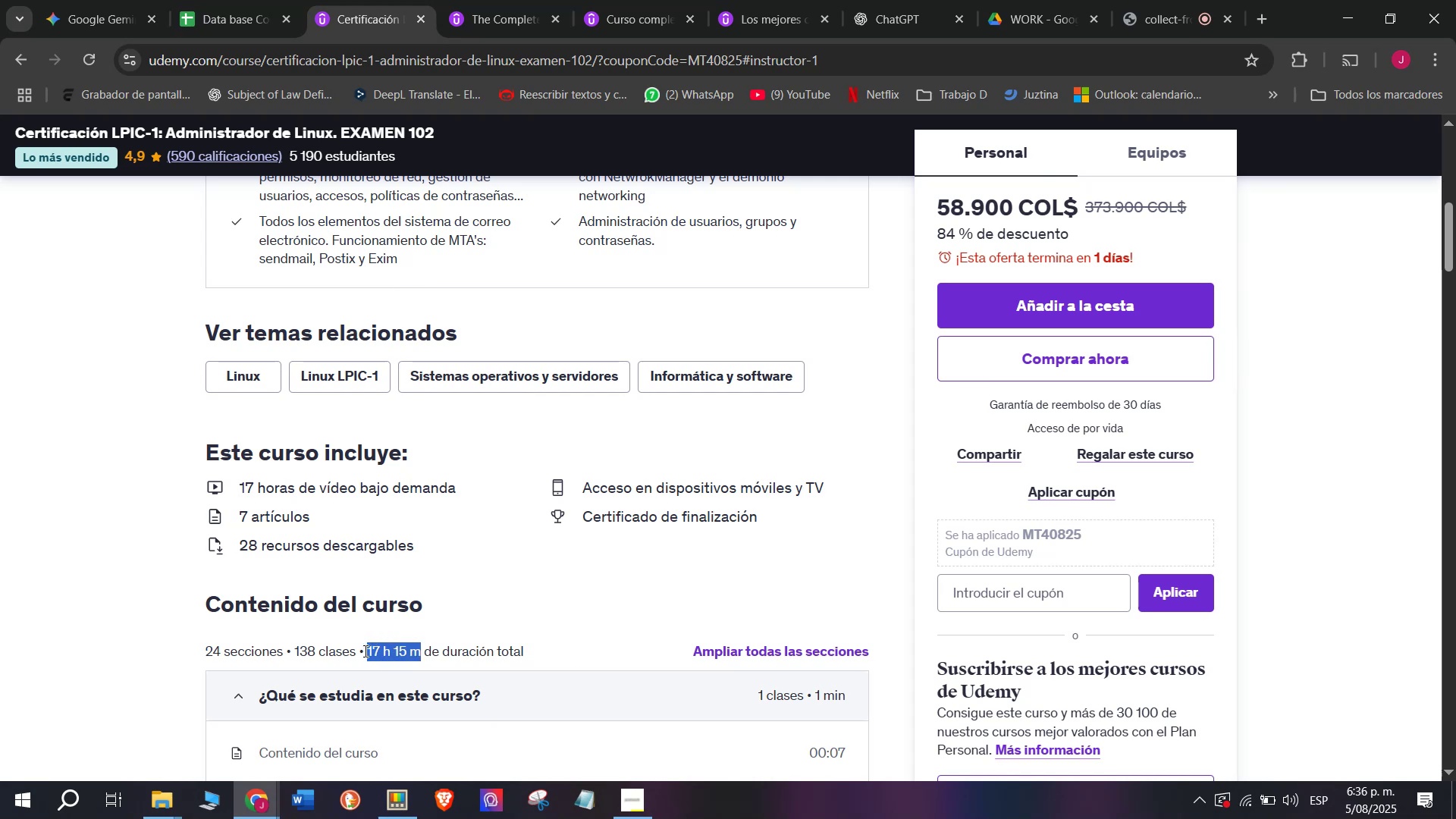 
key(Break)
 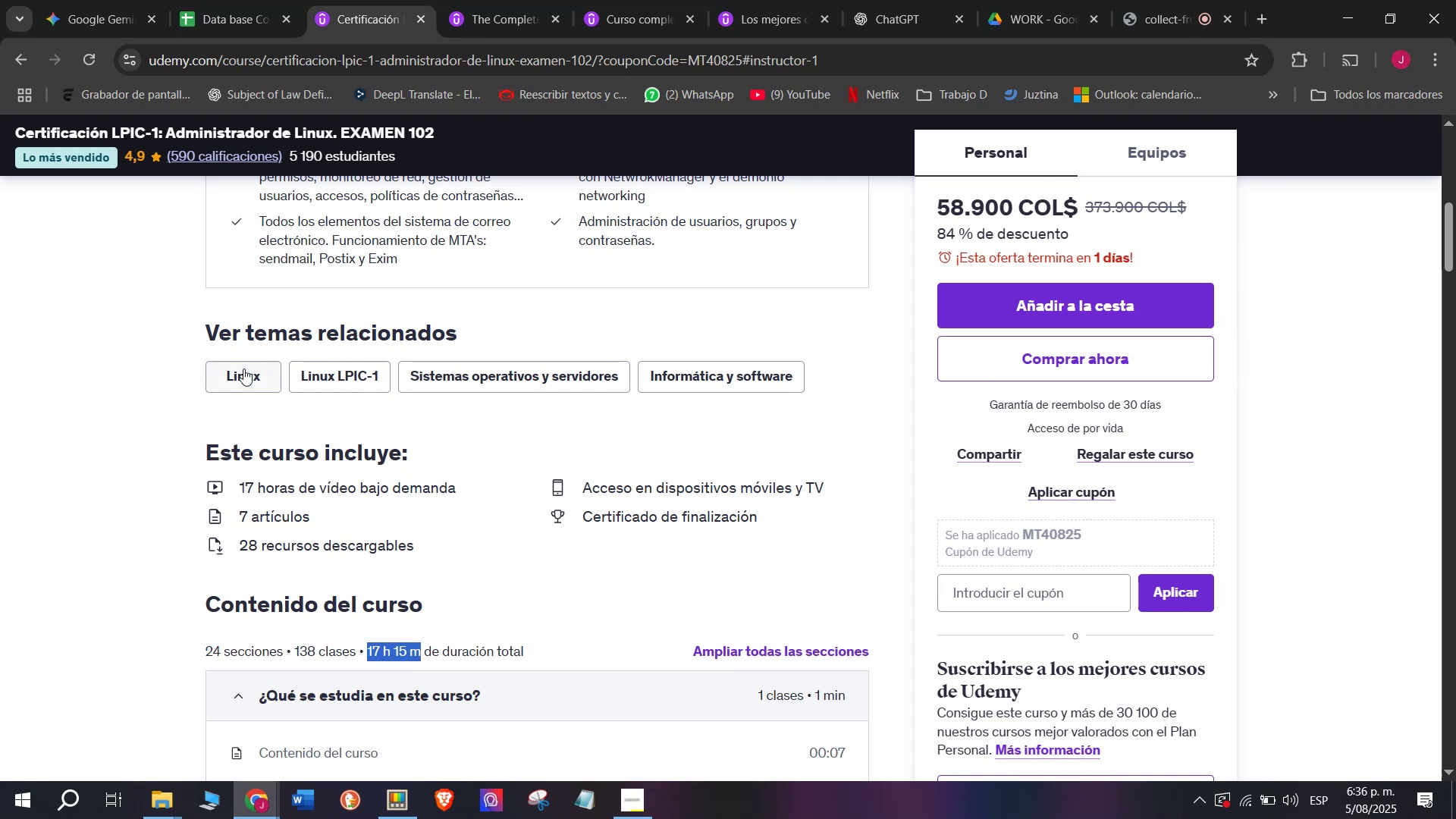 
key(Control+C)
 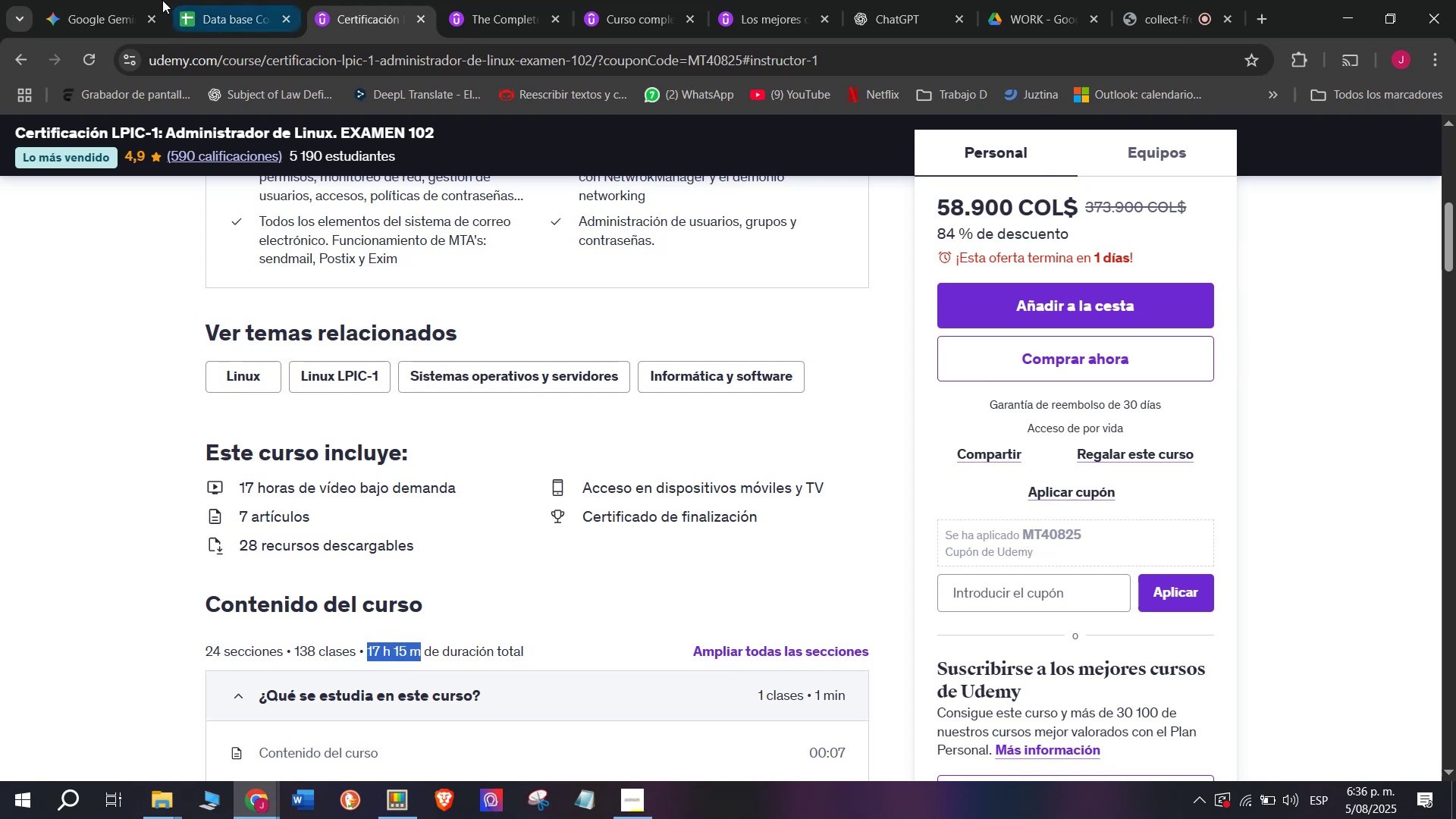 
left_click([232, 0])
 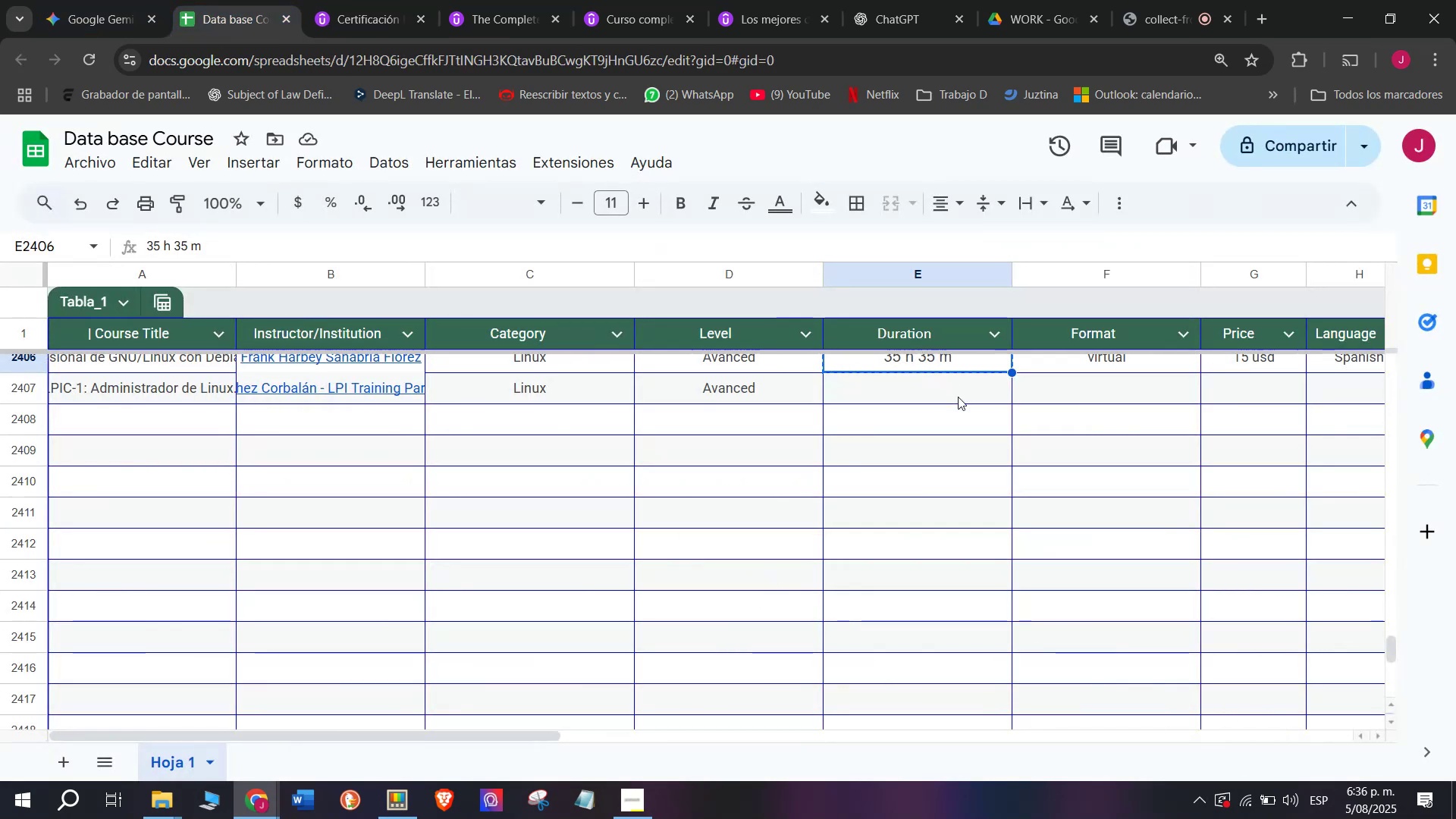 
key(Z)
 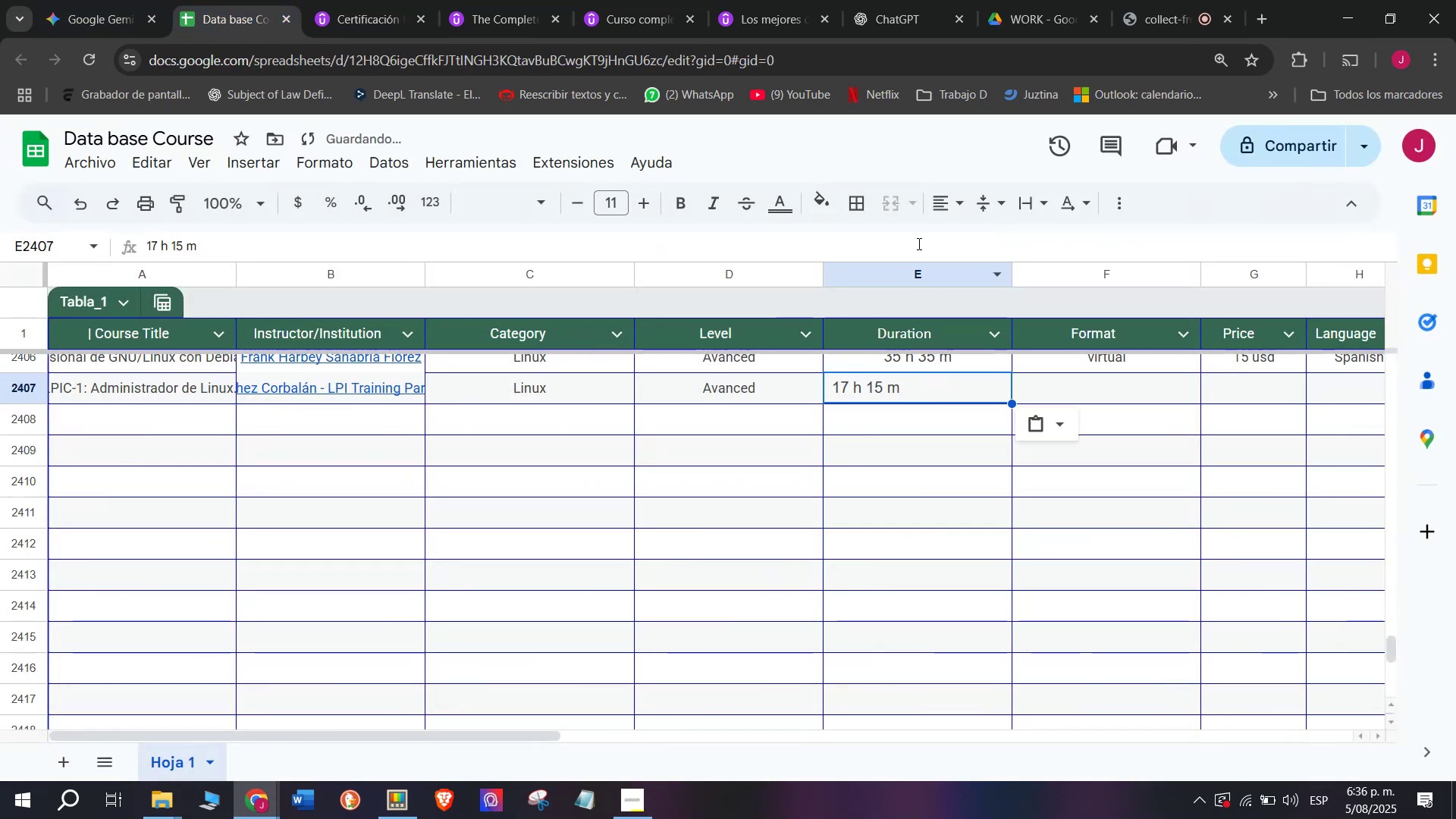 
key(Control+ControlLeft)
 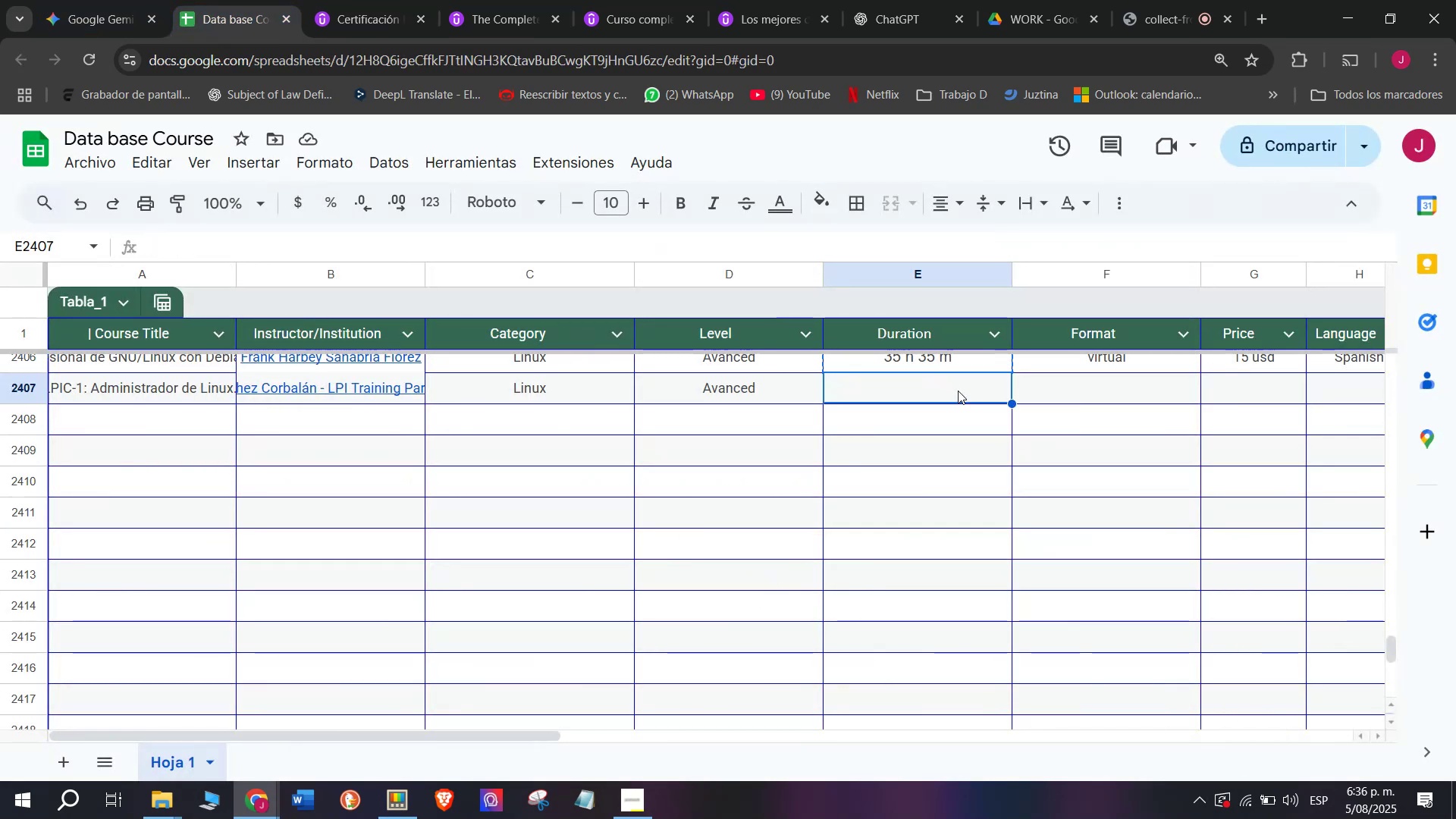 
key(Control+V)
 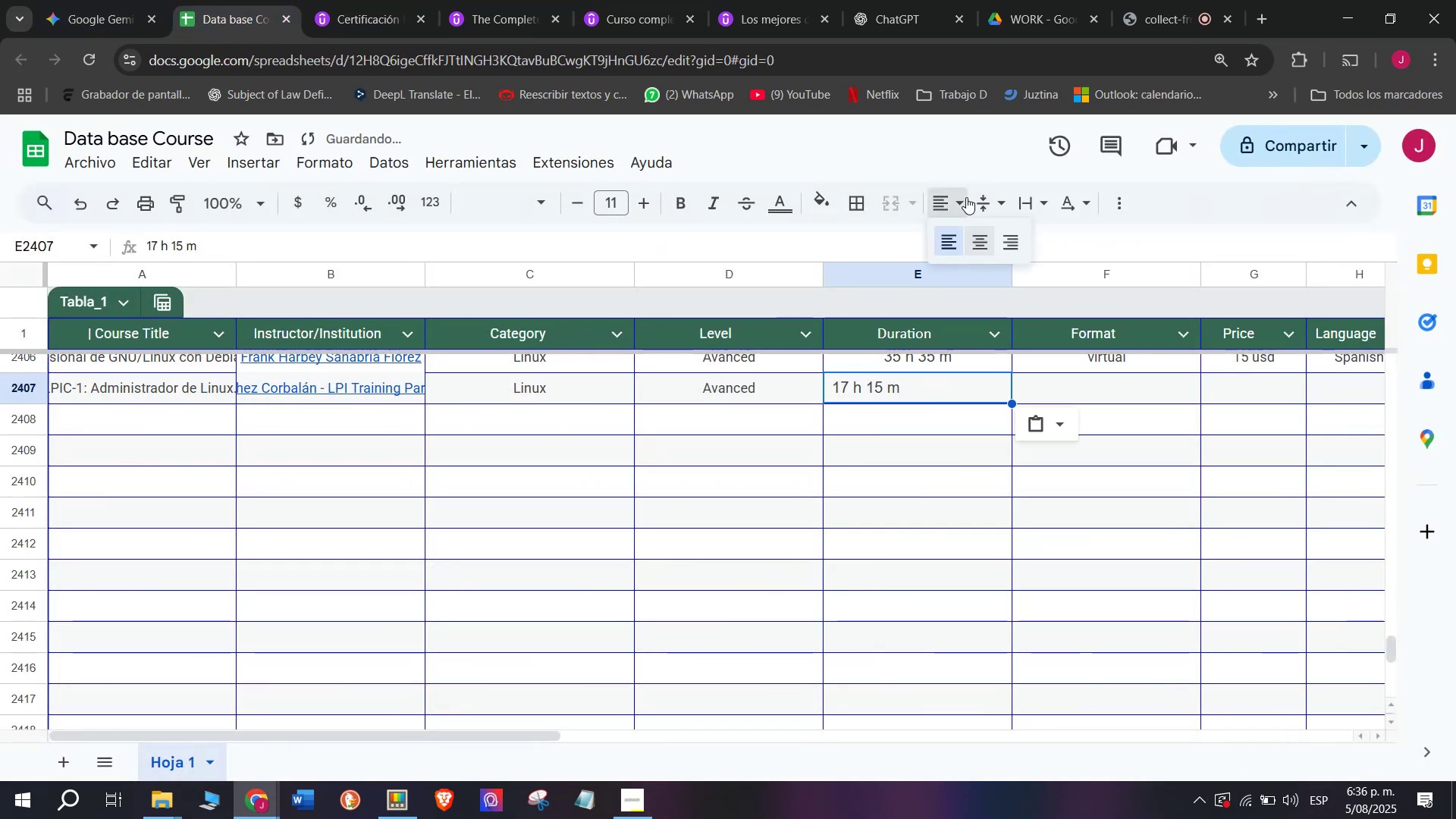 
double_click([983, 240])
 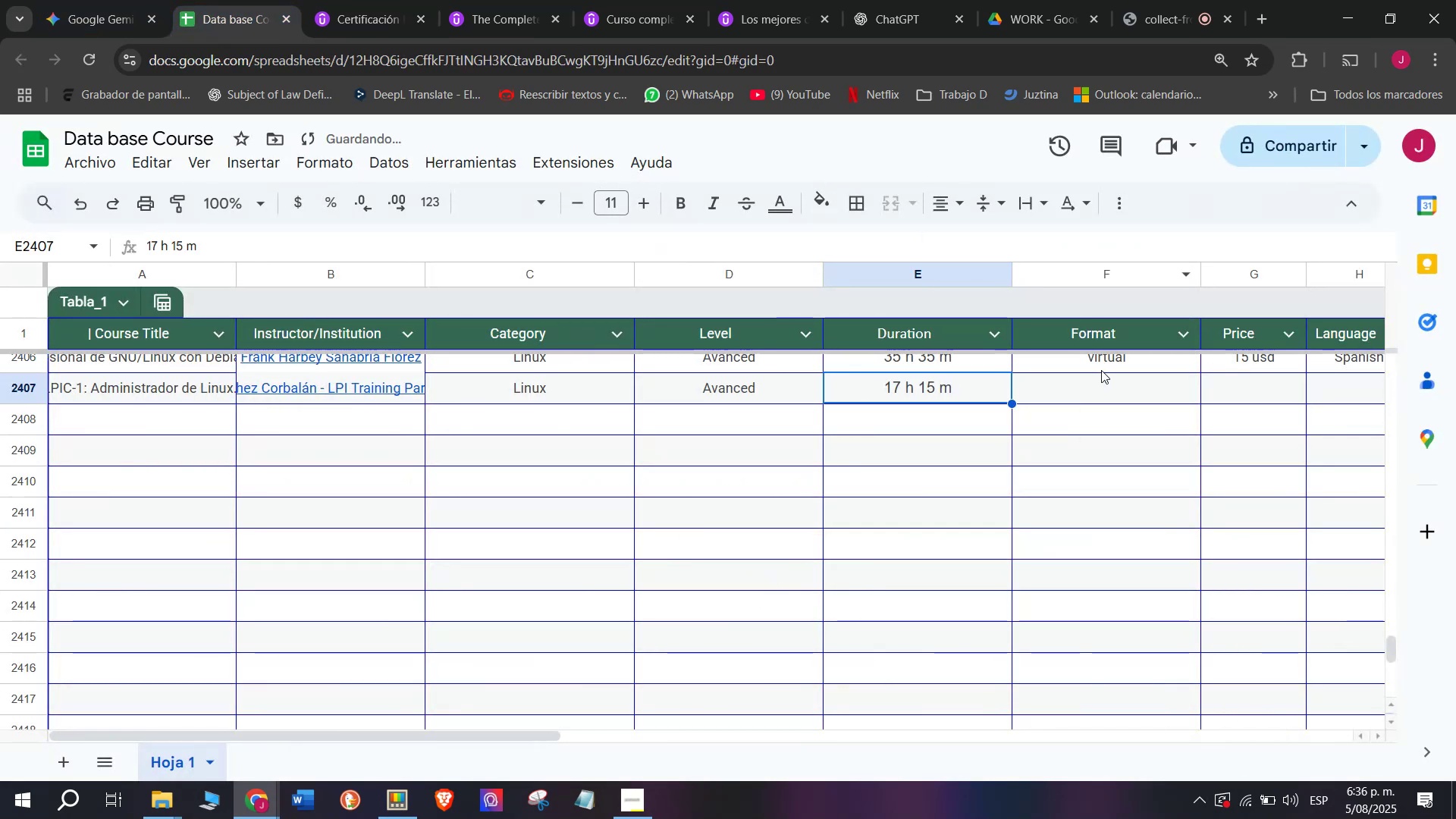 
left_click([1101, 368])
 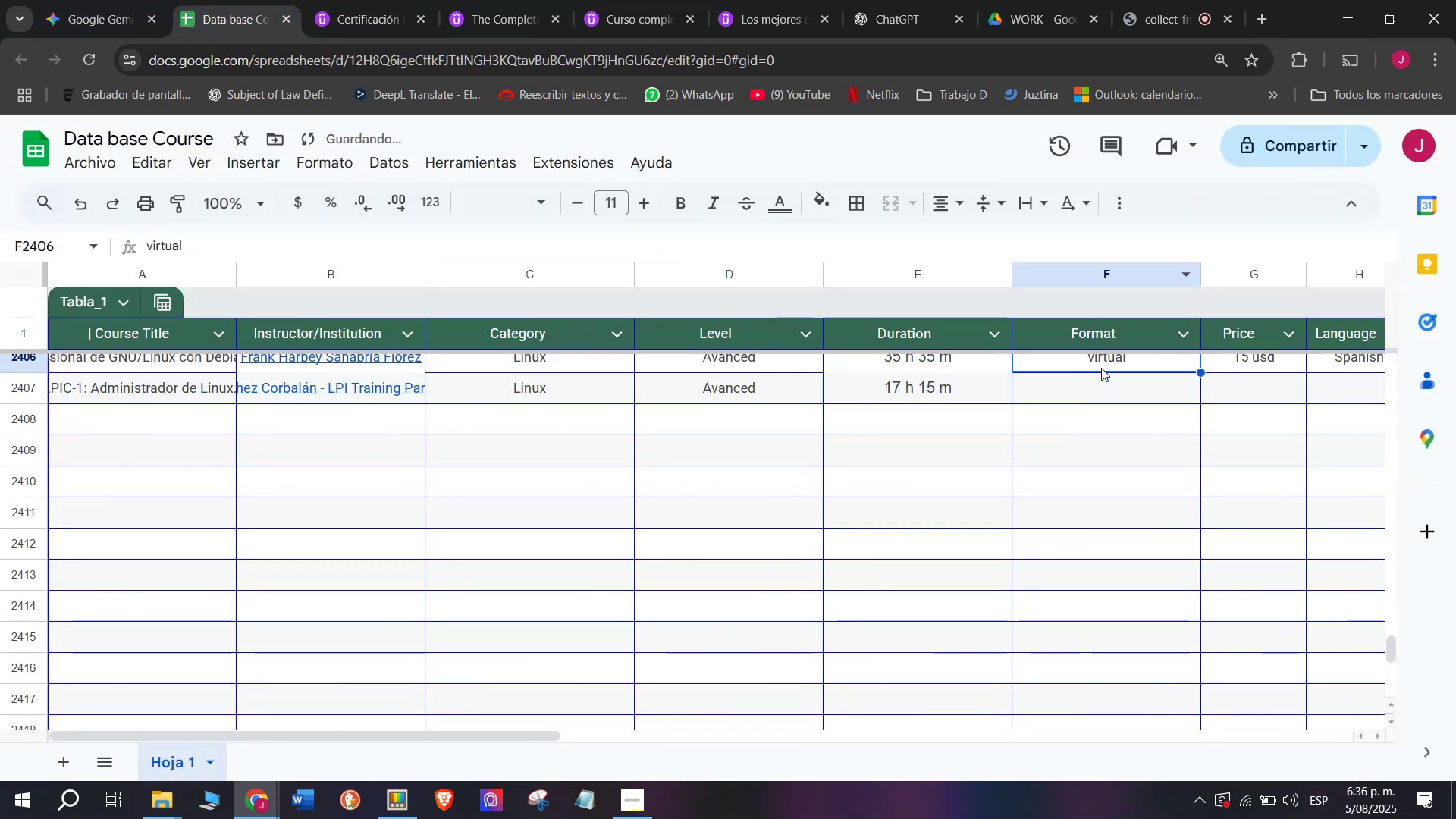 
key(Break)
 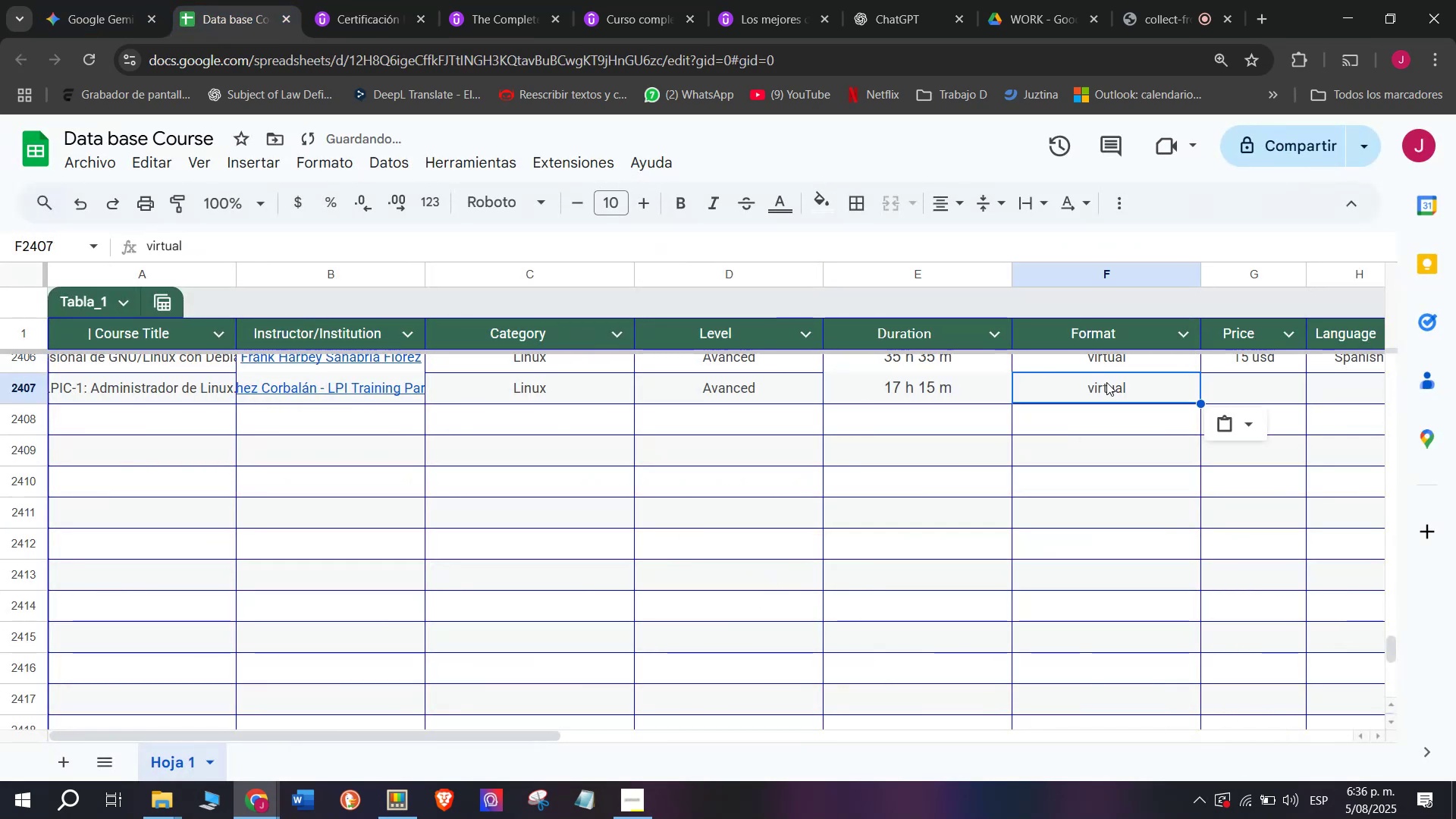 
key(Control+ControlLeft)
 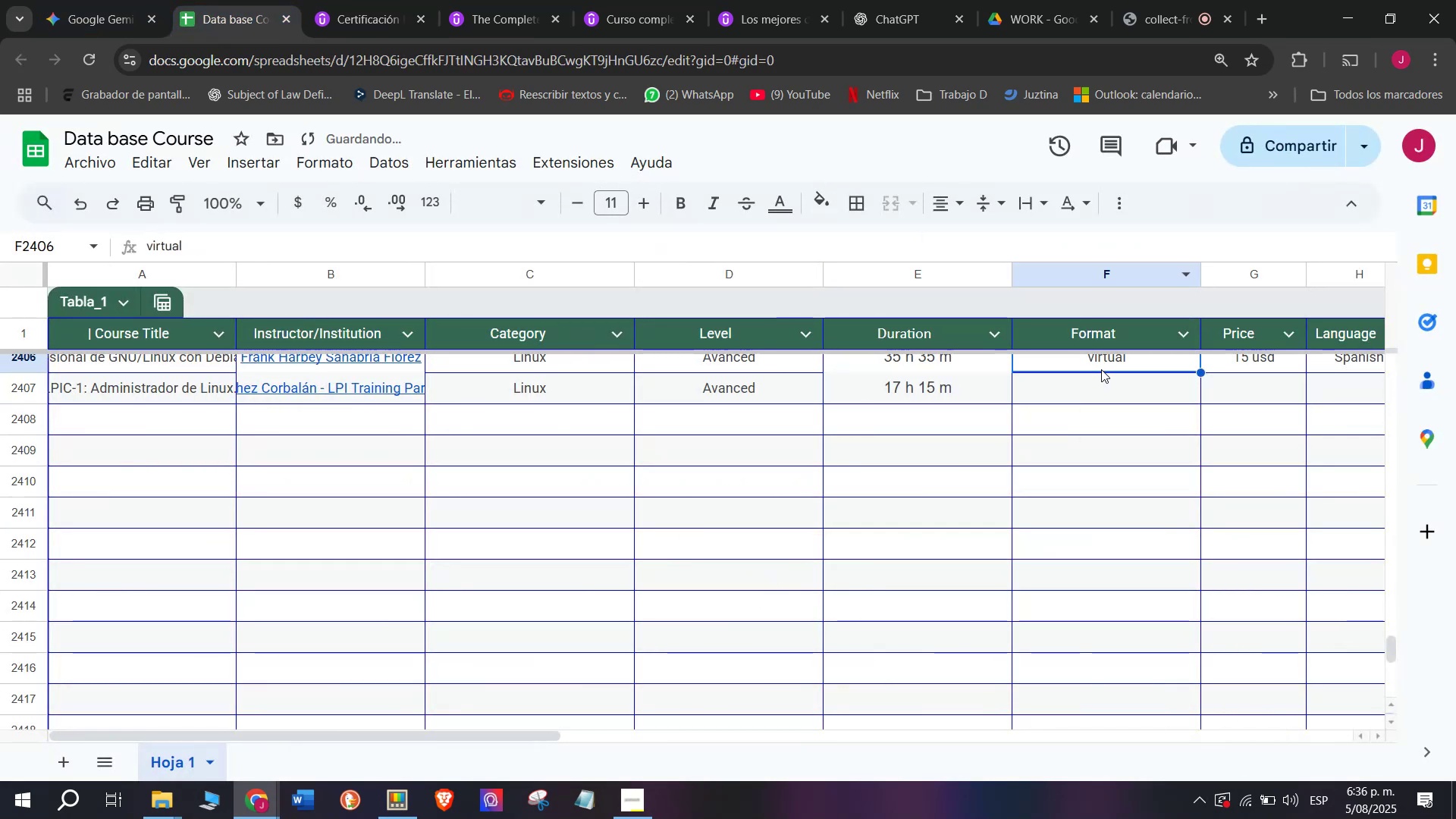 
key(Control+C)
 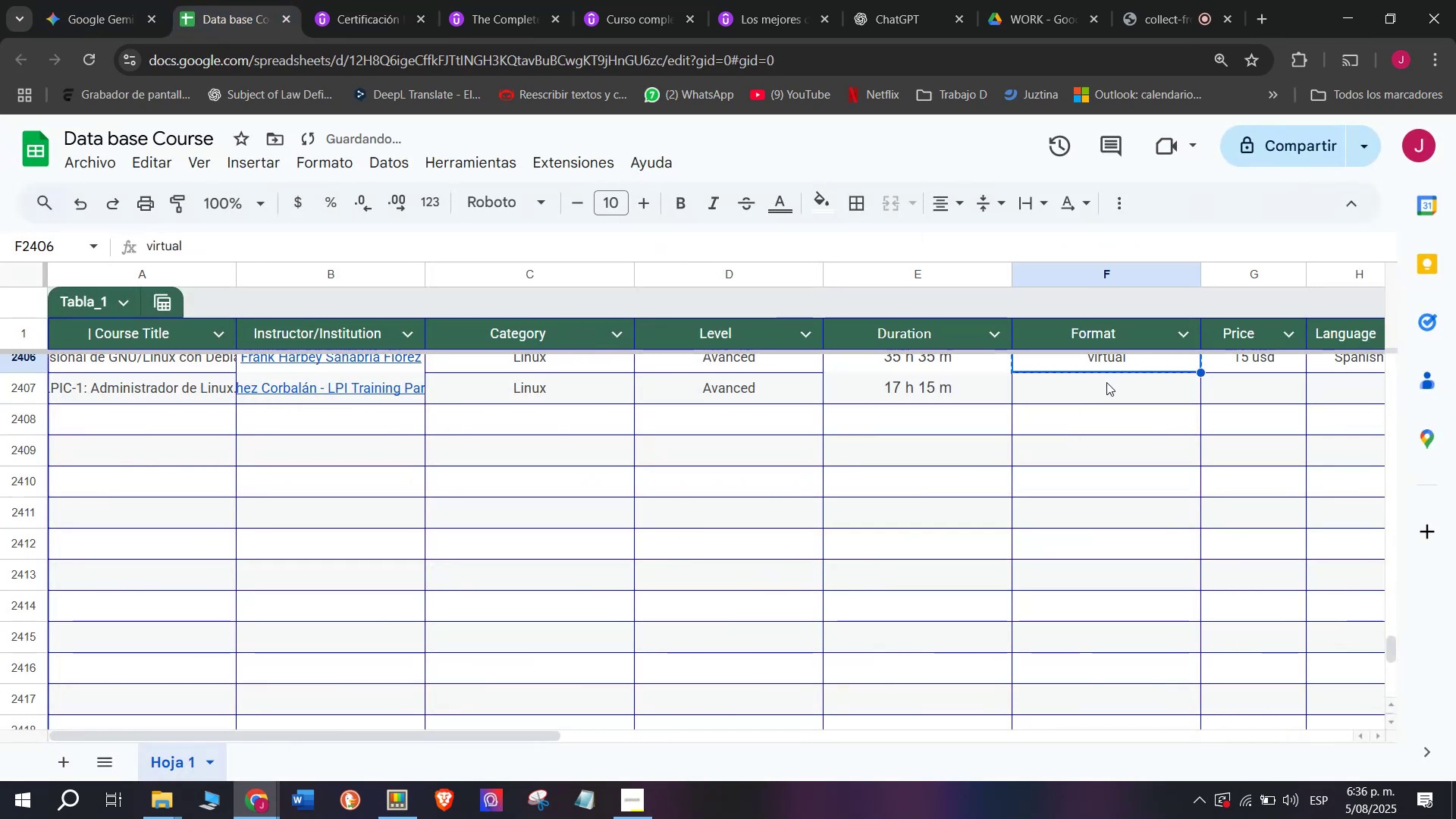 
key(Control+ControlLeft)
 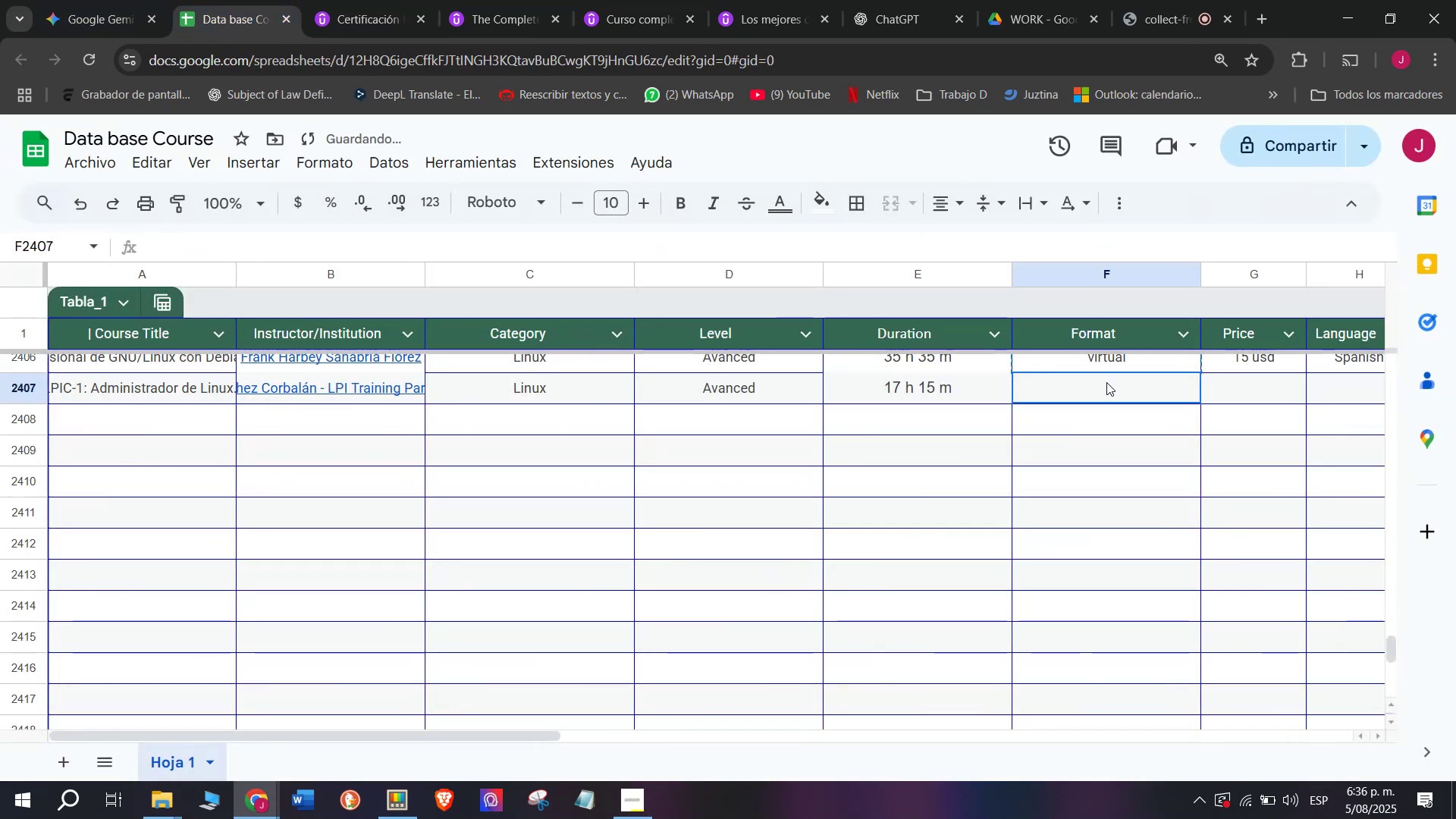 
key(Z)
 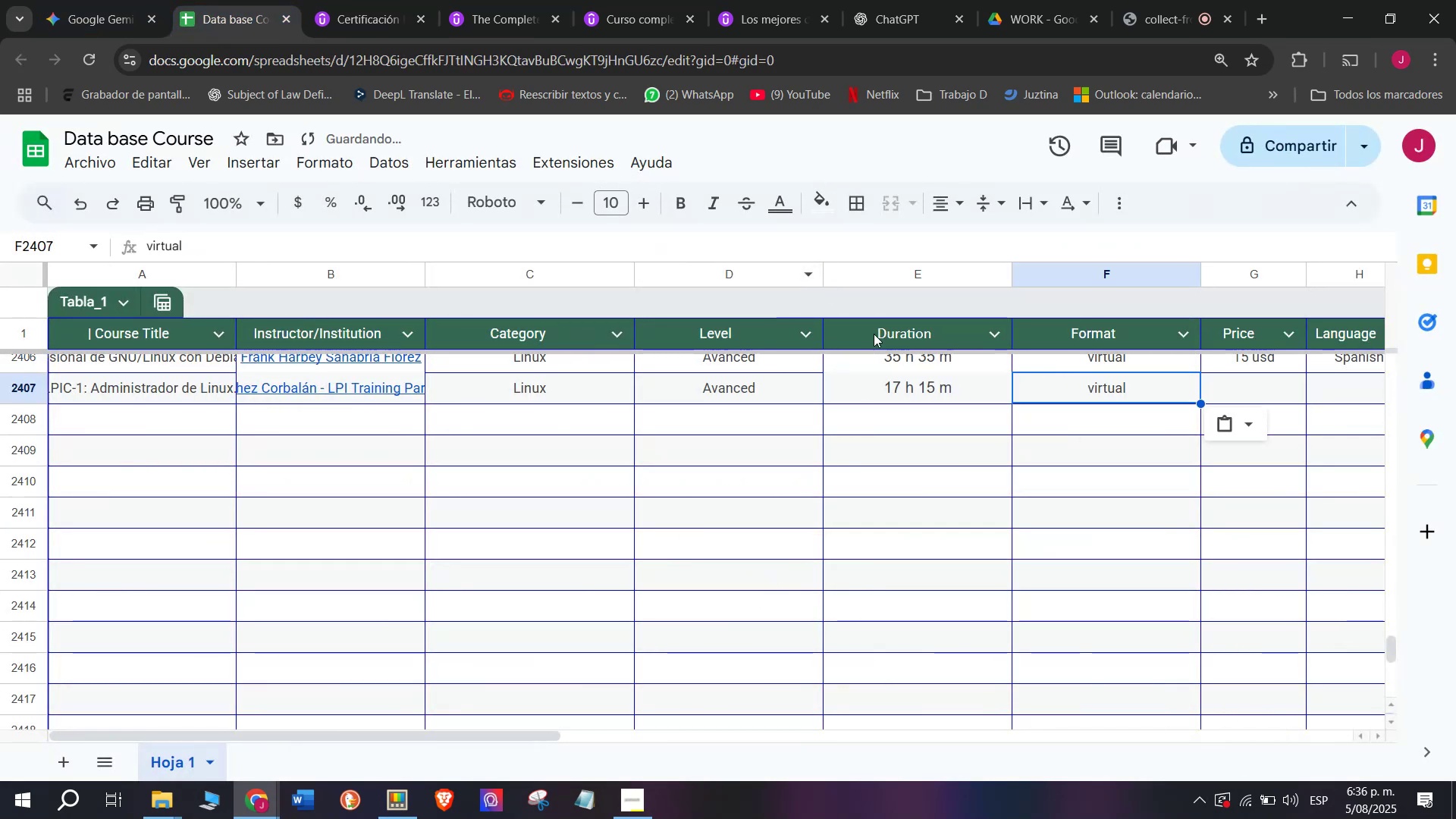 
key(Control+V)
 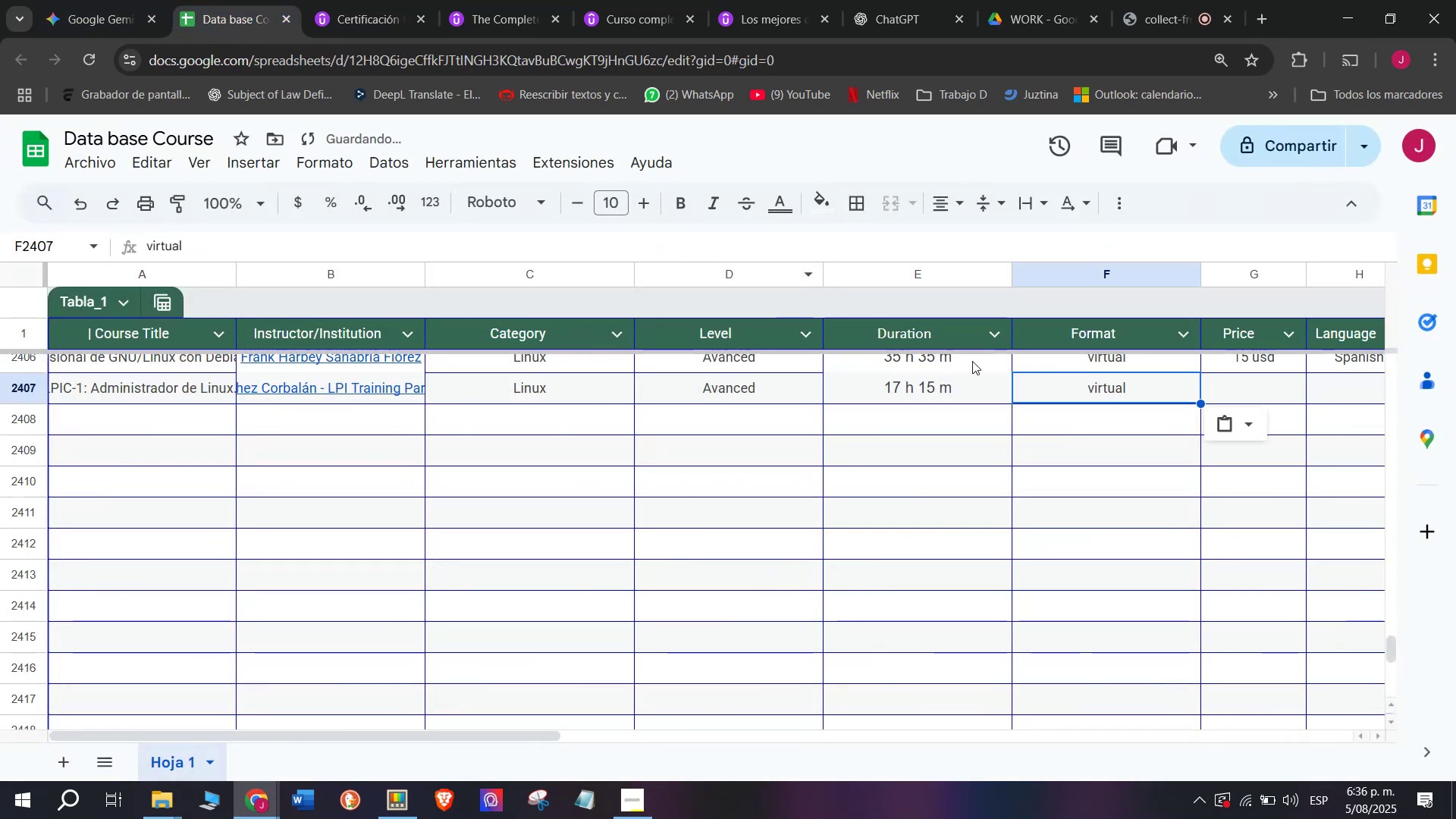 
double_click([1106, 382])
 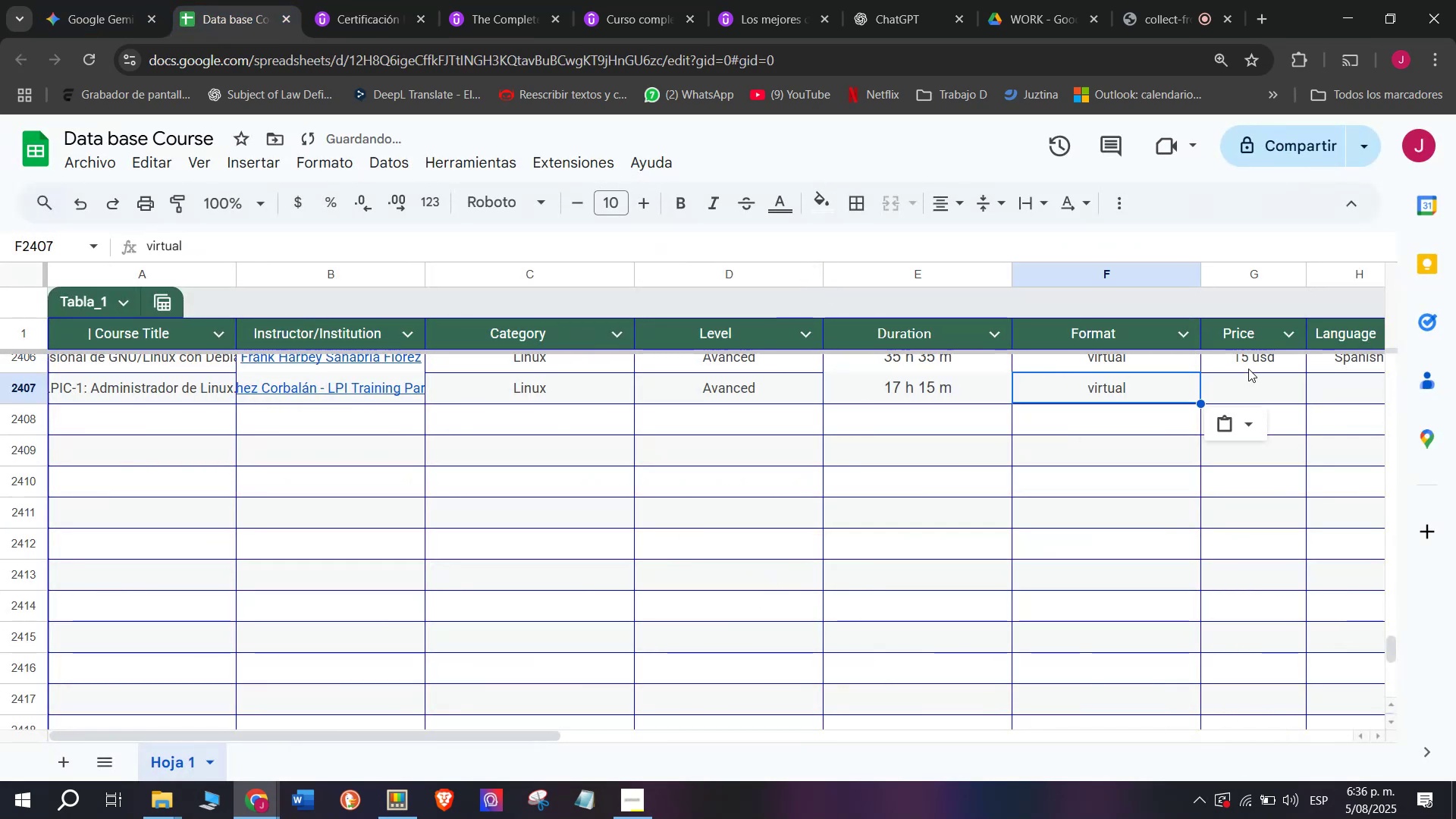 
left_click([1250, 359])
 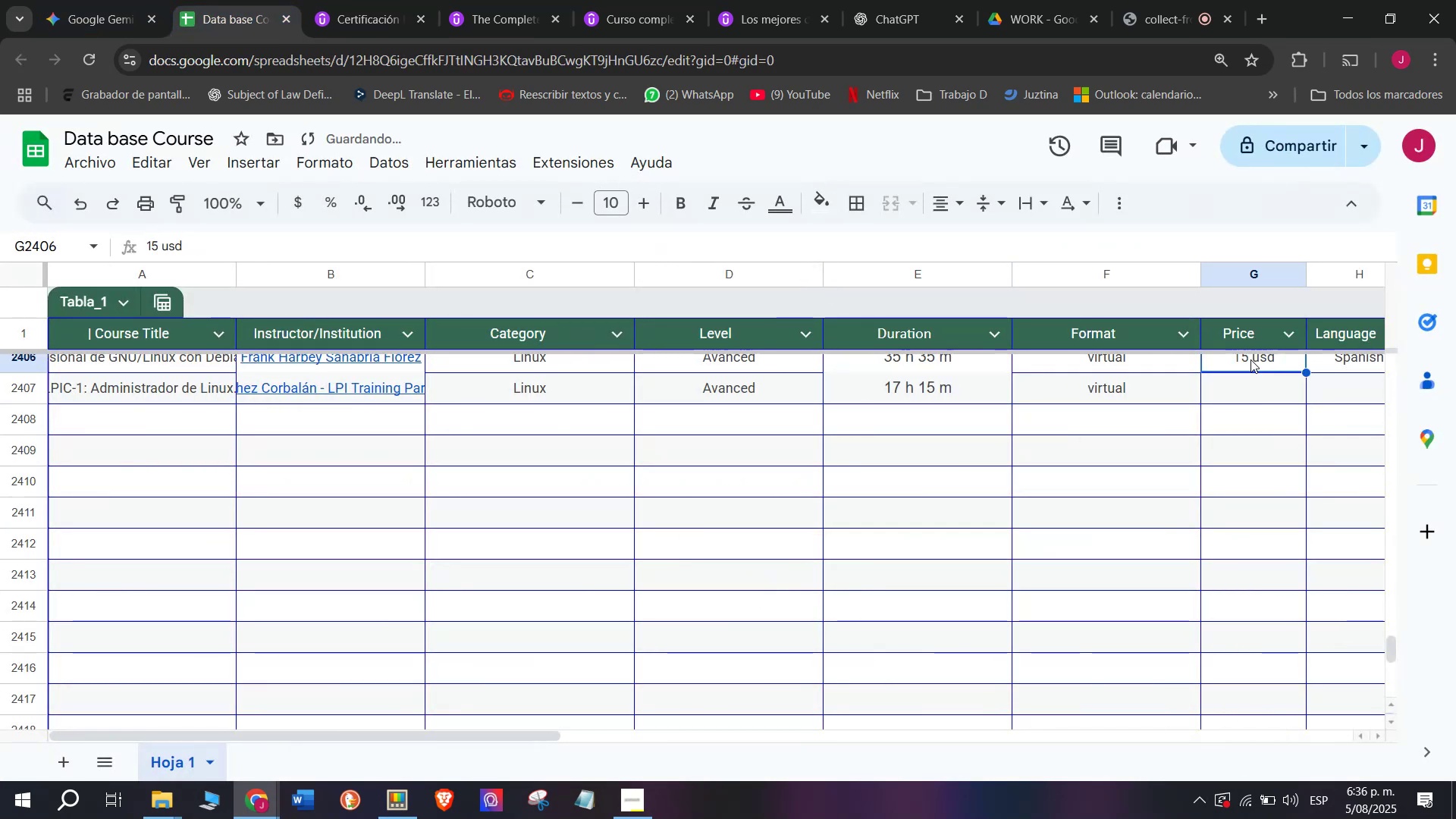 
key(Break)
 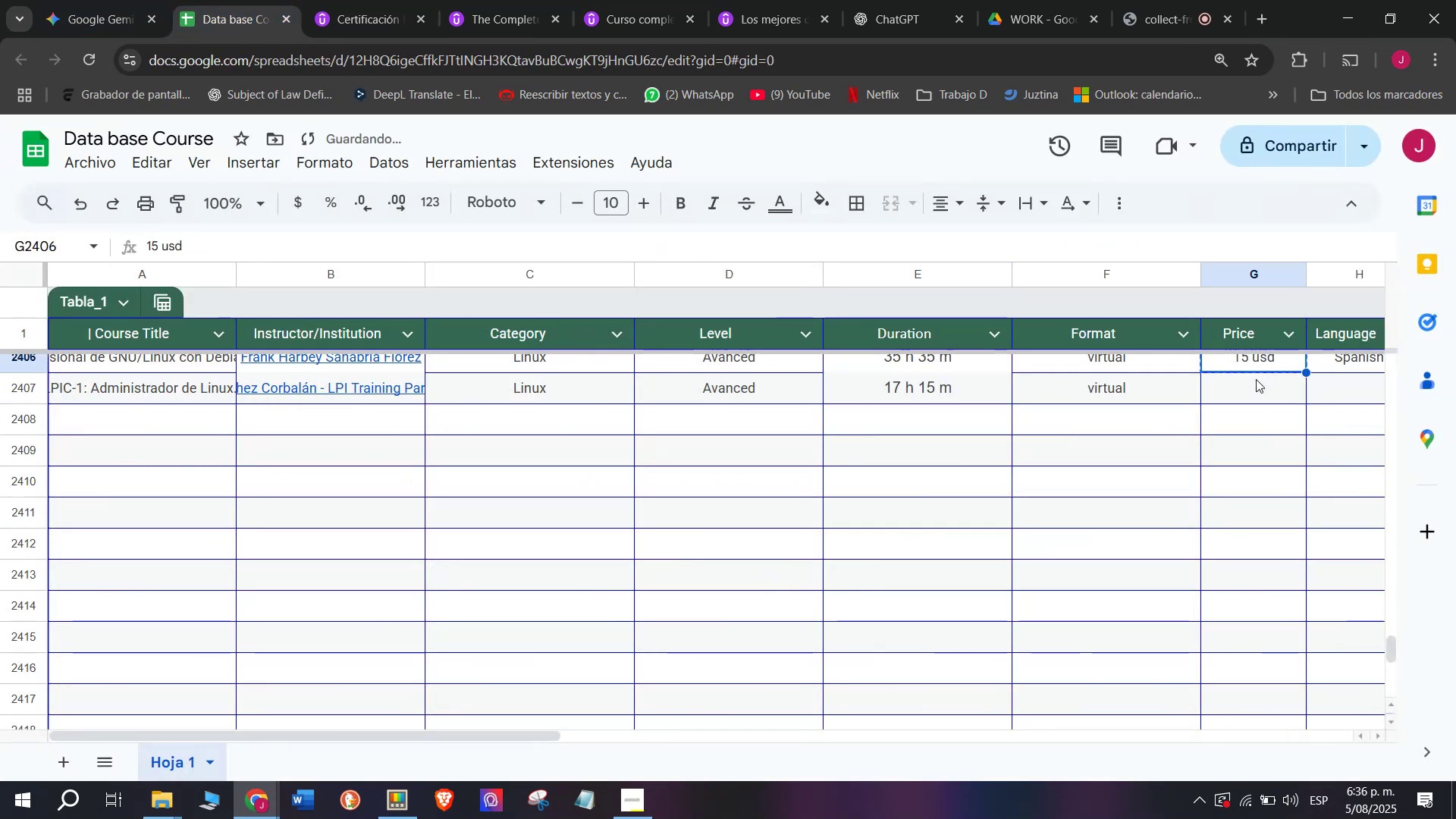 
key(Control+ControlLeft)
 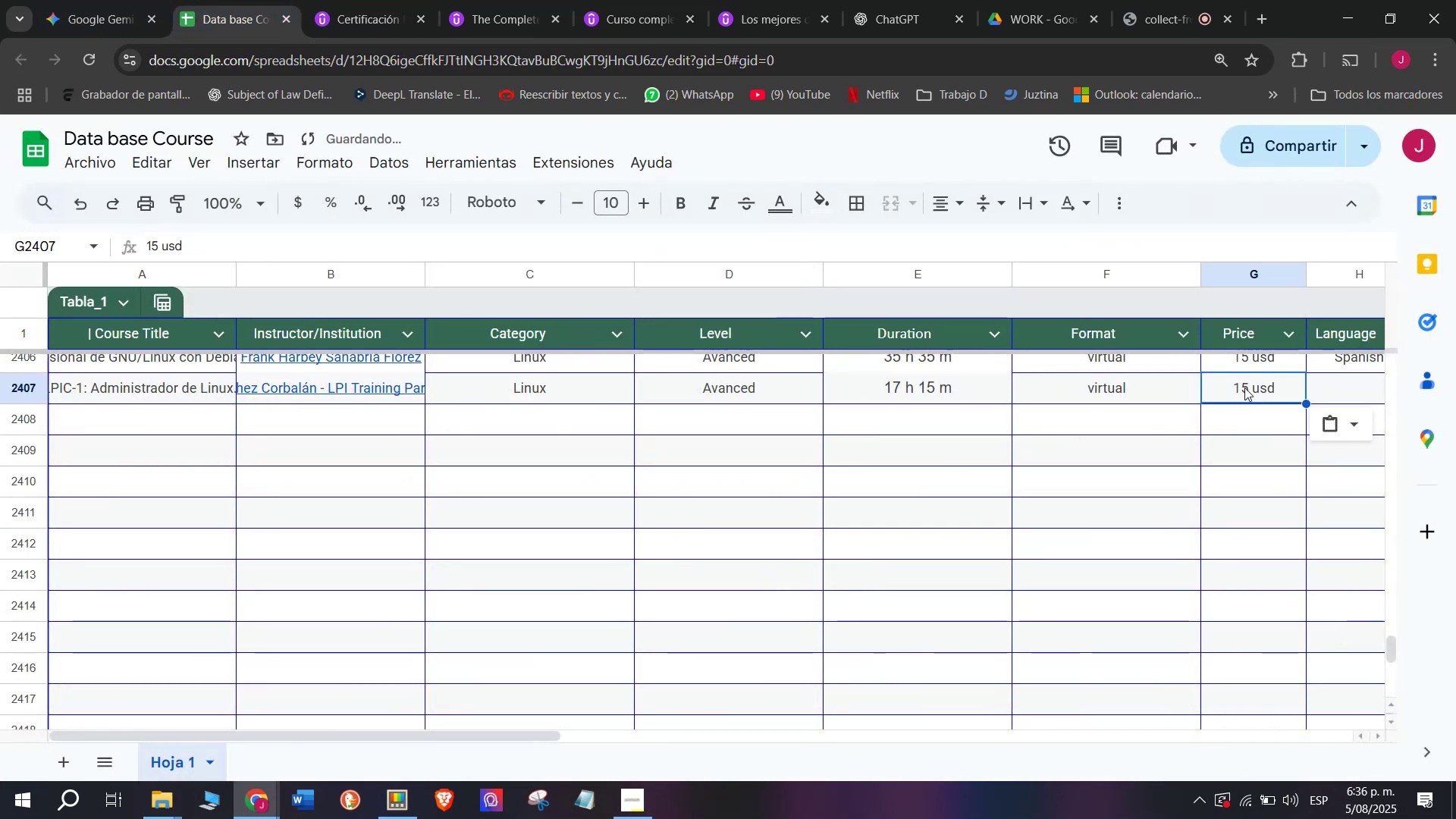 
key(Control+C)
 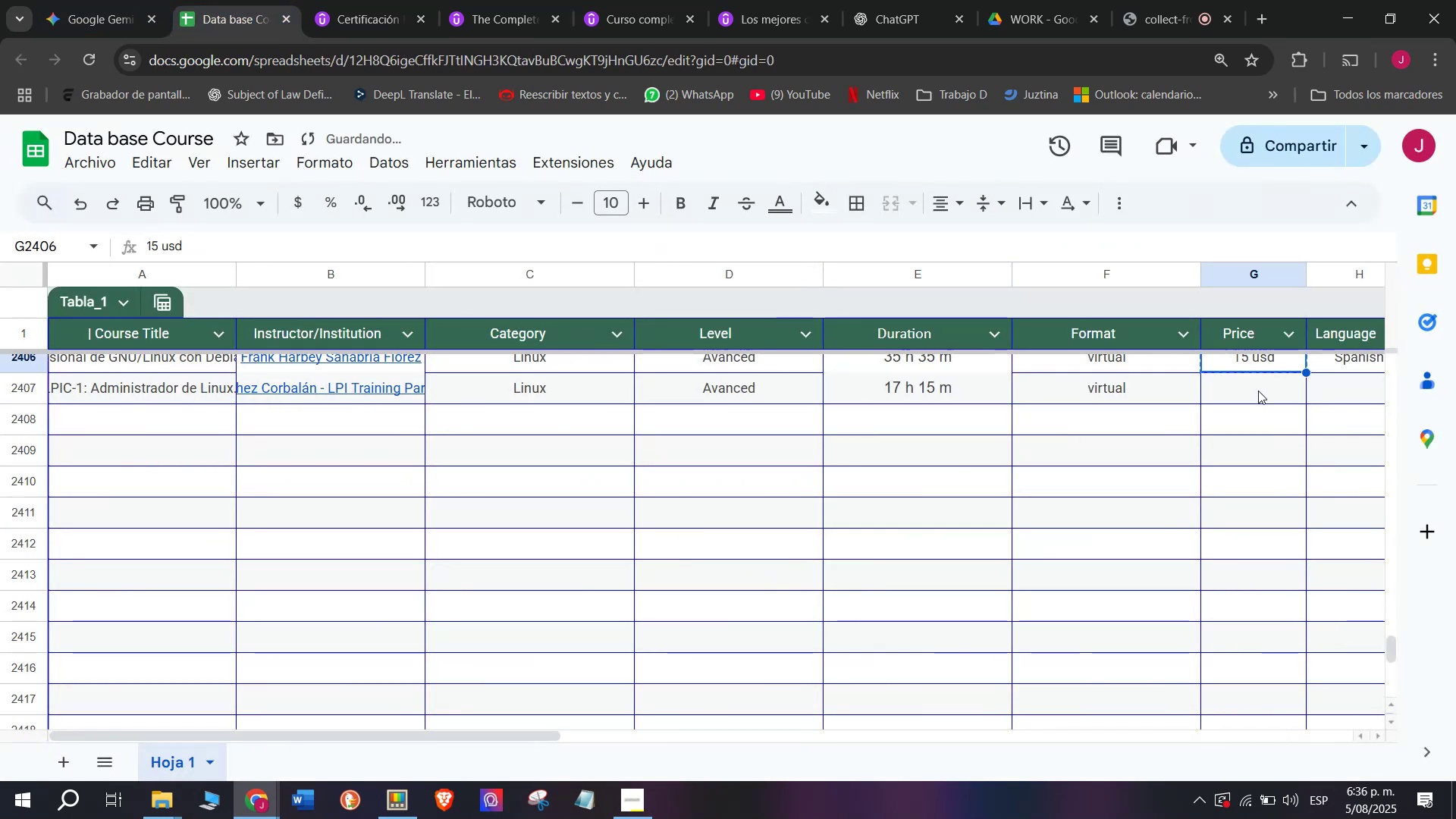 
double_click([1258, 391])
 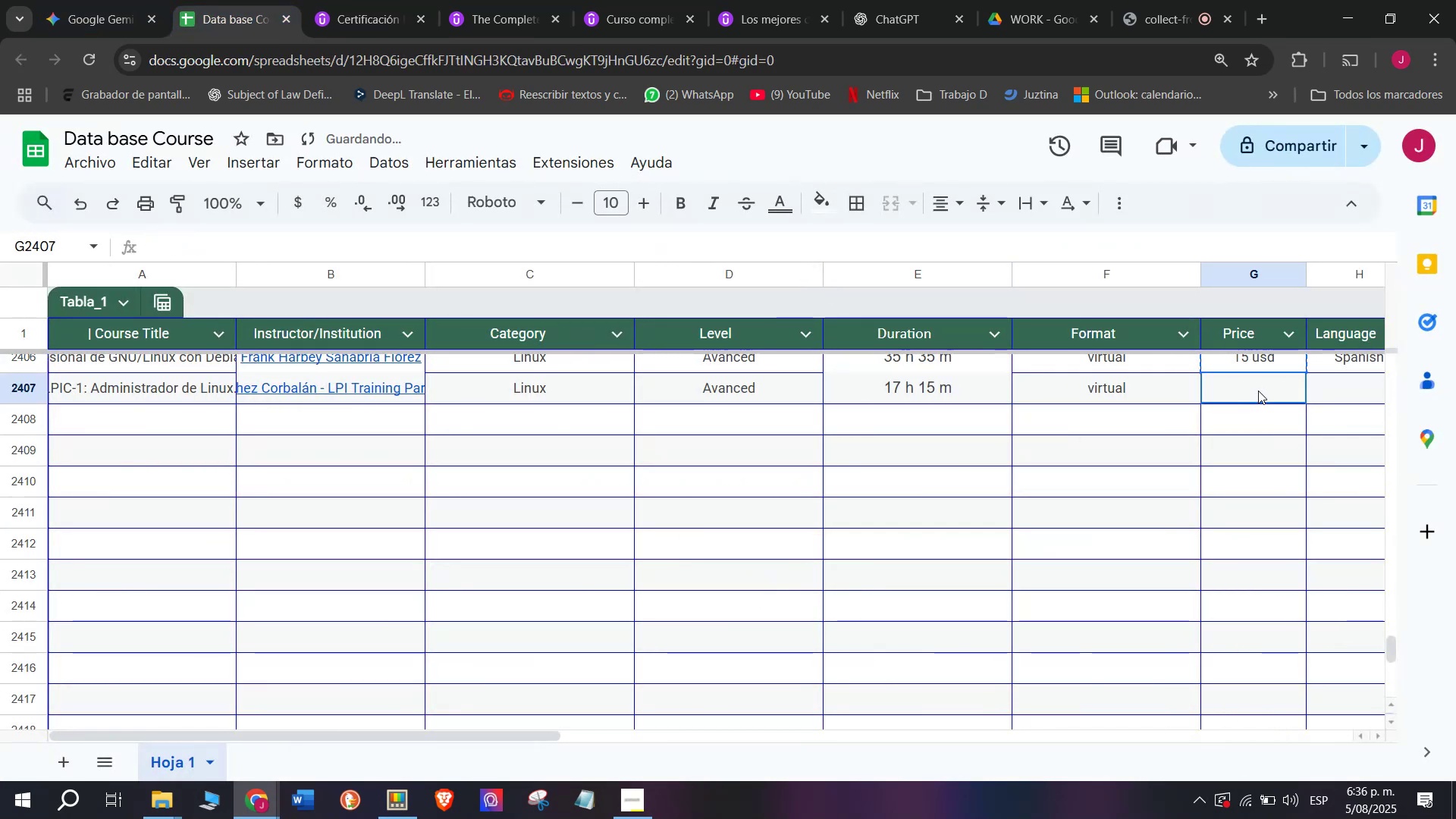 
key(Control+ControlLeft)
 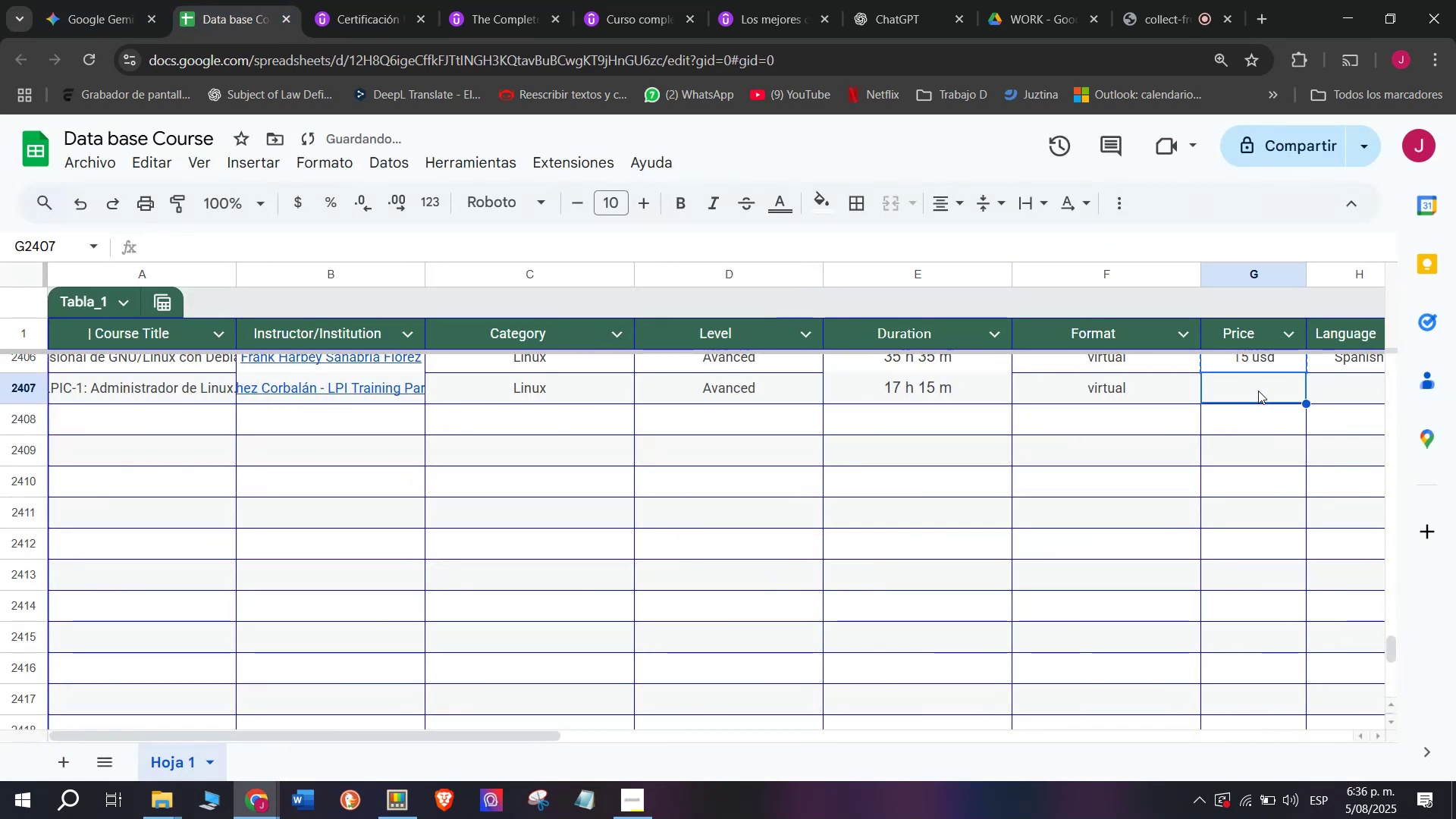 
key(Z)
 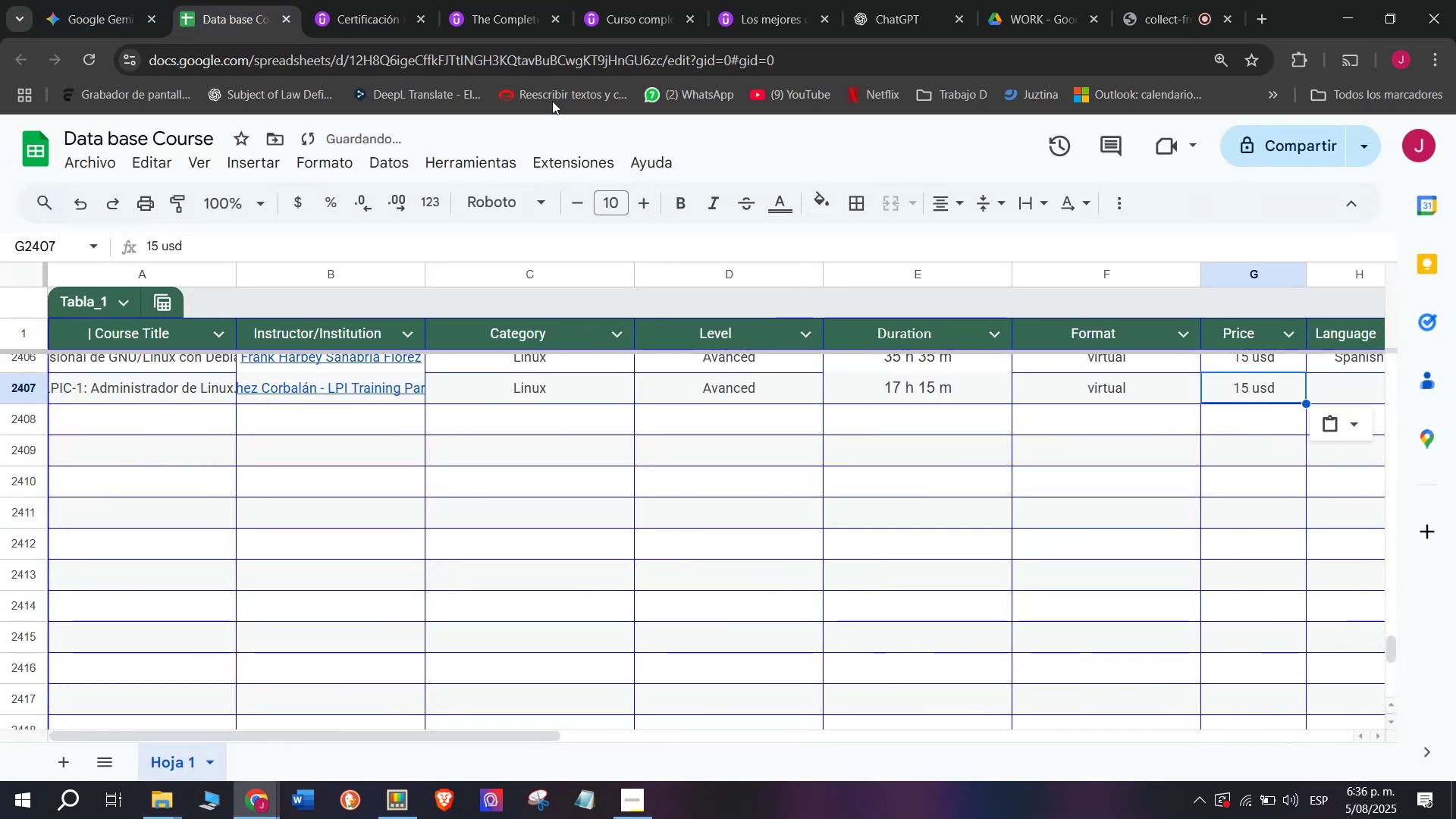 
key(Control+V)
 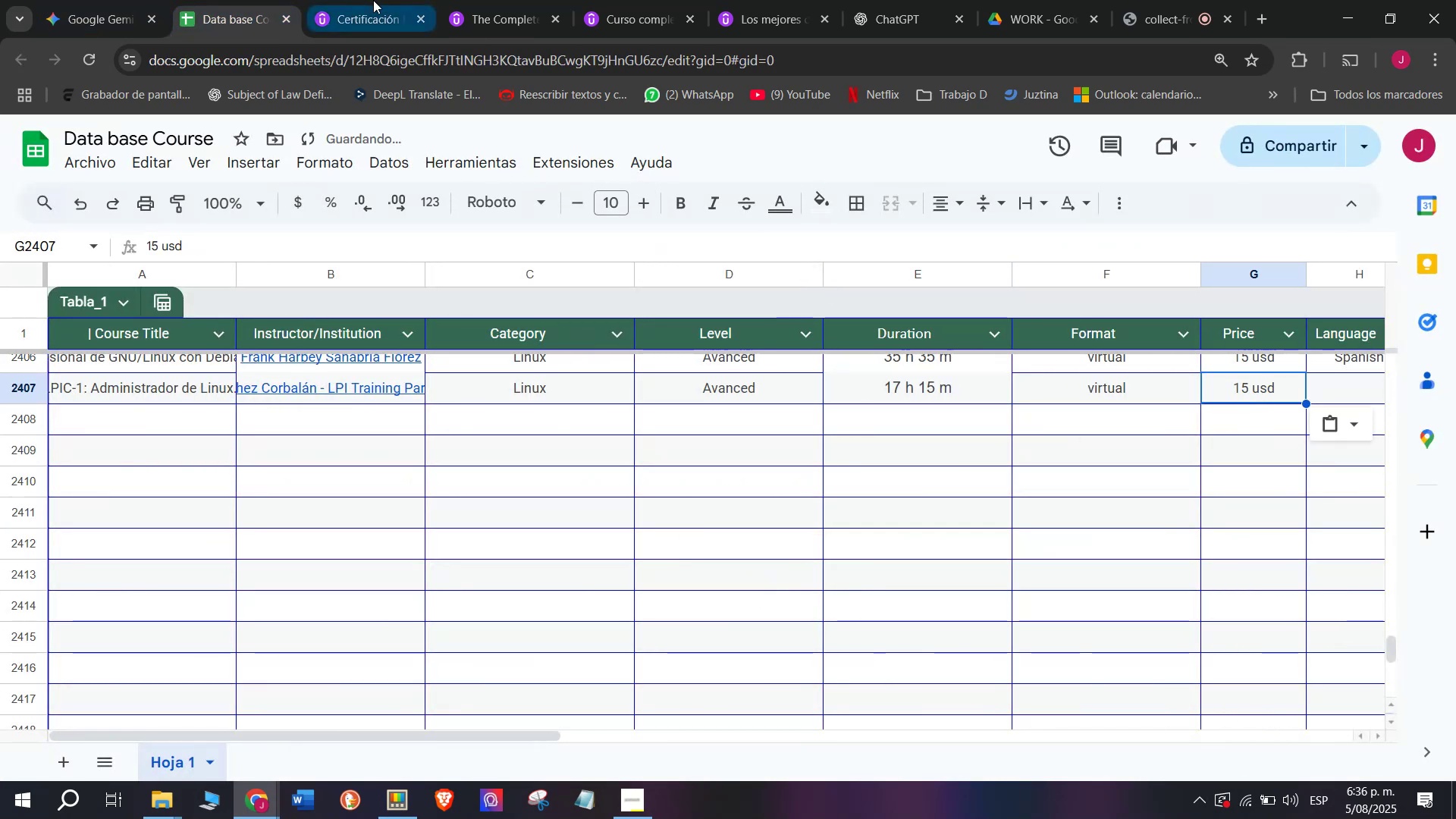 
left_click([359, 0])
 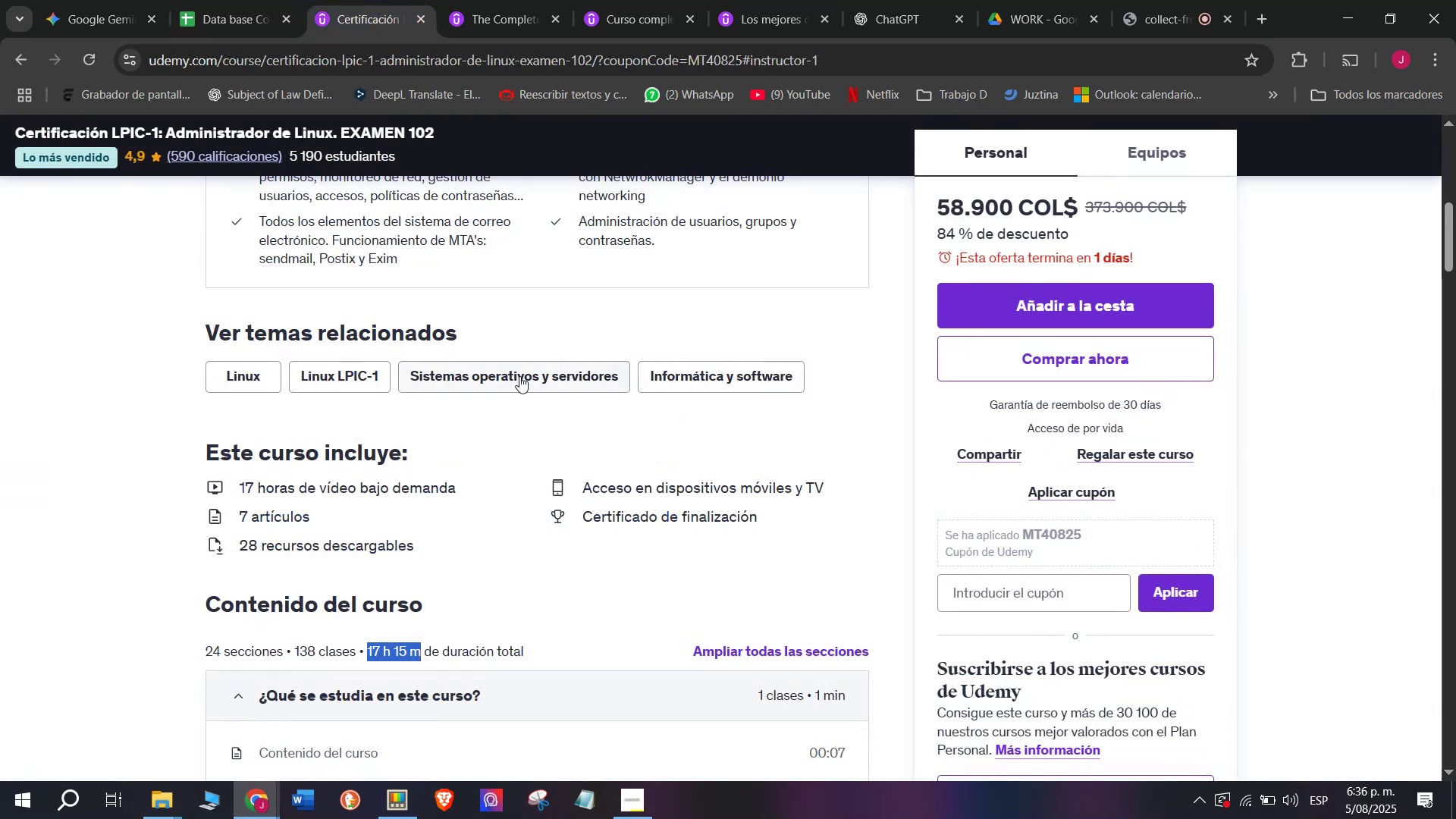 
scroll: coordinate [542, 420], scroll_direction: up, amount: 2.0
 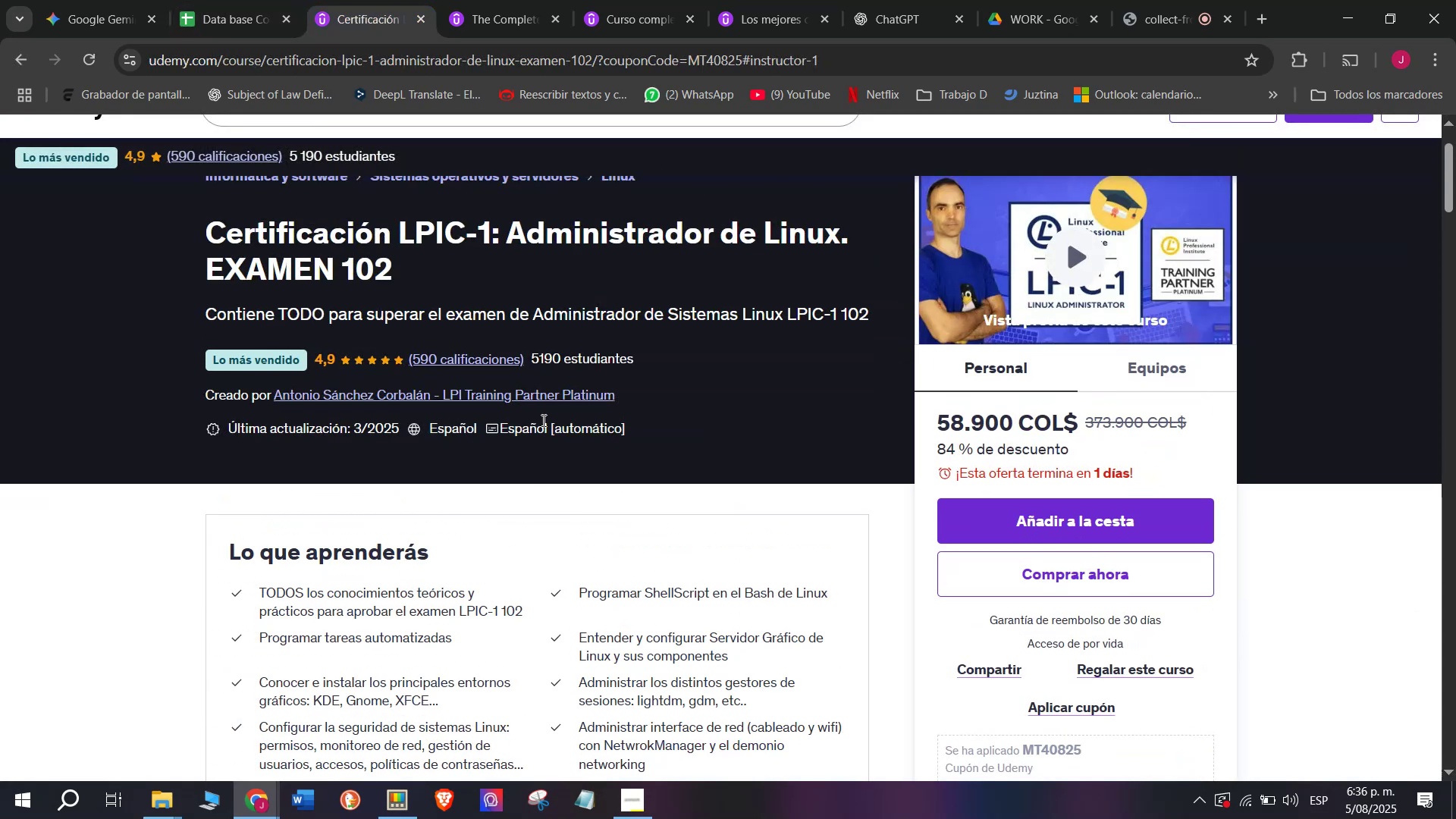 
scroll: coordinate [542, 420], scroll_direction: down, amount: 2.0
 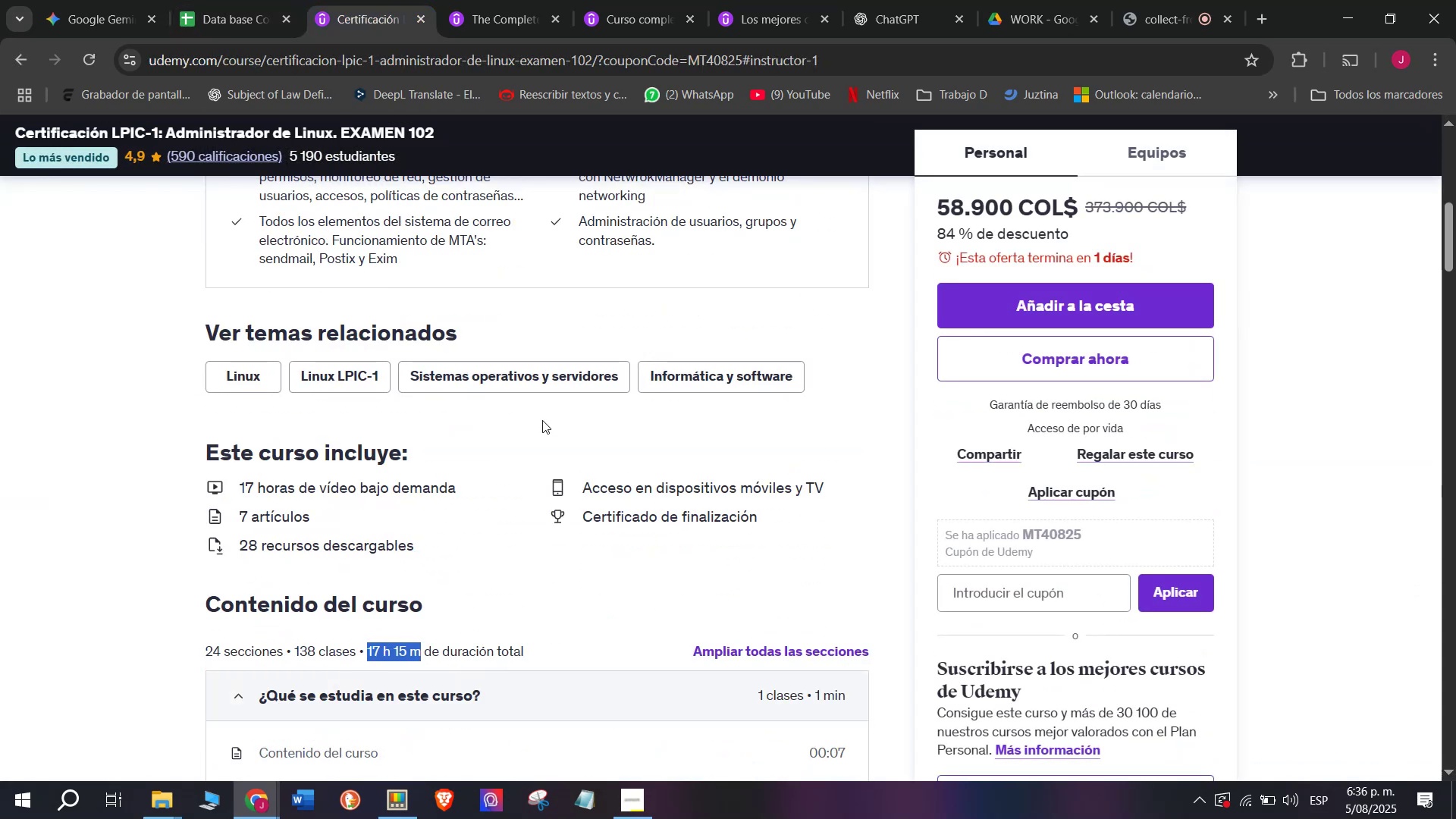 
scroll: coordinate [542, 420], scroll_direction: up, amount: 2.0
 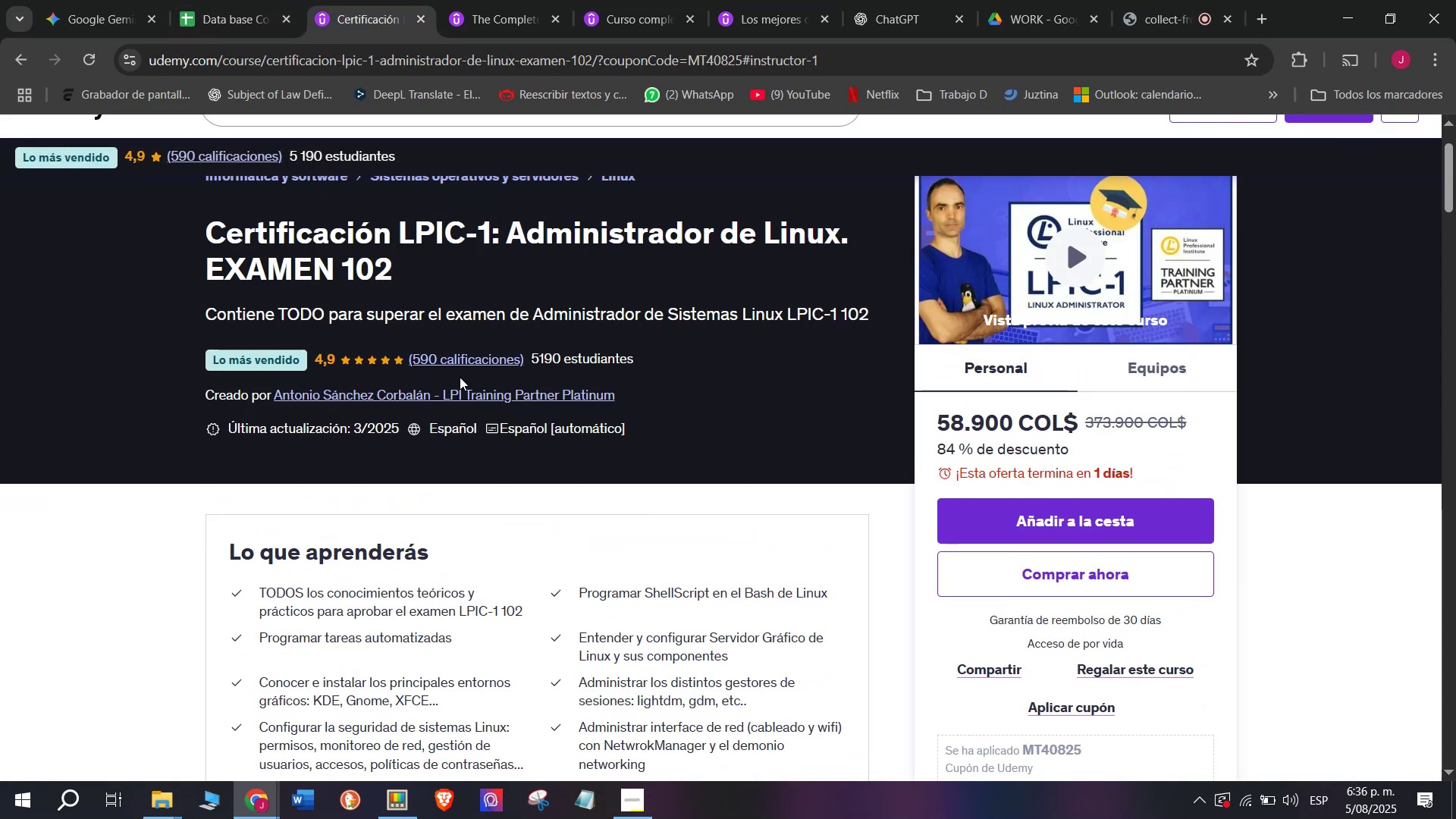 
left_click([232, 0])
 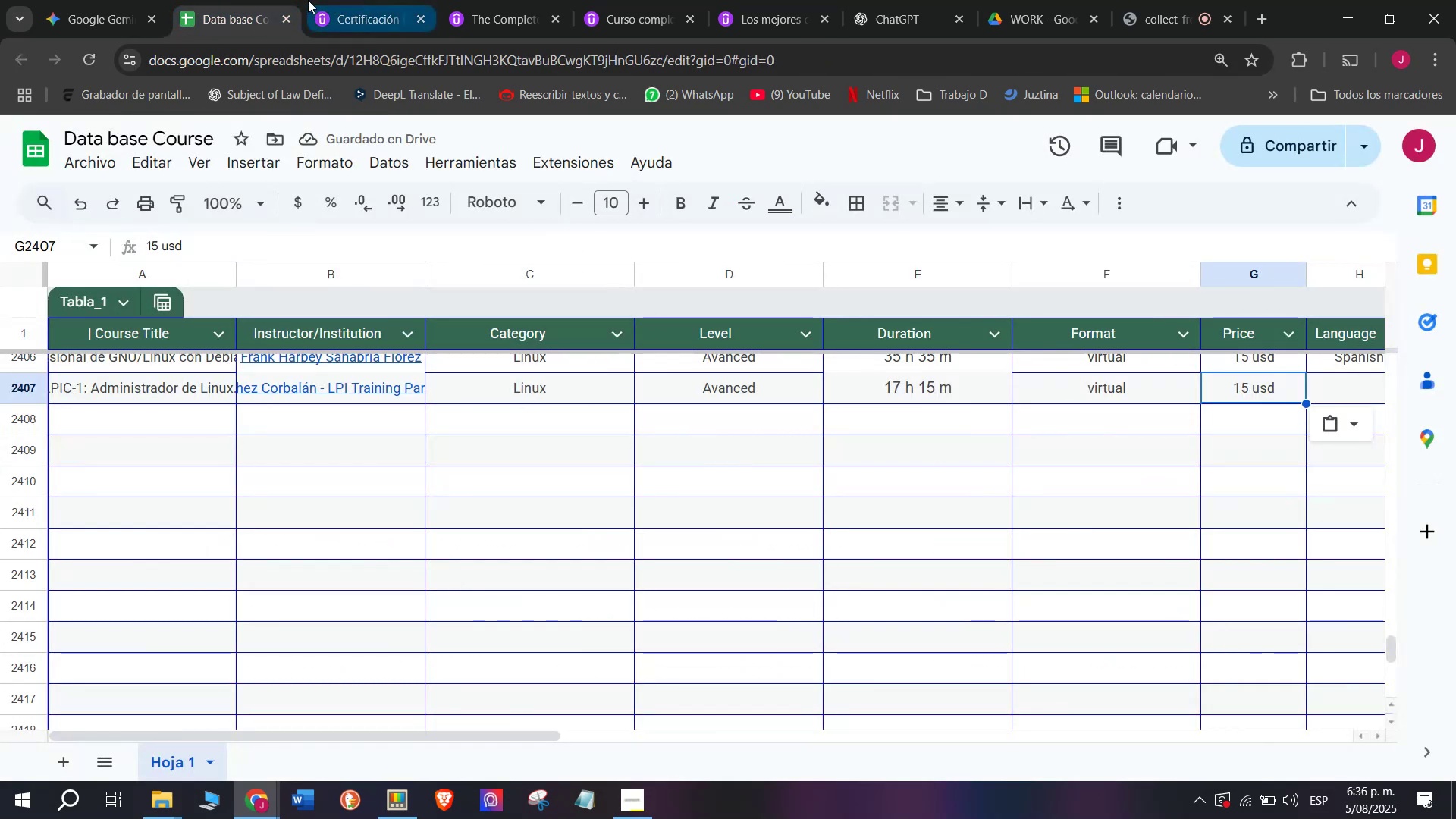 
left_click([387, 0])
 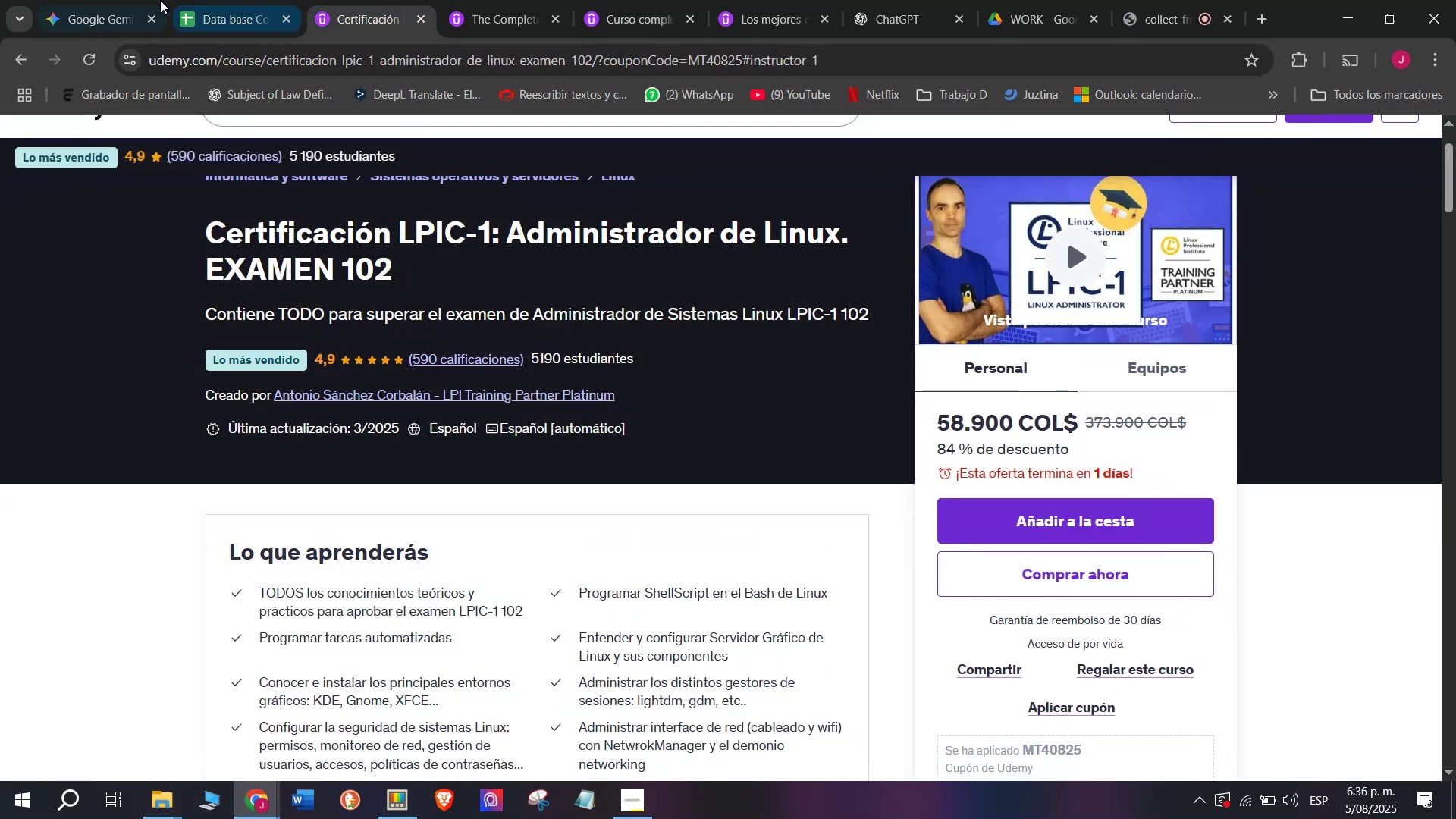 
left_click([187, 0])
 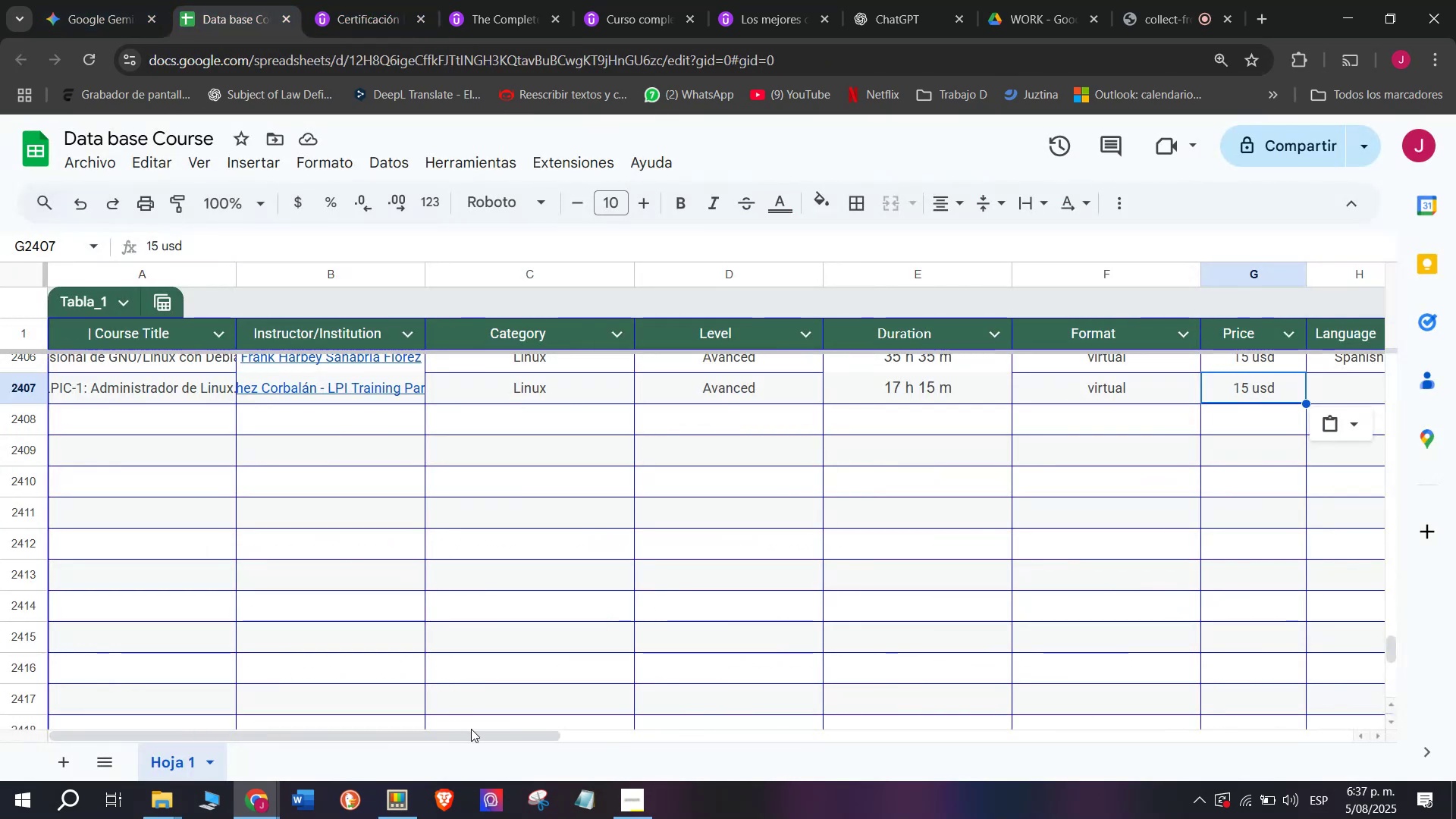 
left_click([482, 742])
 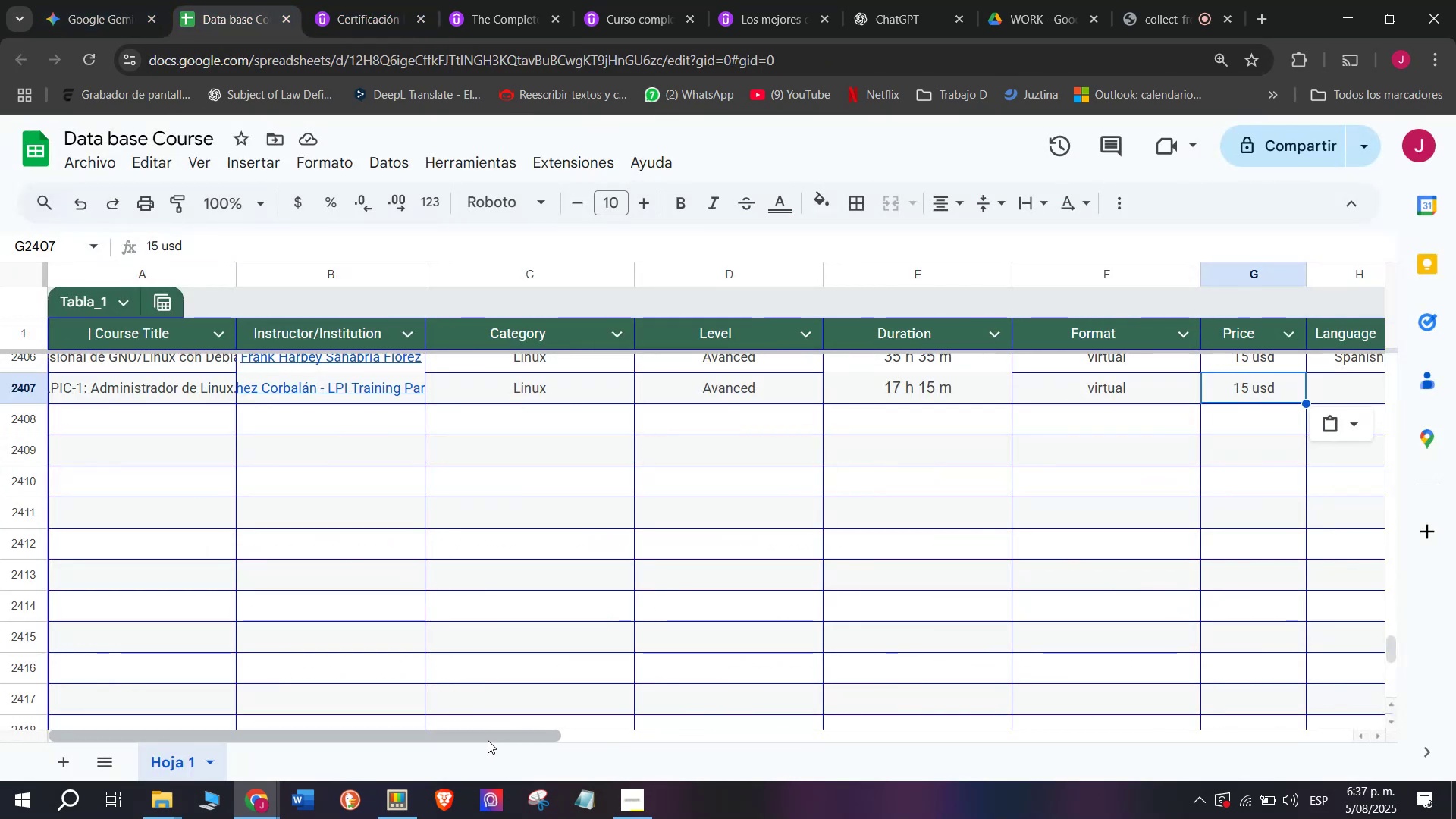 
left_click_drag(start_coordinate=[489, 740], to_coordinate=[823, 763])
 